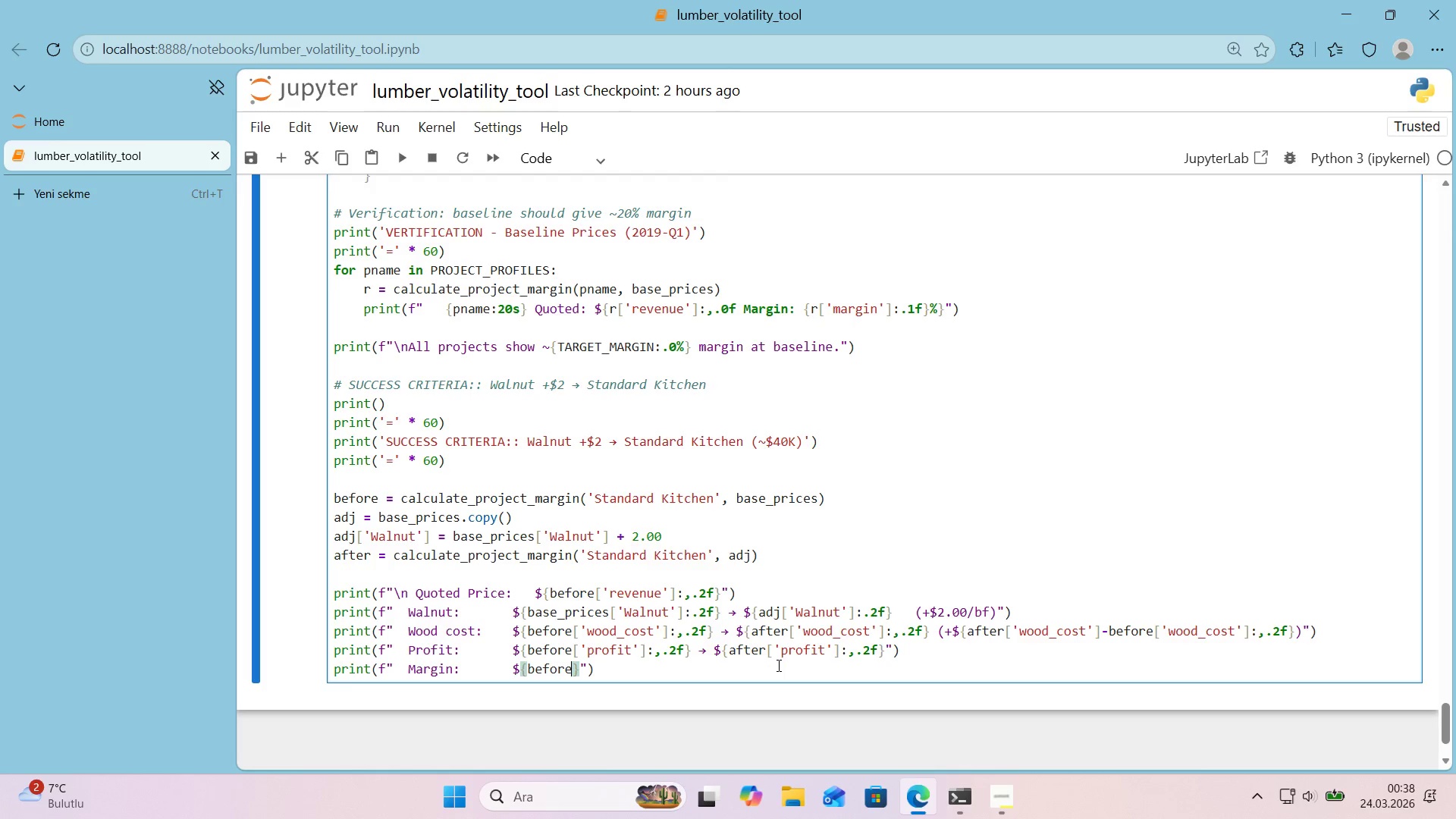 
key(Alt+Control+8)
 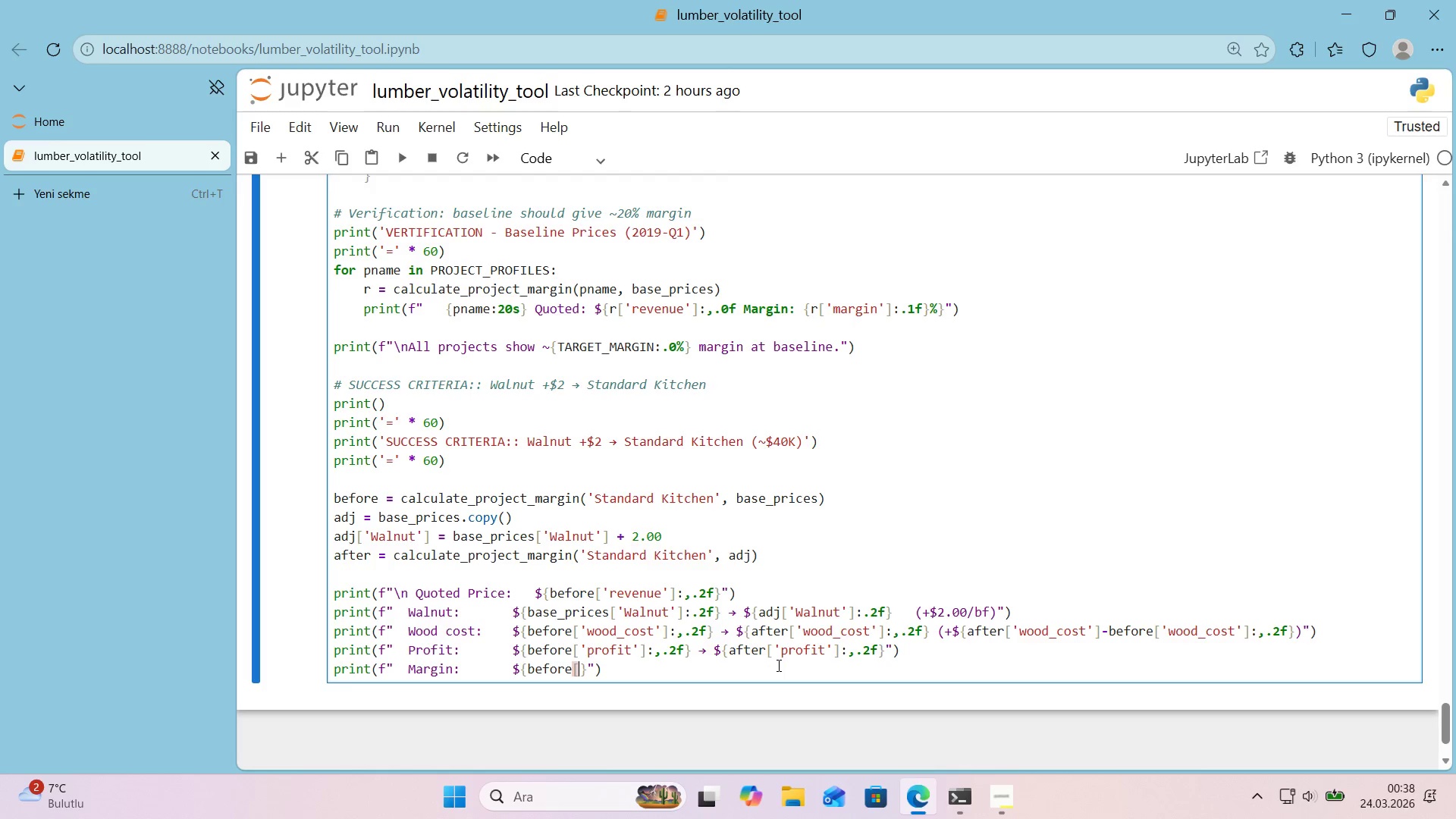 
key(Alt+Control+9)
 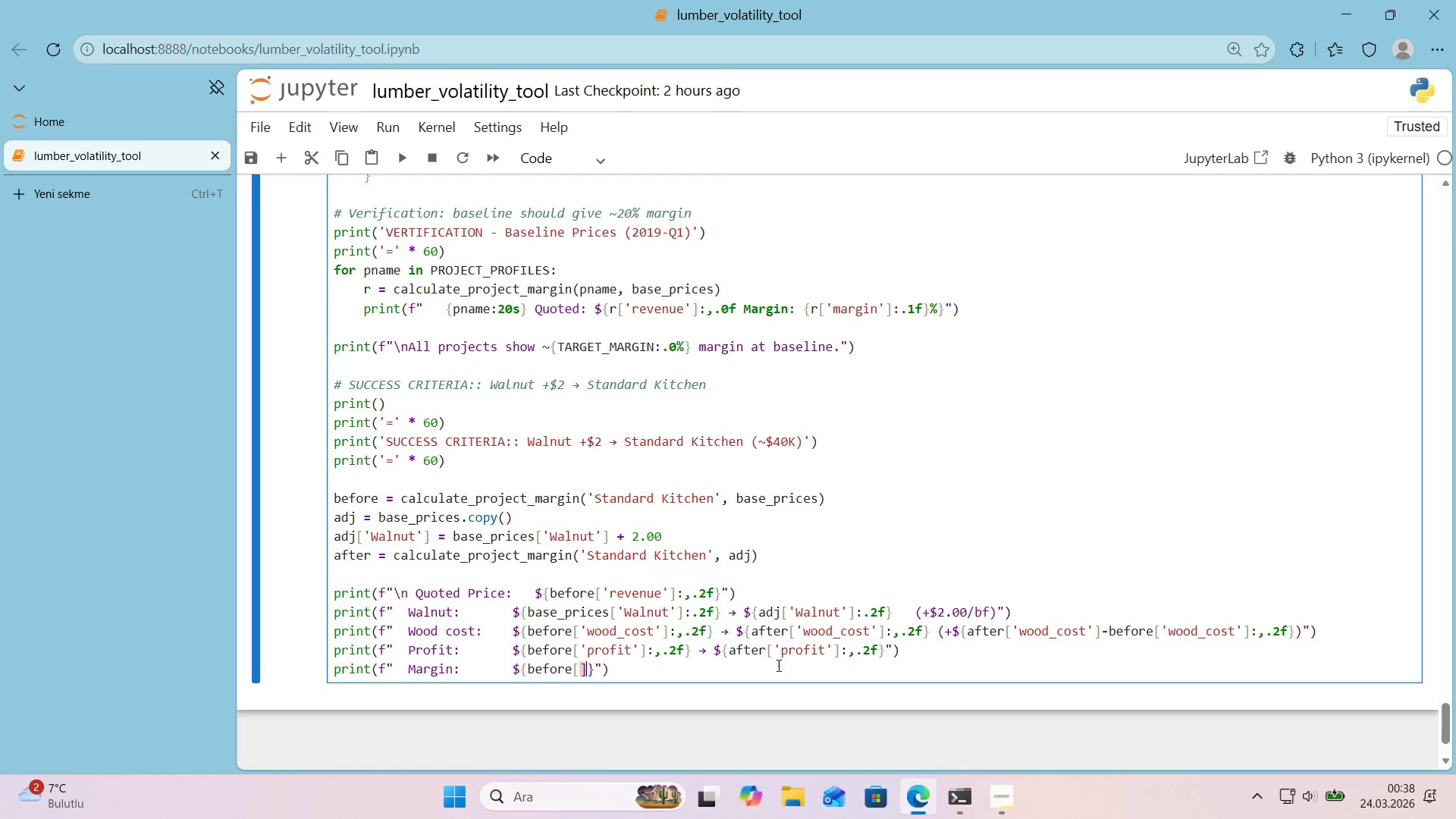 
key(ArrowLeft)
 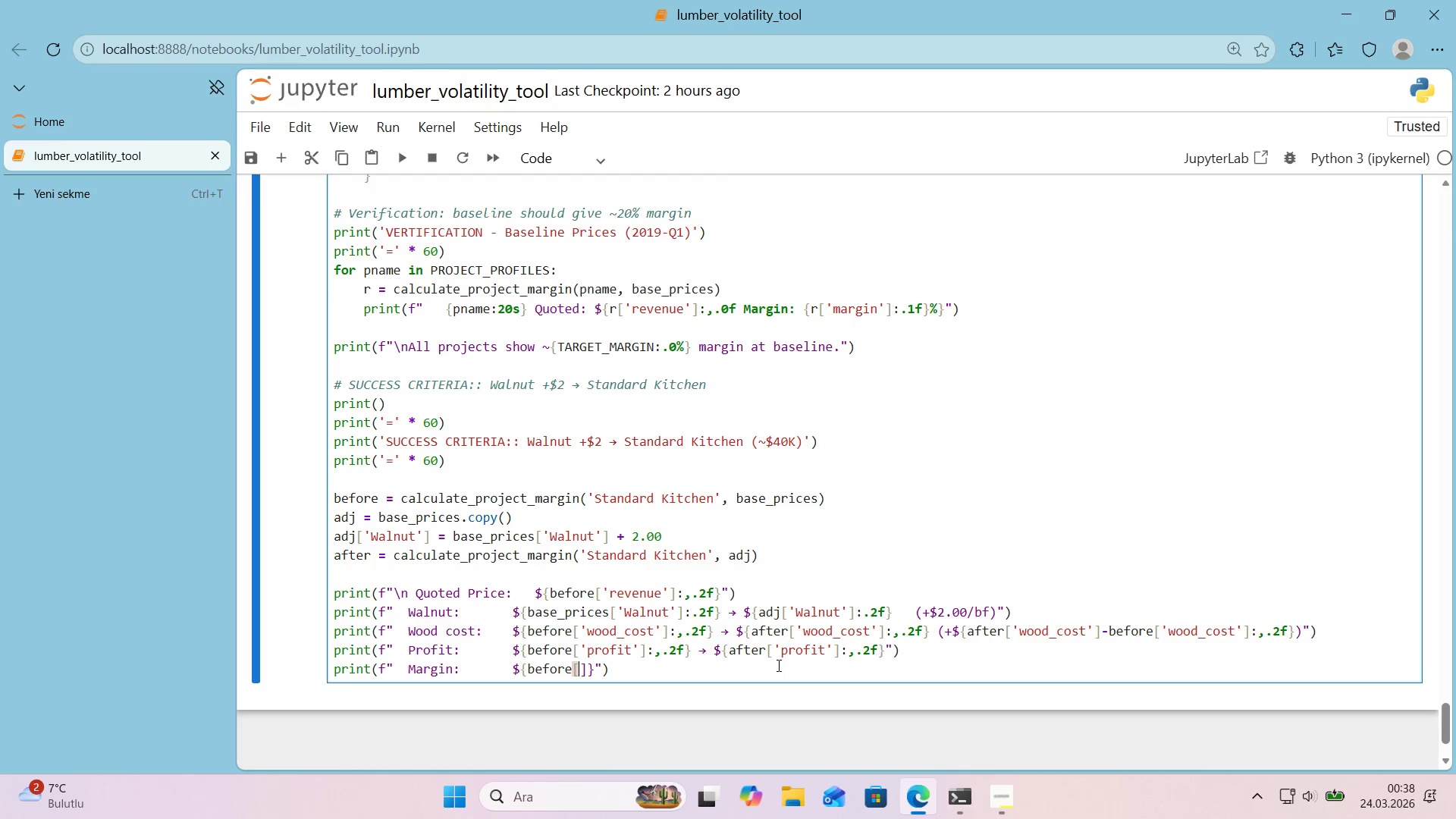 
type(@@)
 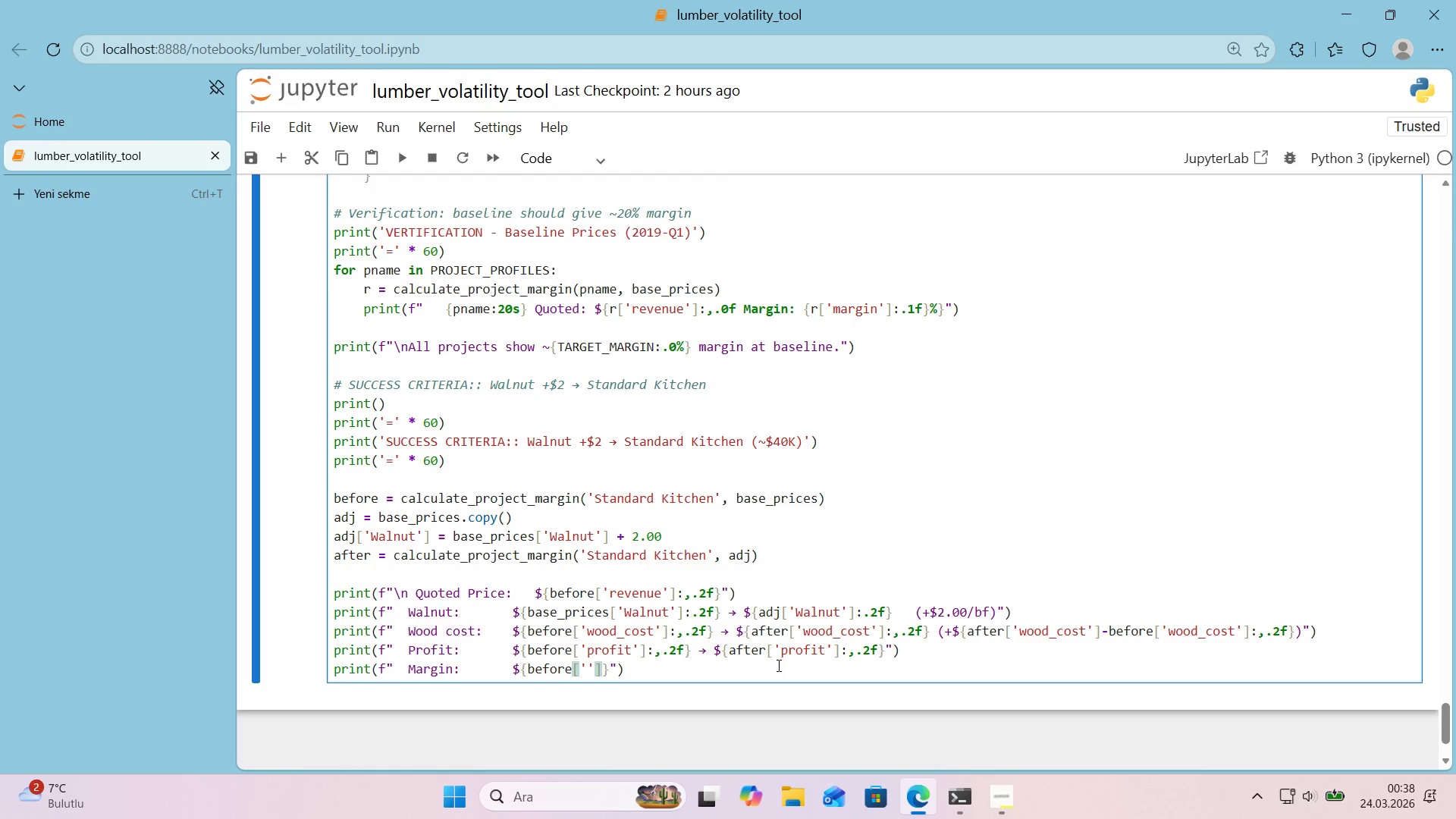 
key(ArrowLeft)
 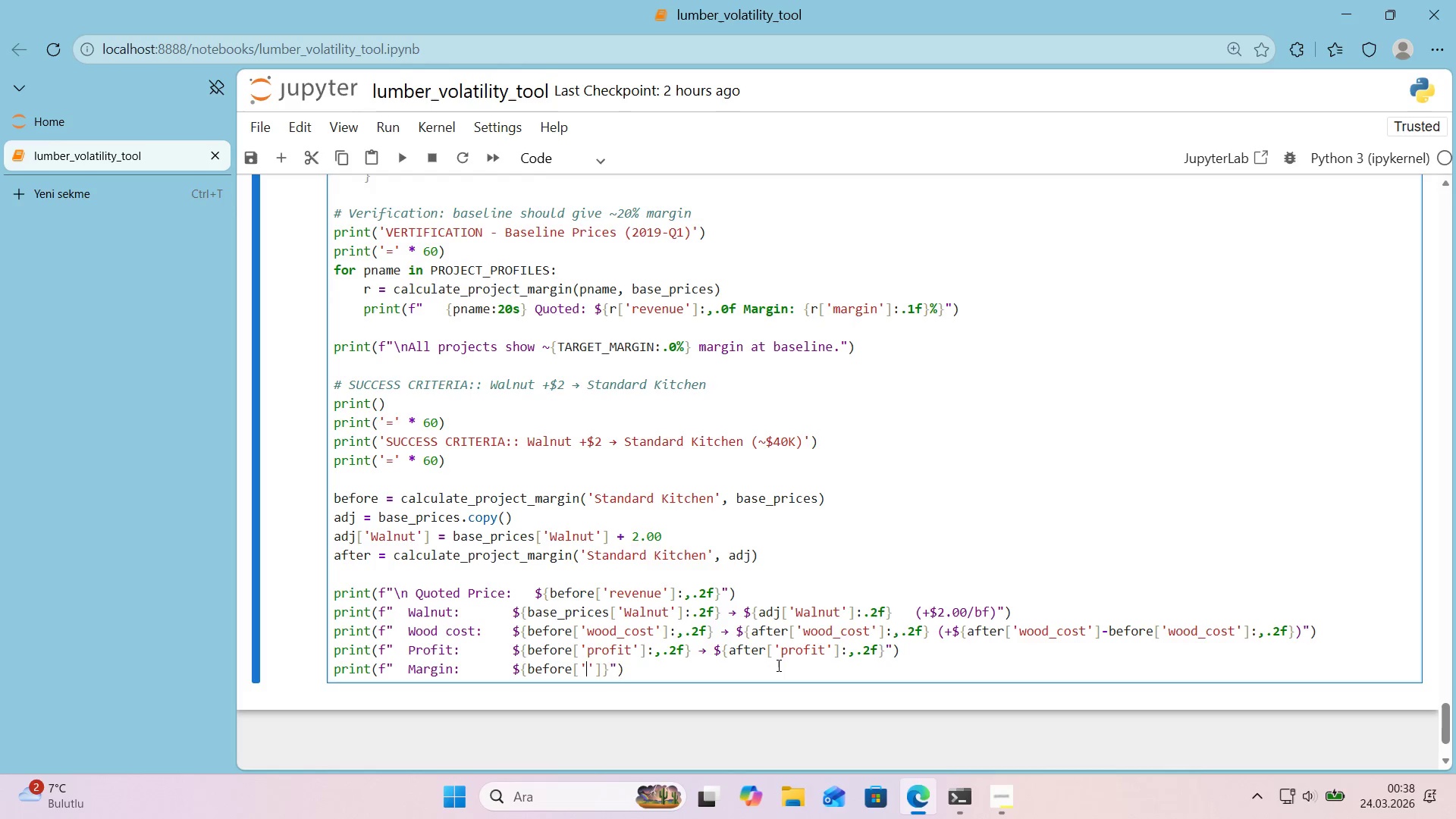 
type(marg'n)
 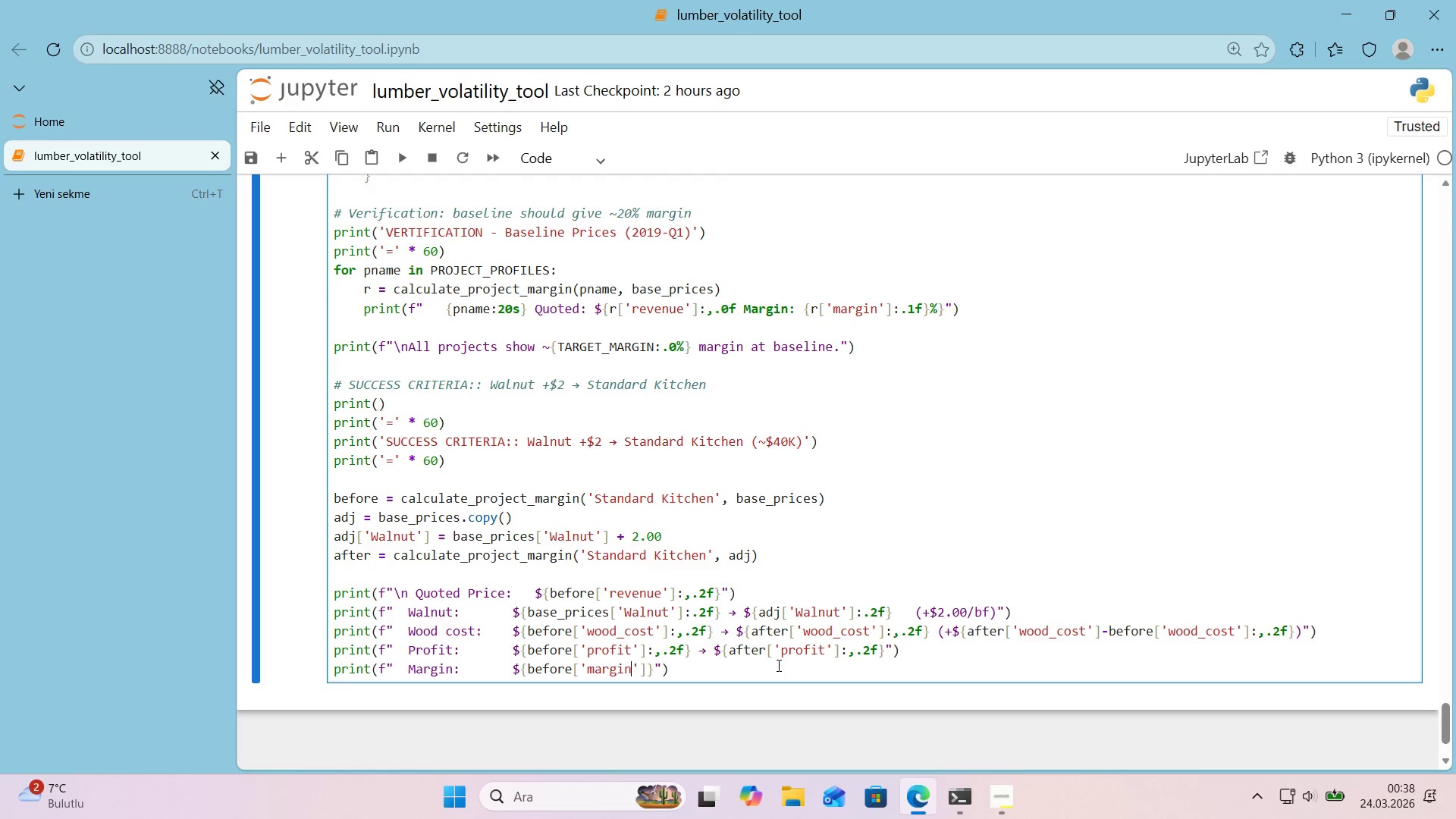 
key(ArrowRight)
 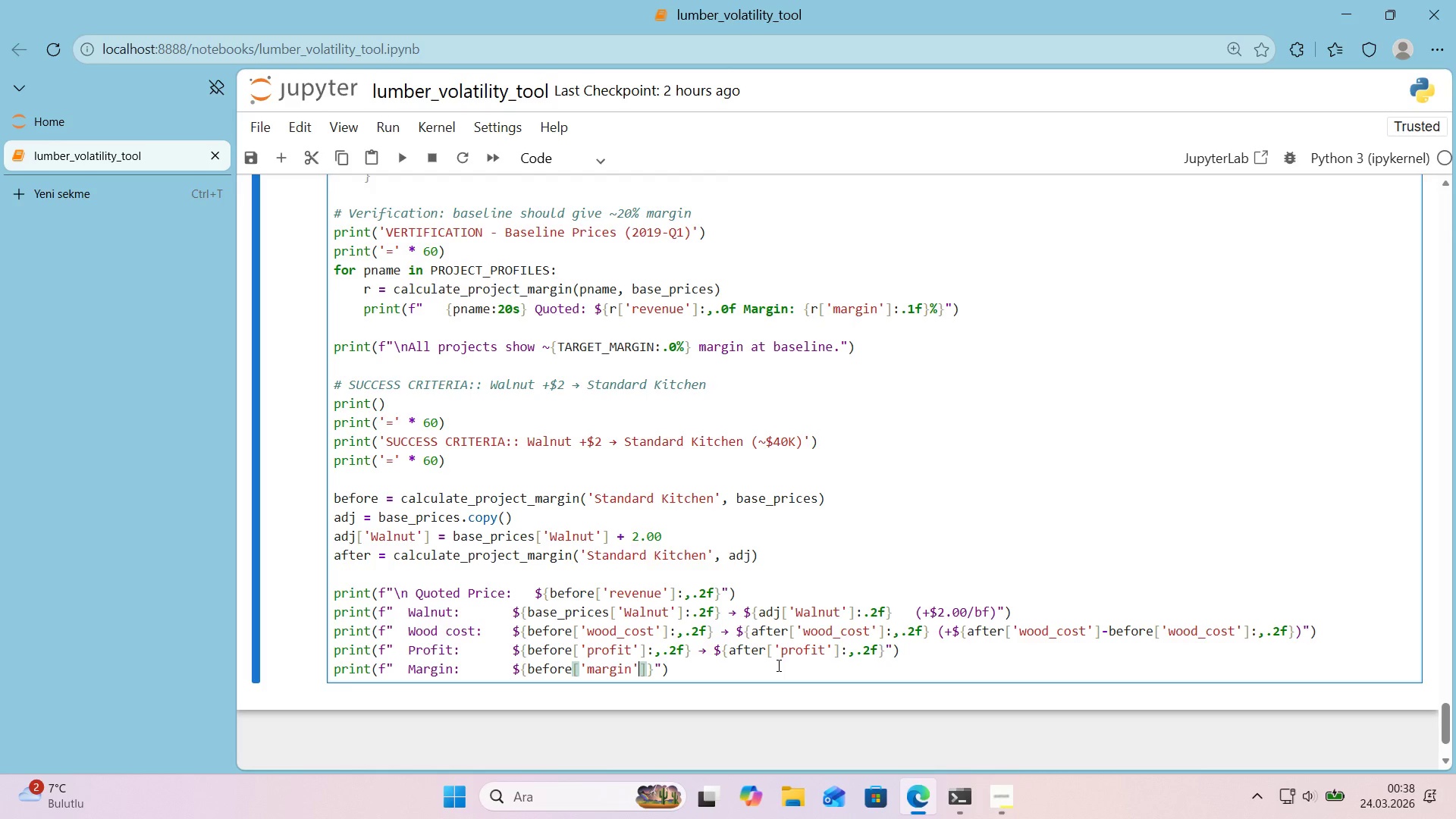 
key(ArrowRight)
 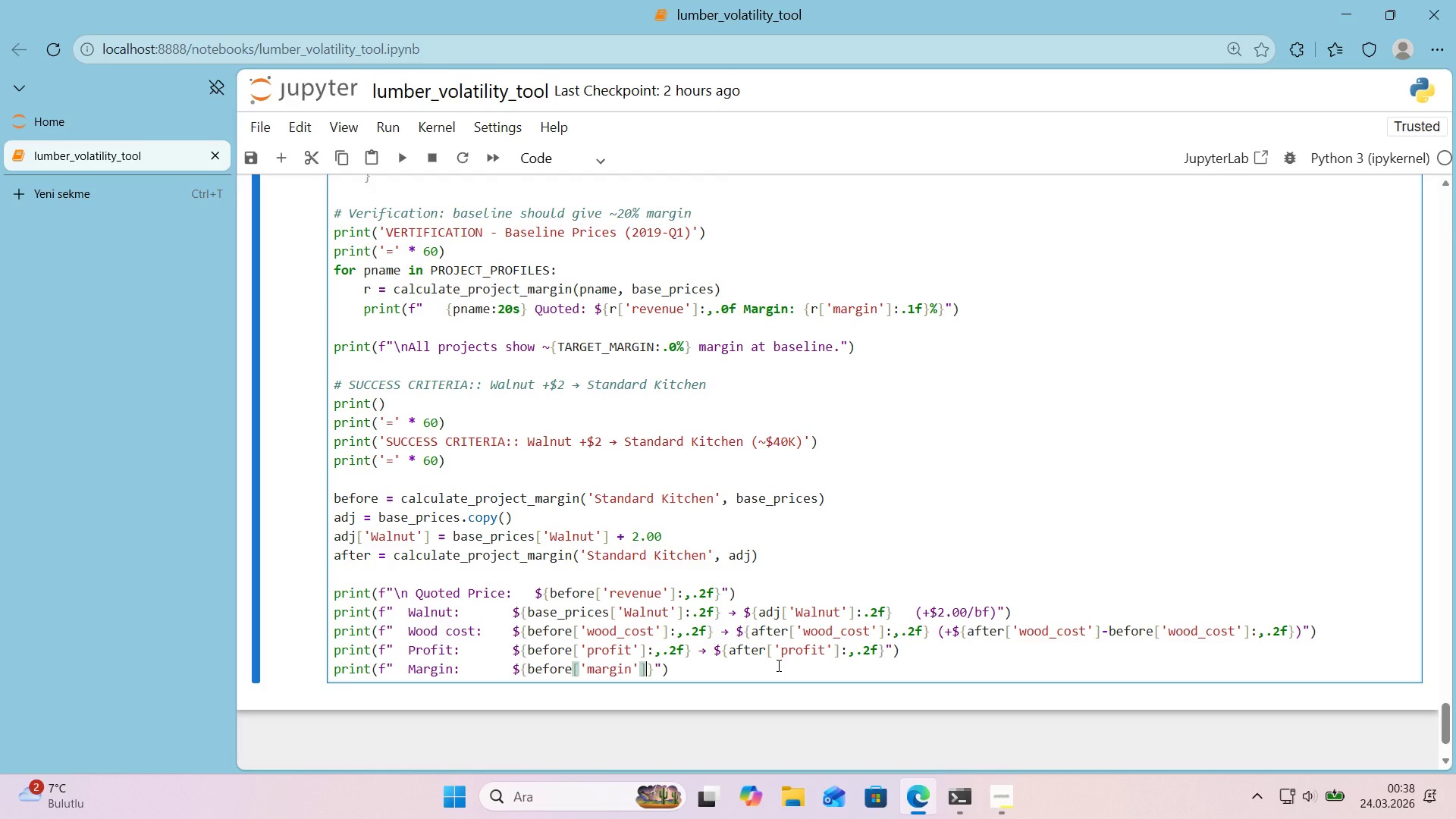 
type(>,.2f)
key(Backspace)
key(Backspace)
type(1f)
 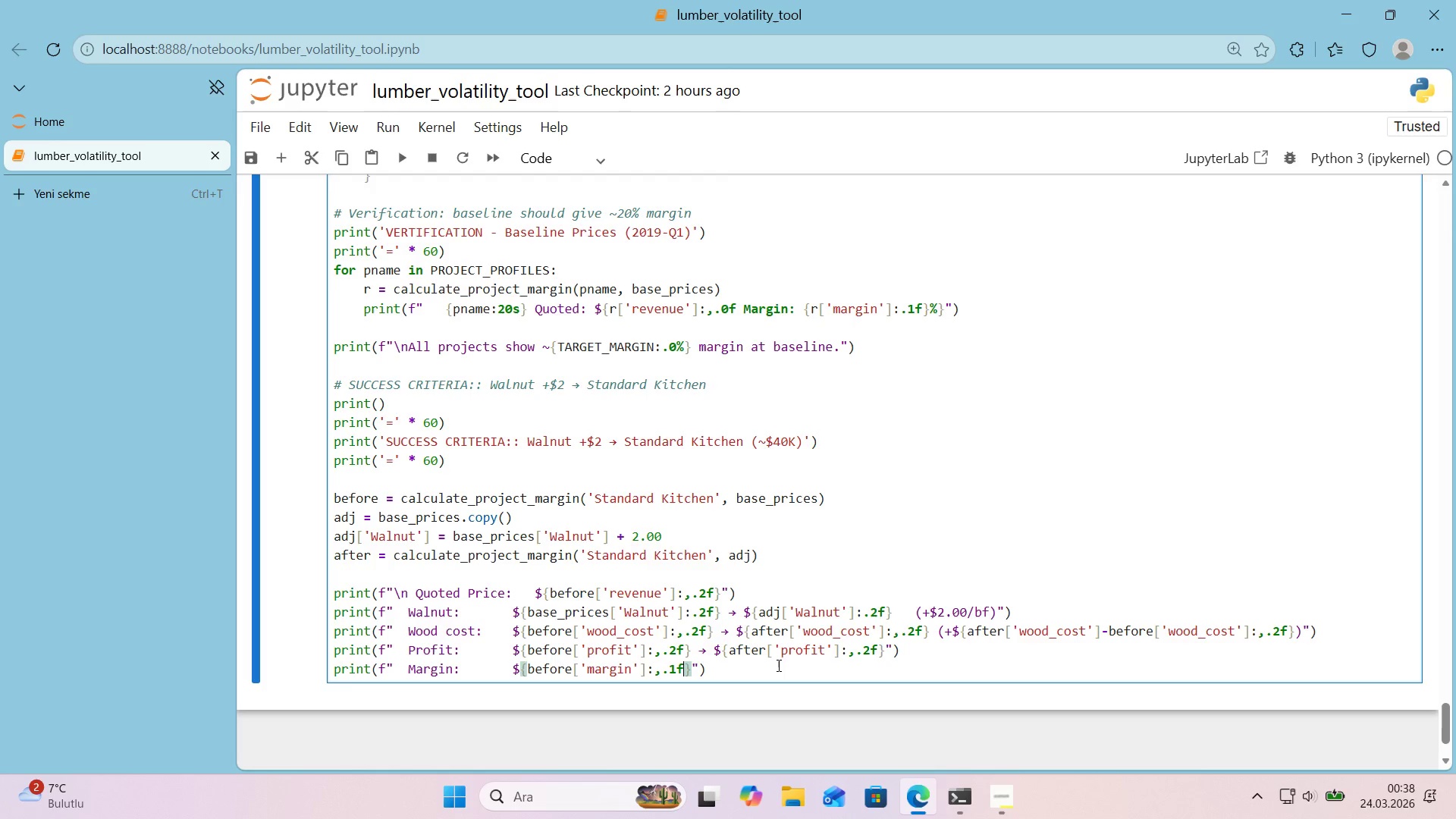 
key(ArrowLeft)
 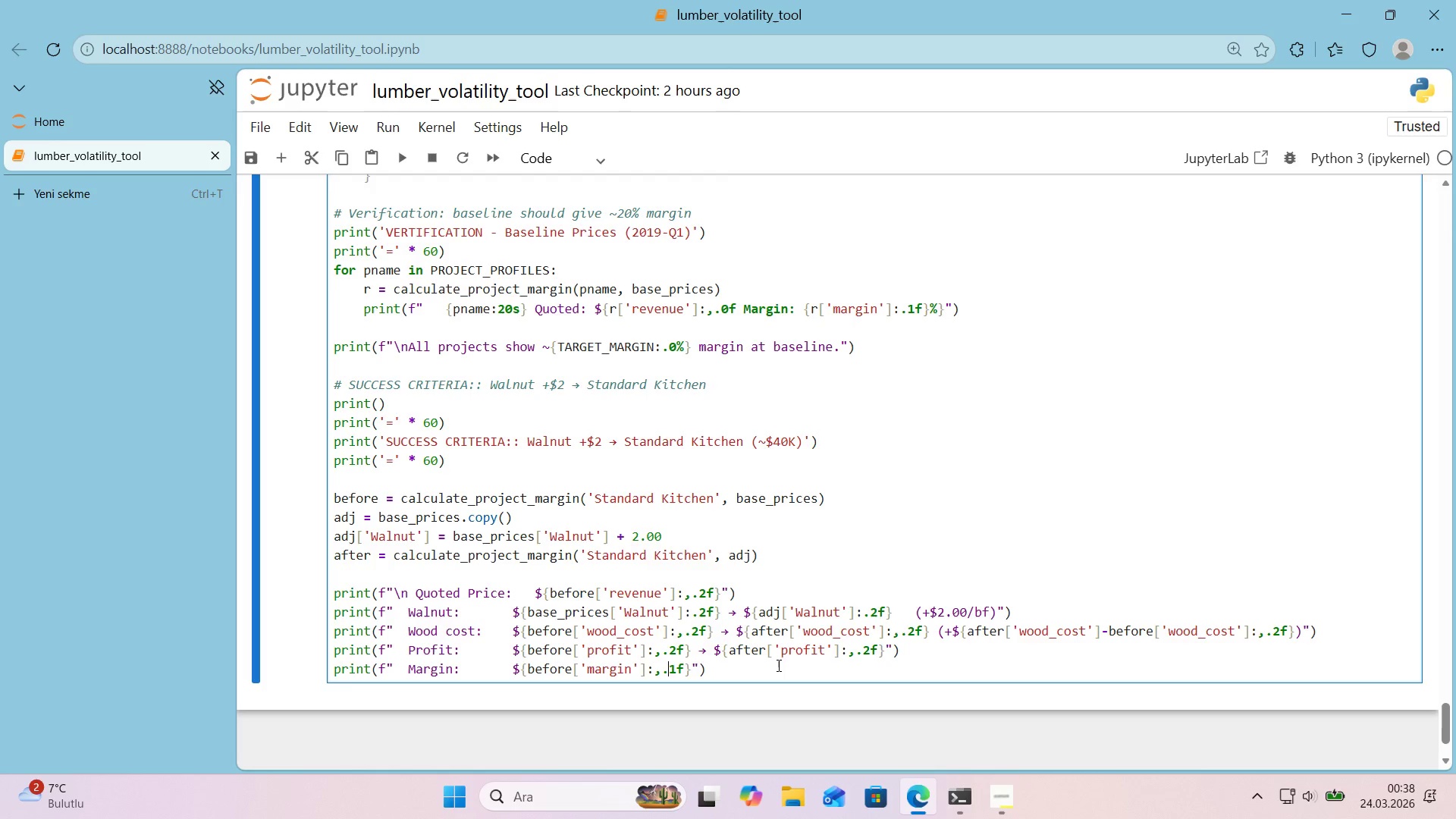 
key(ArrowLeft)
 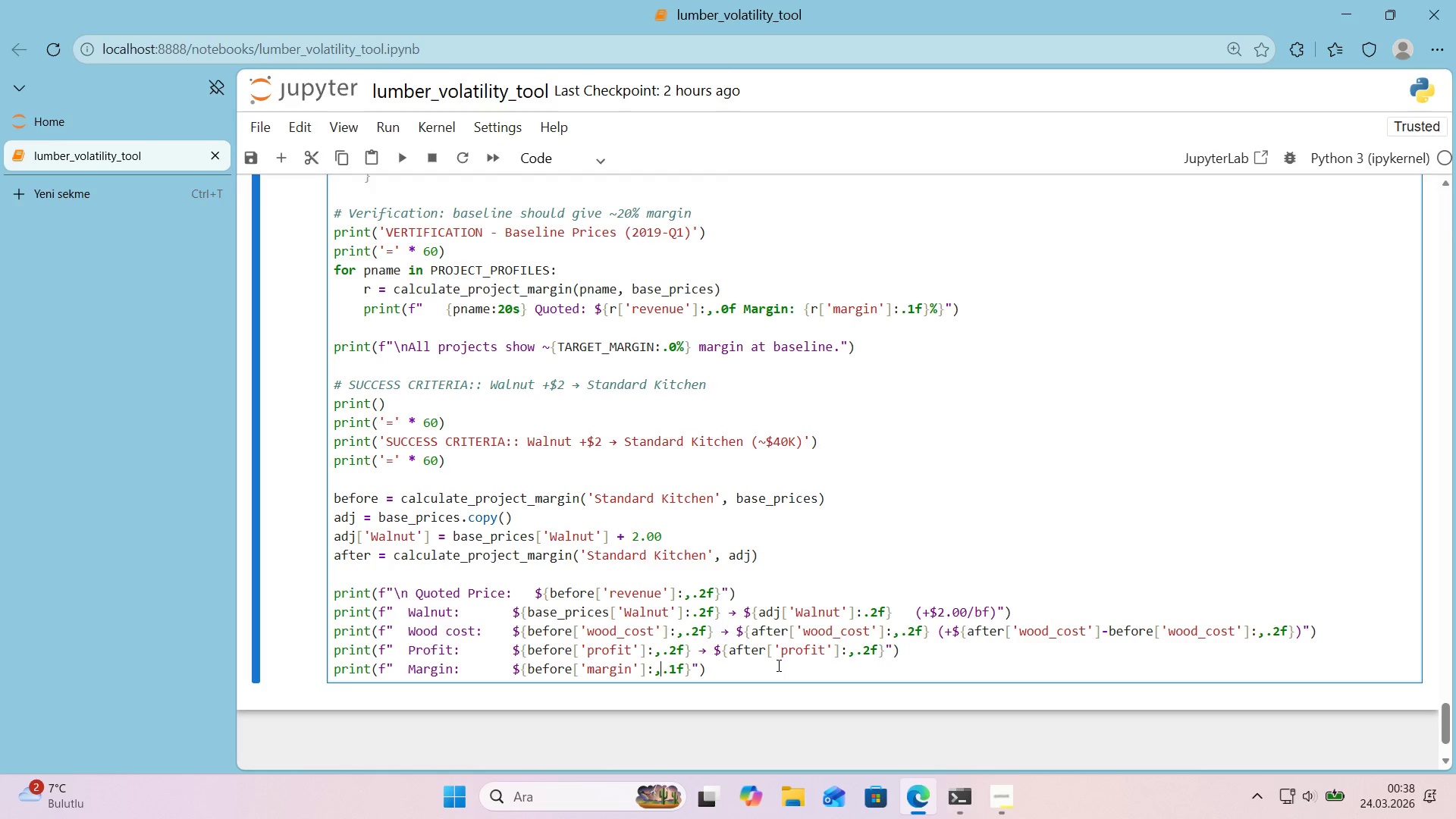 
key(ArrowLeft)
 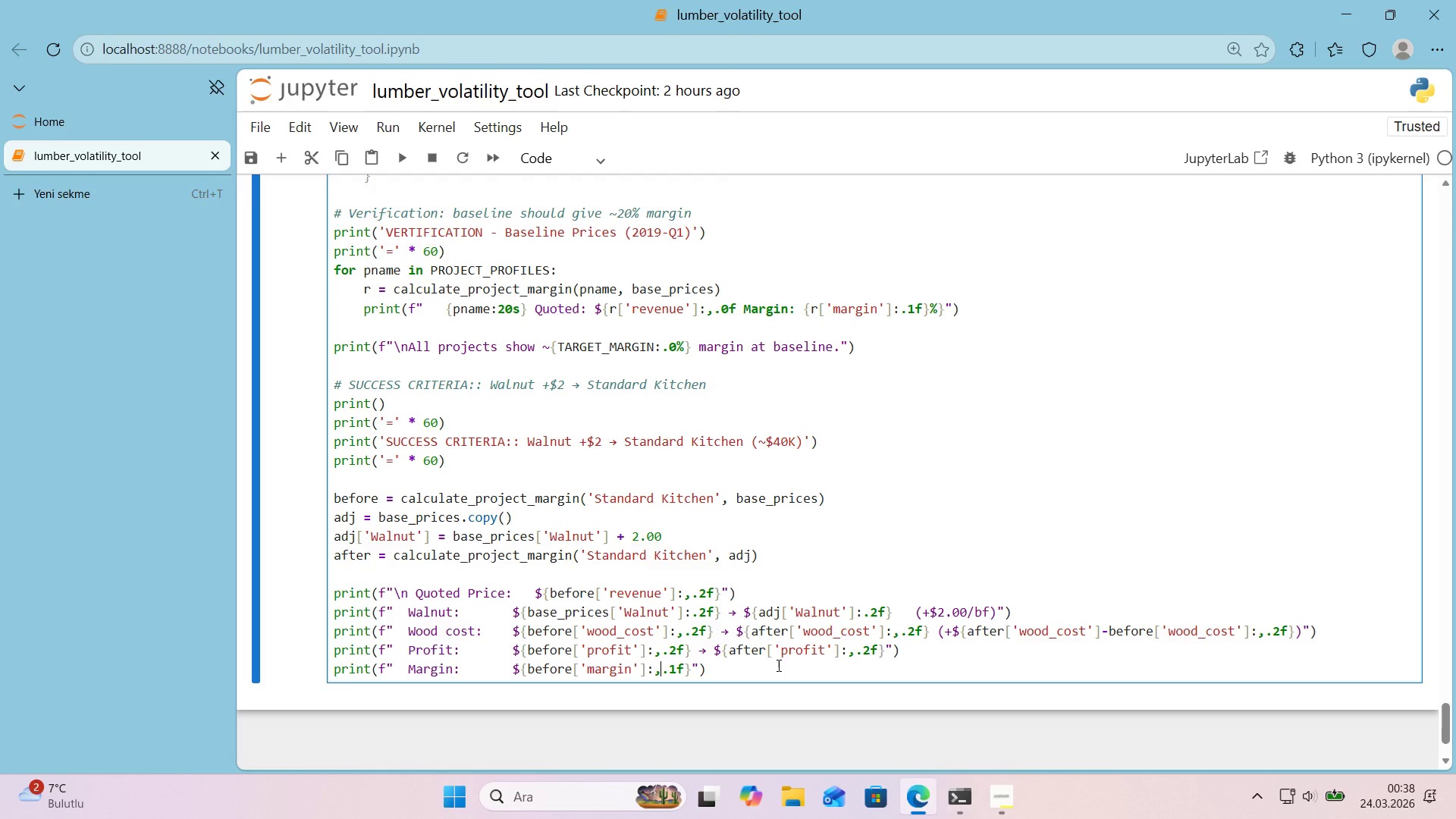 
key(Backspace)
 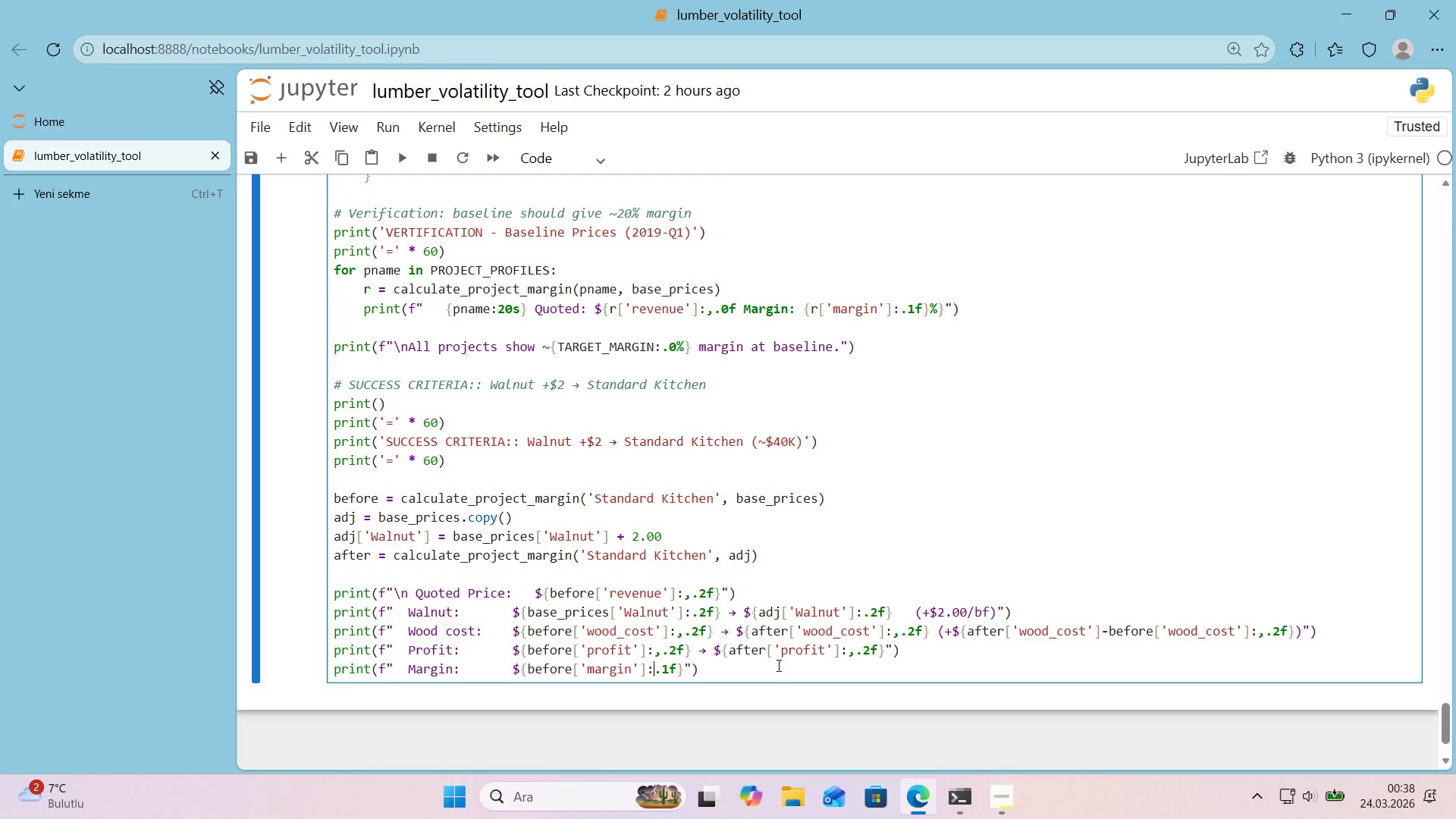 
key(ArrowRight)
 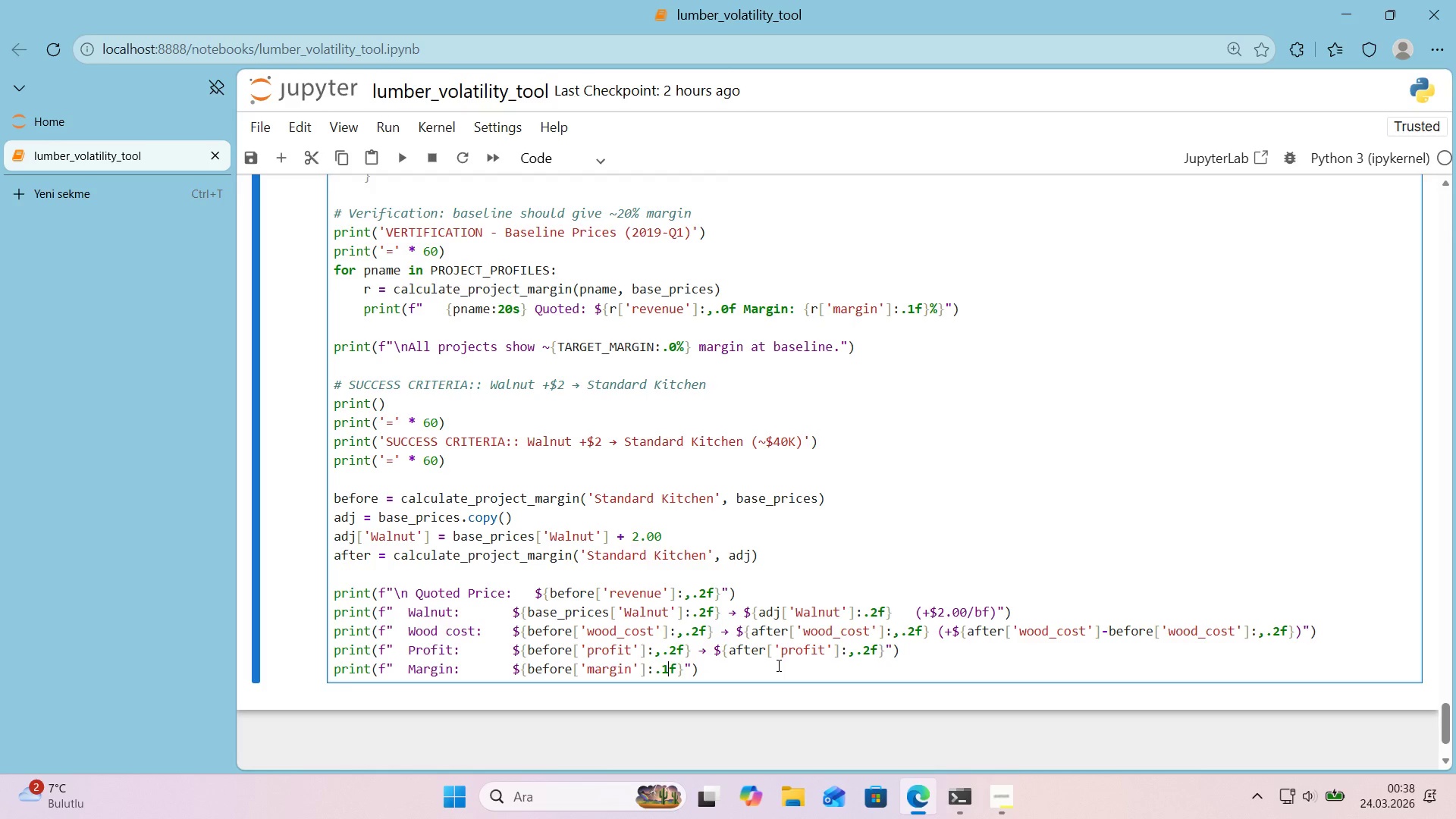 
key(ArrowRight)
 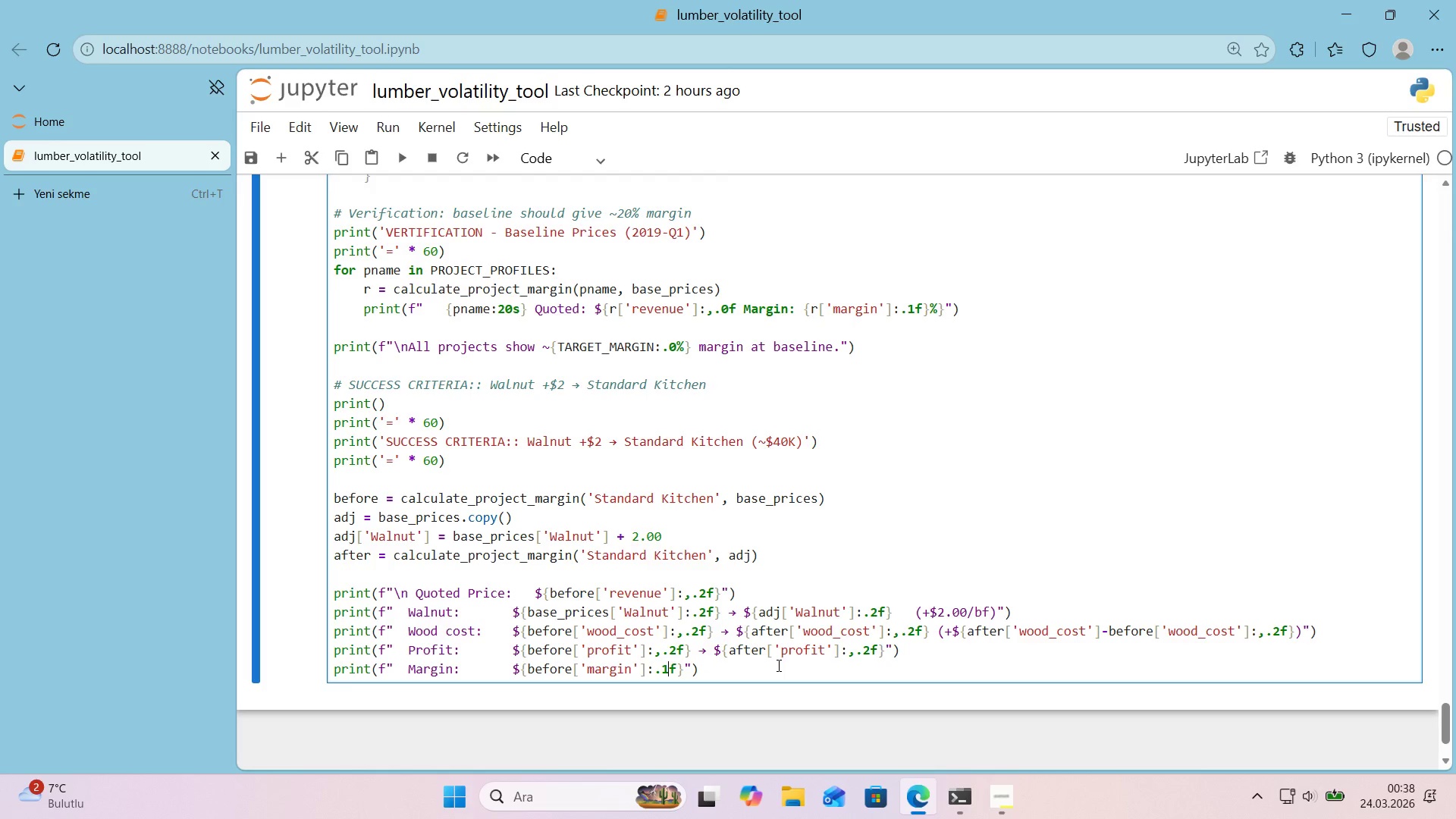 
key(ArrowRight)
 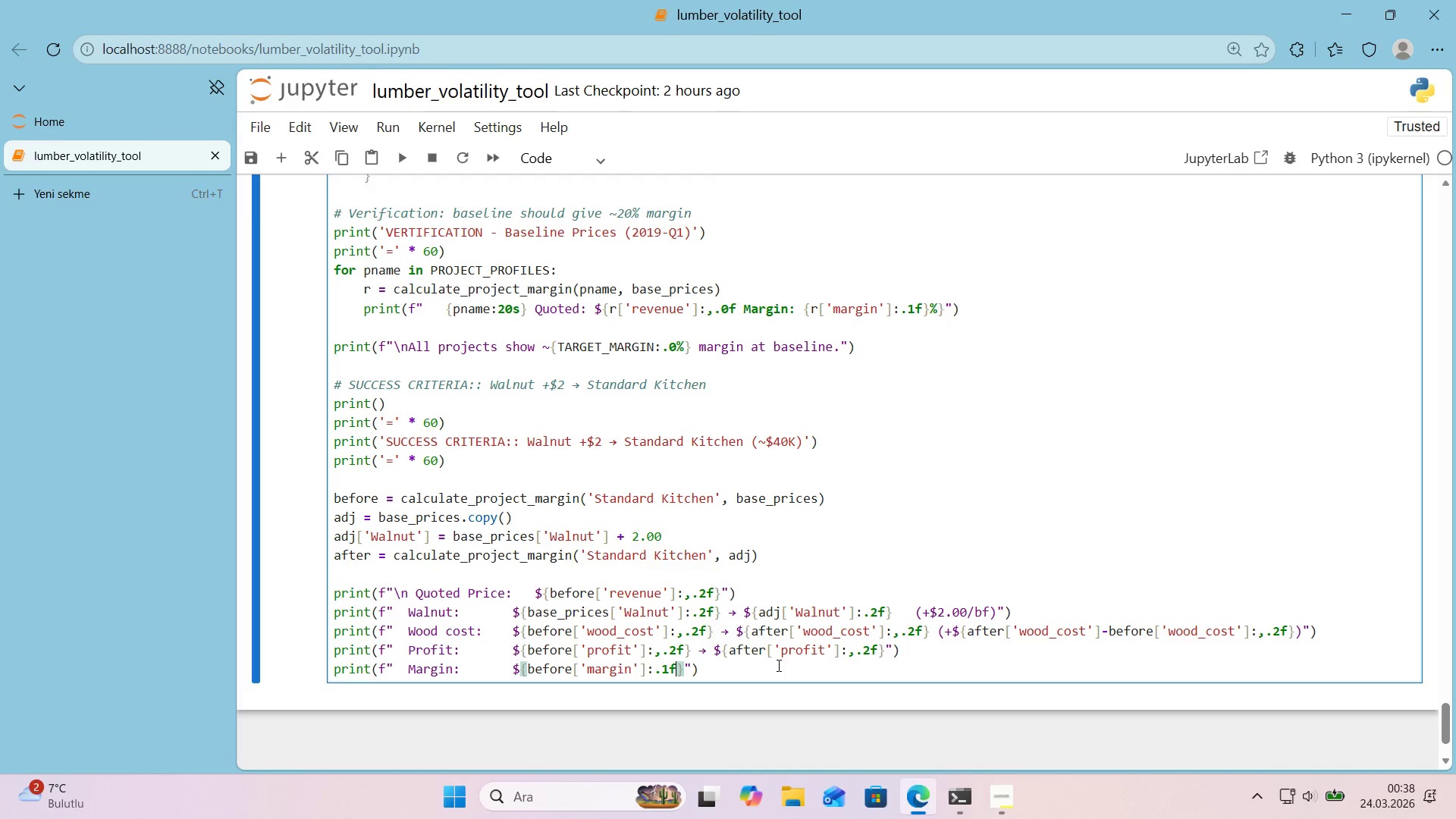 
key(Shift+5)
 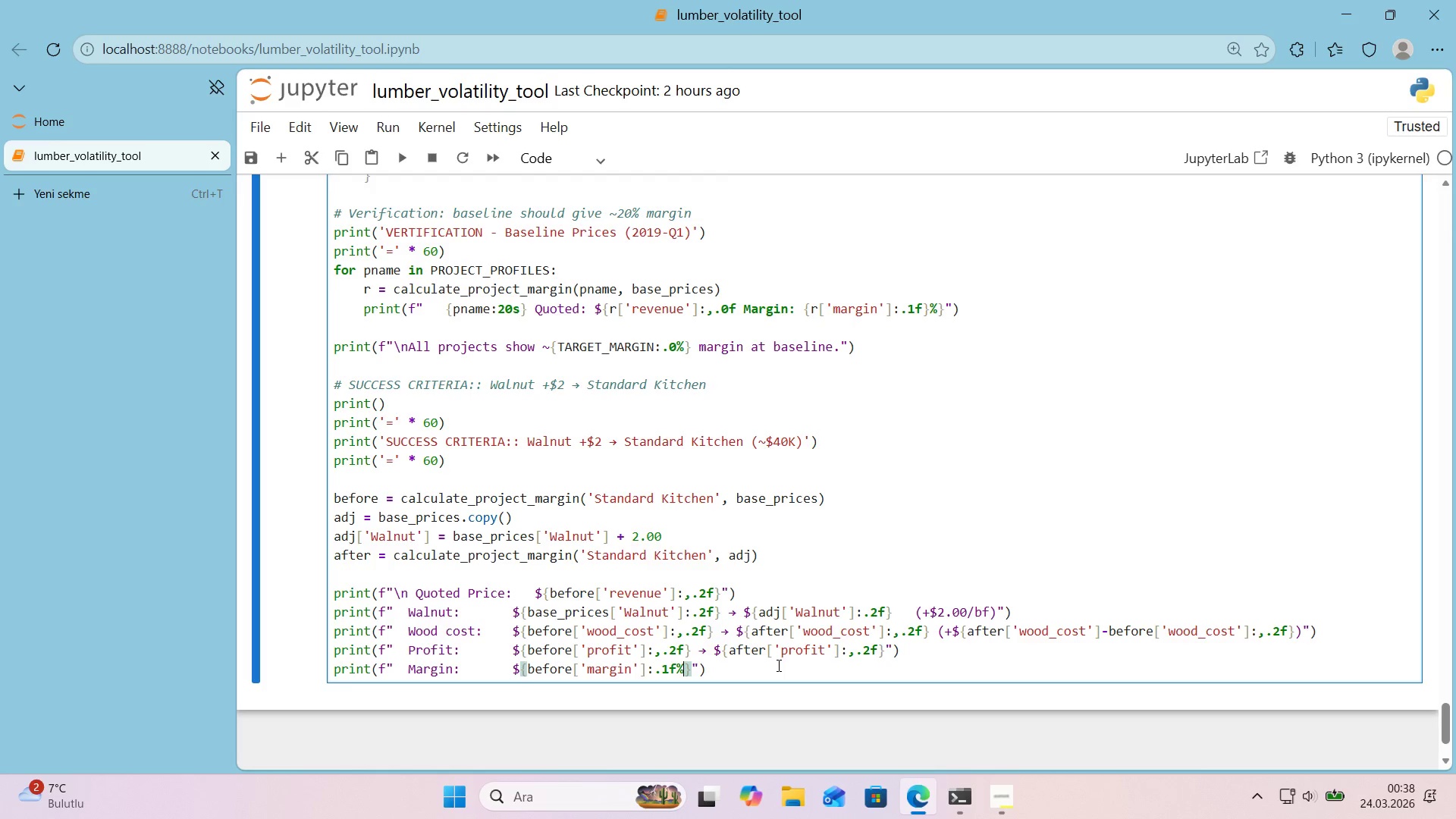 
key(ArrowRight)
 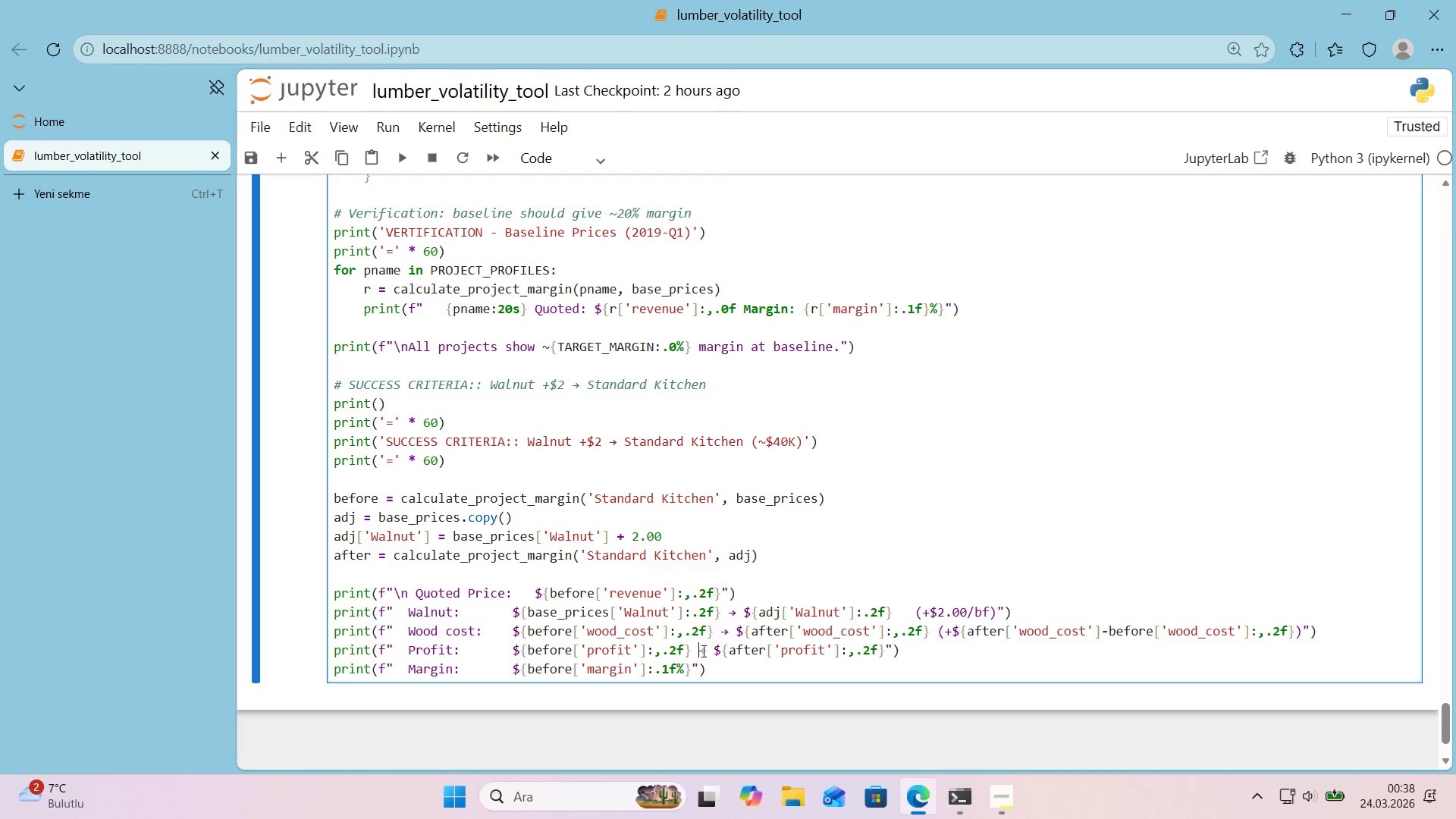 
key(Control+ControlLeft)
 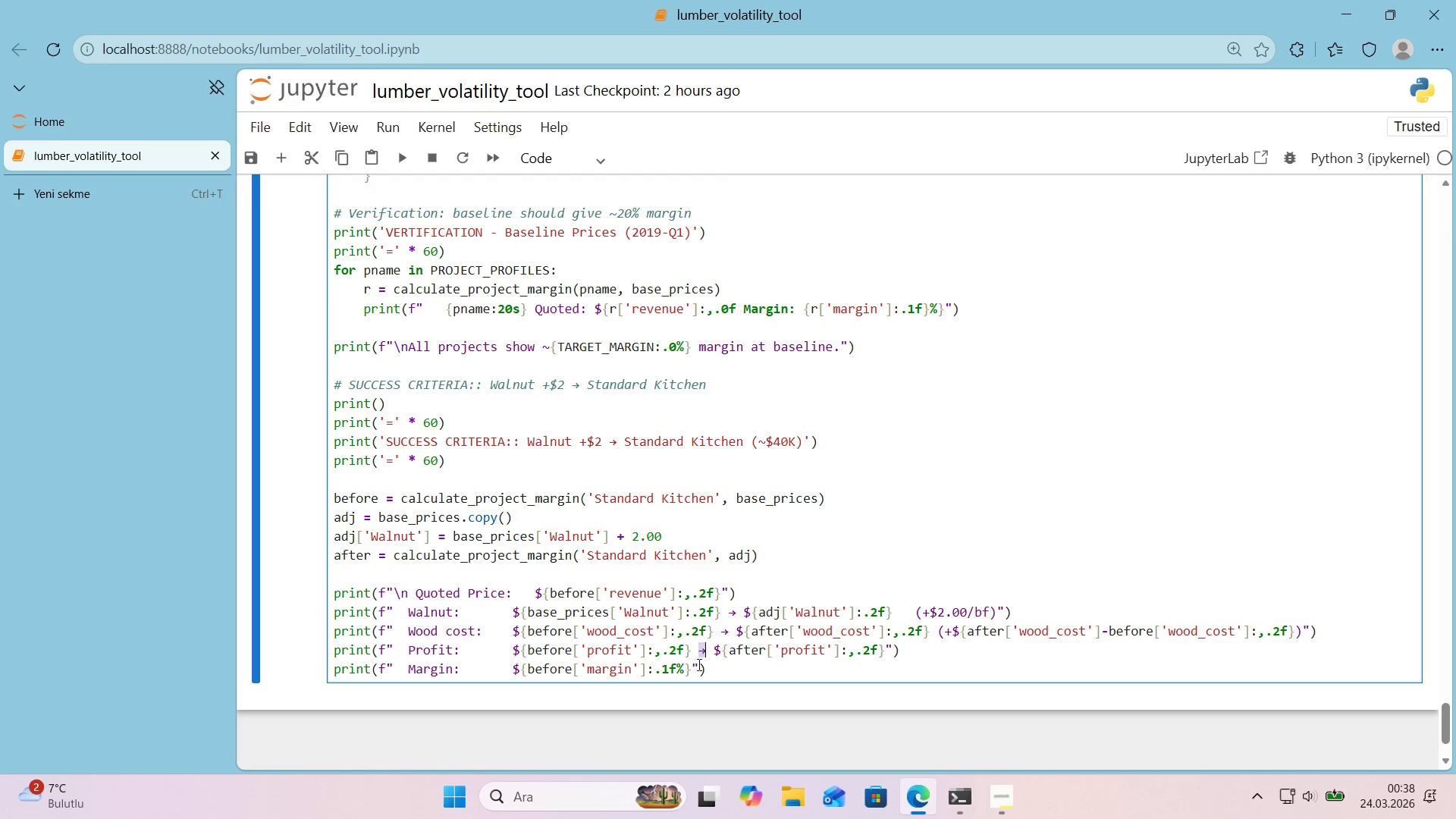 
key(Control+C)
 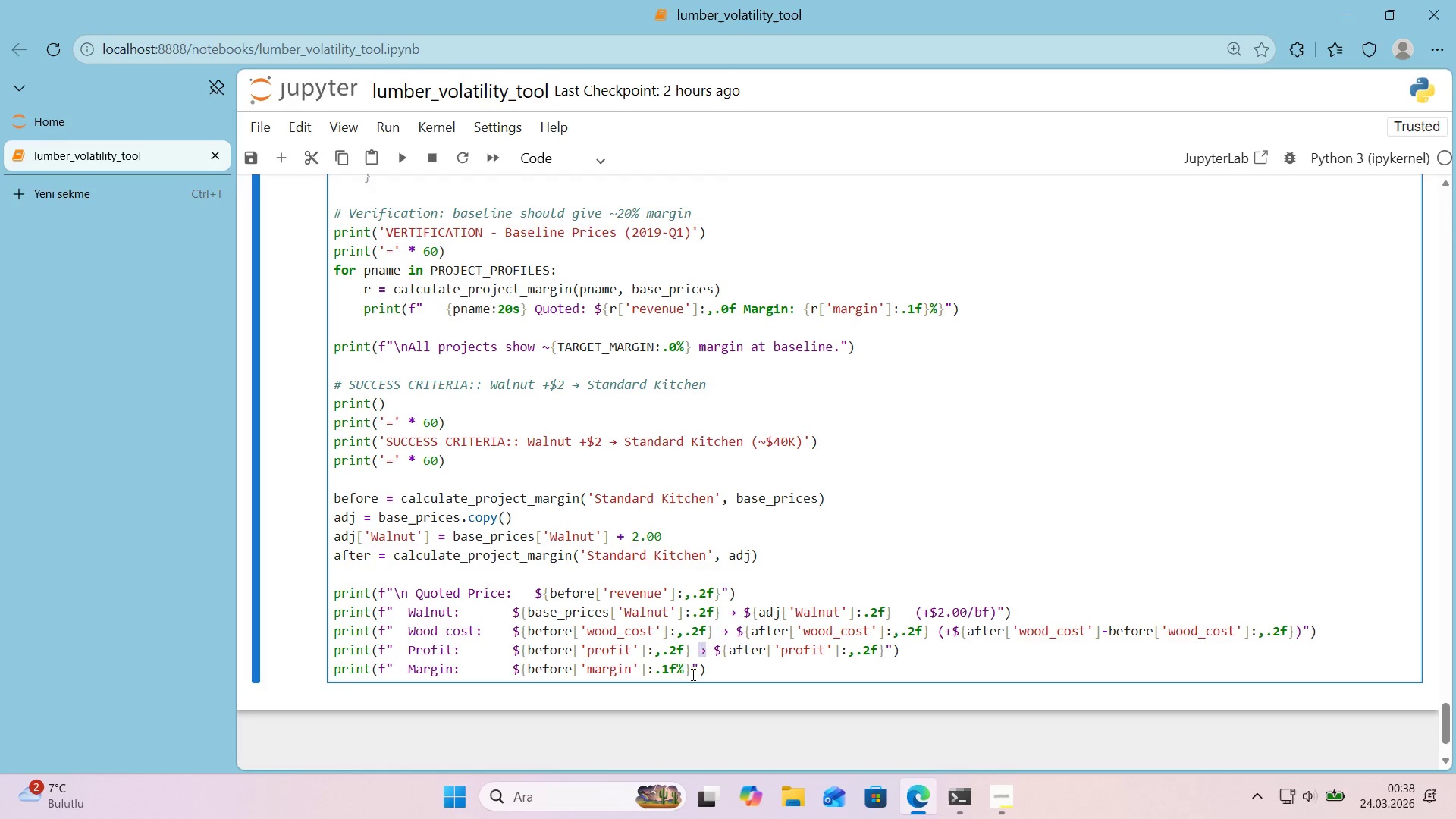 
left_click([692, 674])
 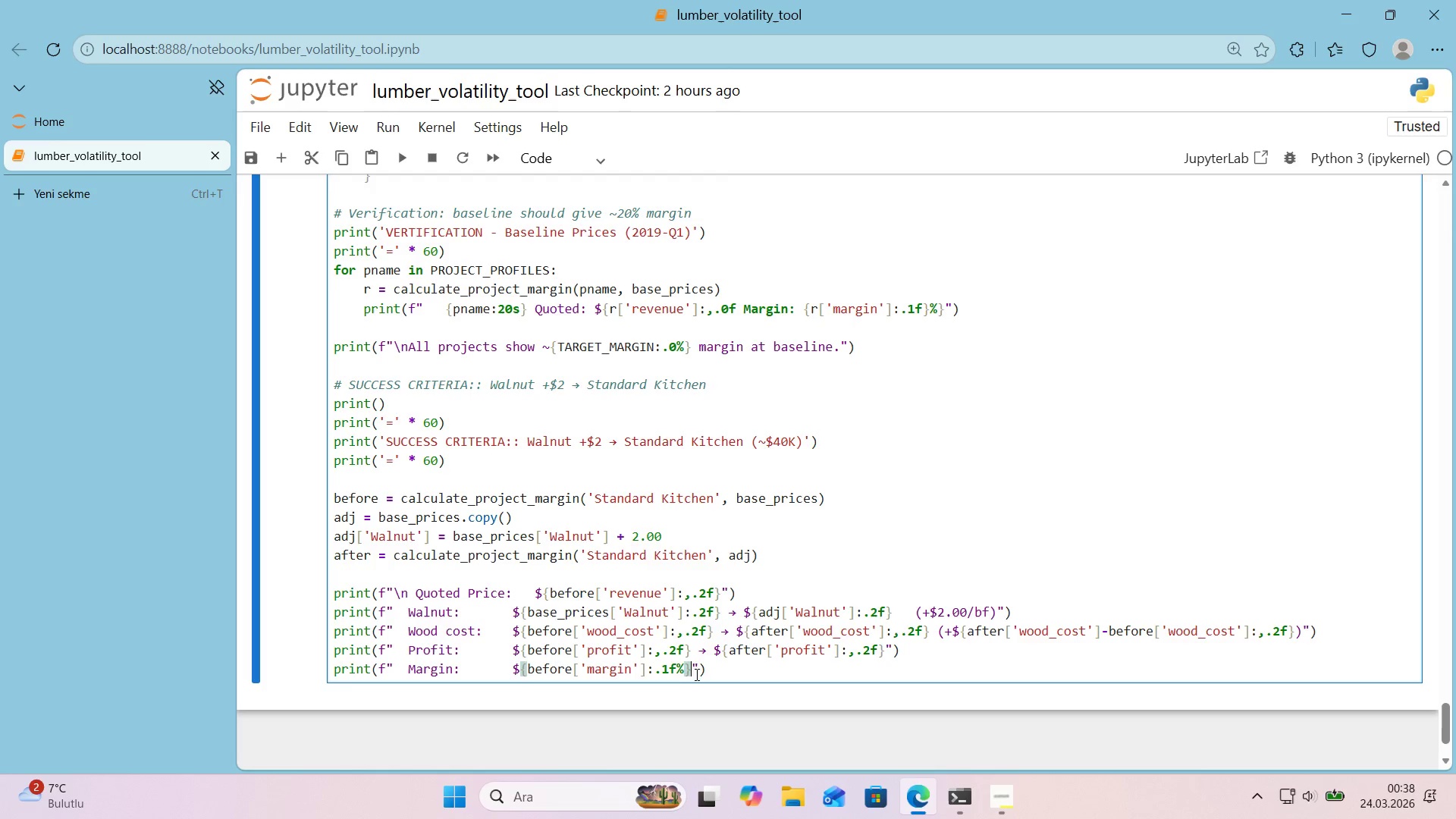 
key(Space)
 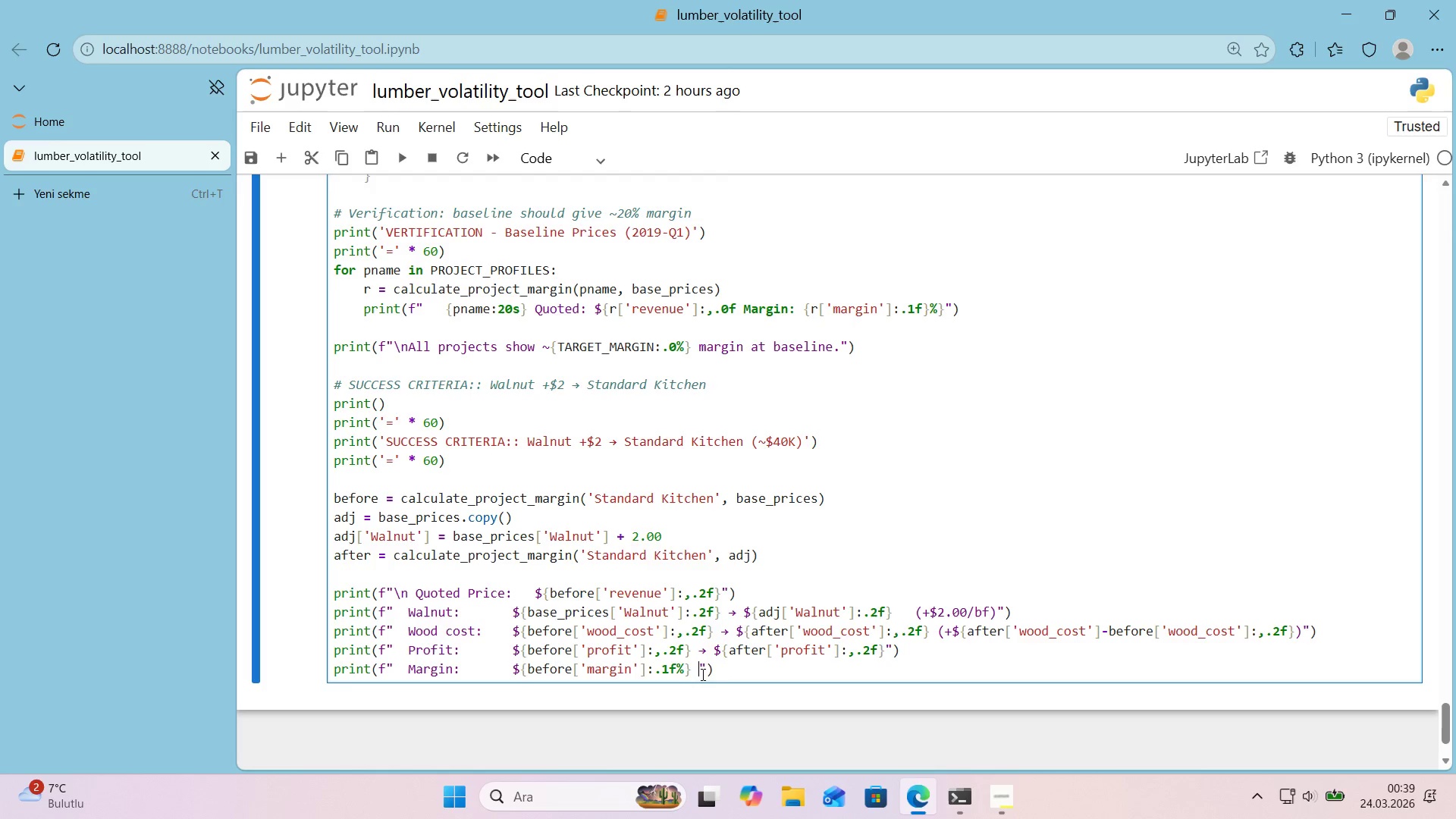 
key(Control+ControlLeft)
 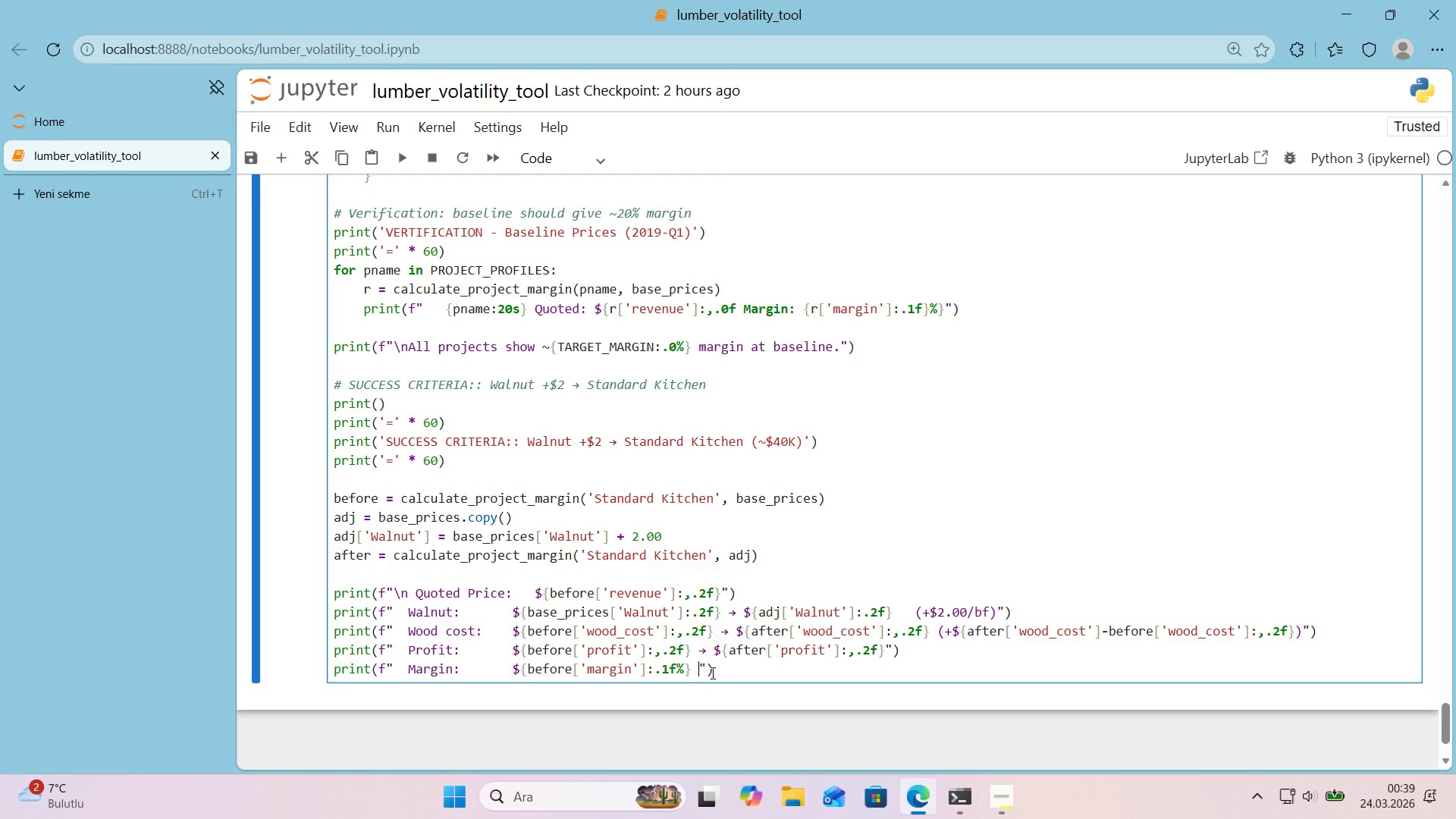 
key(Control+V)
 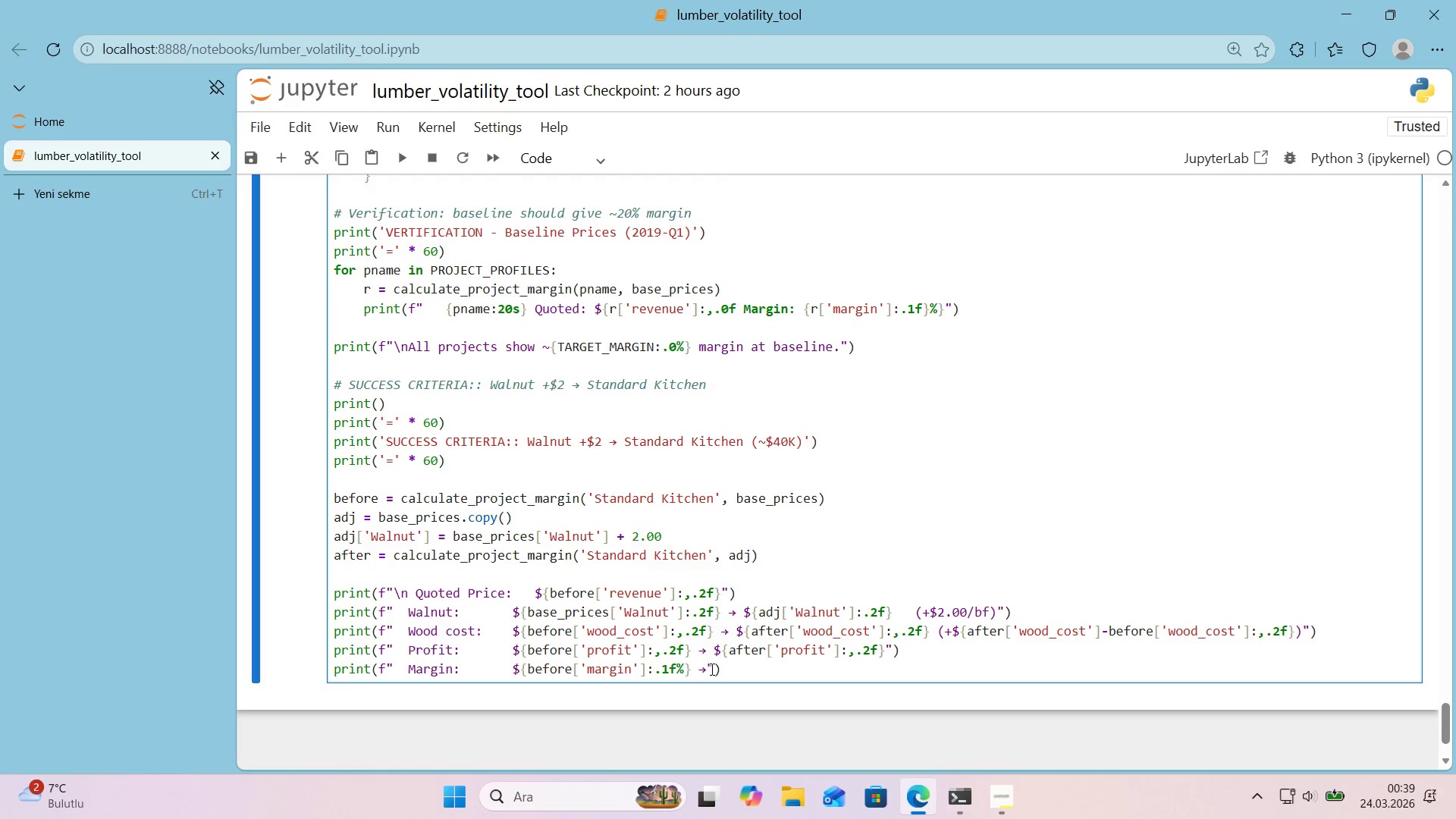 
key(Space)
 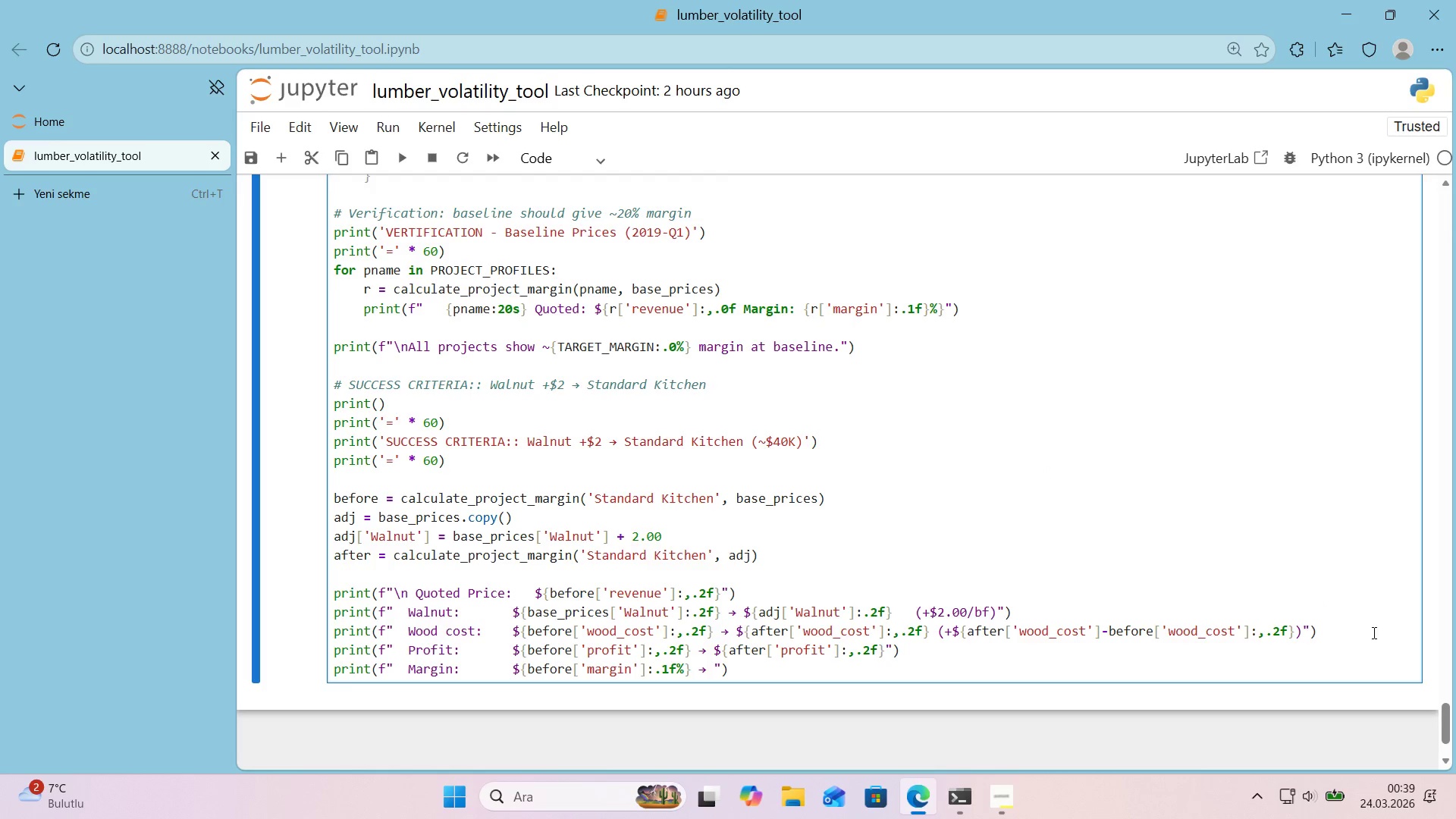 
wait(7.73)
 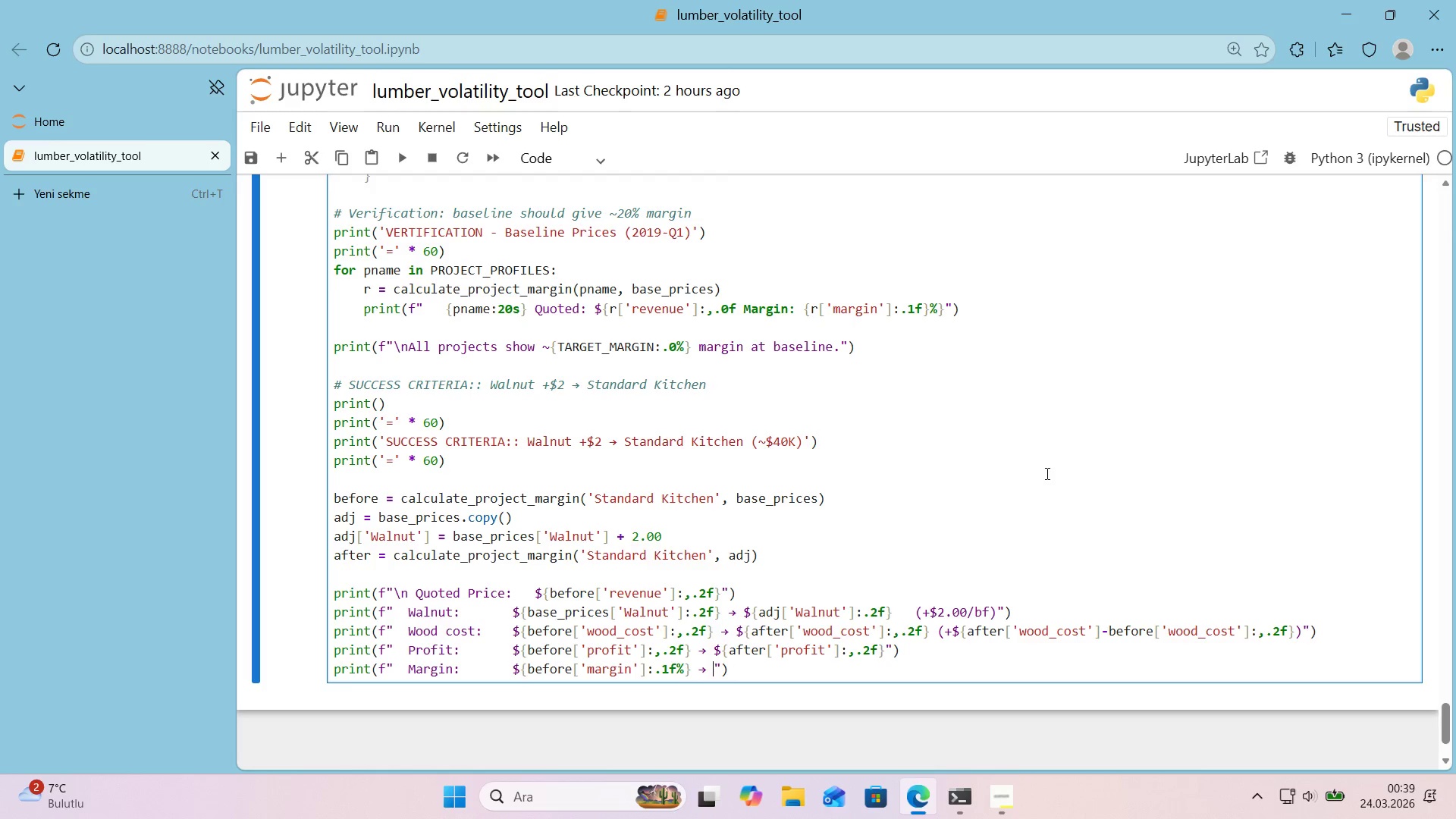 
left_click_drag(start_coordinate=[1323, 637], to_coordinate=[736, 635])
 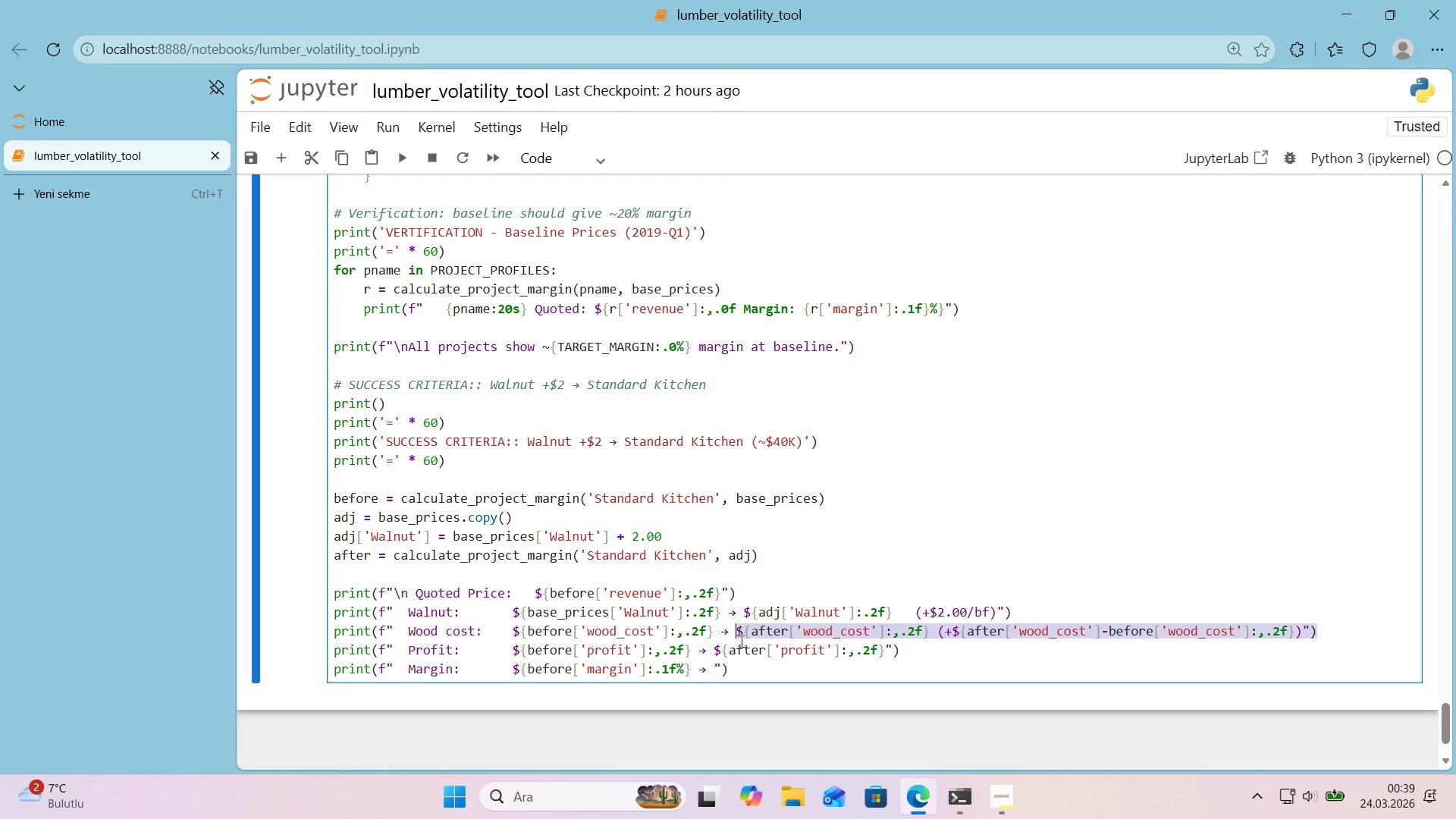 
key(Control+ControlLeft)
 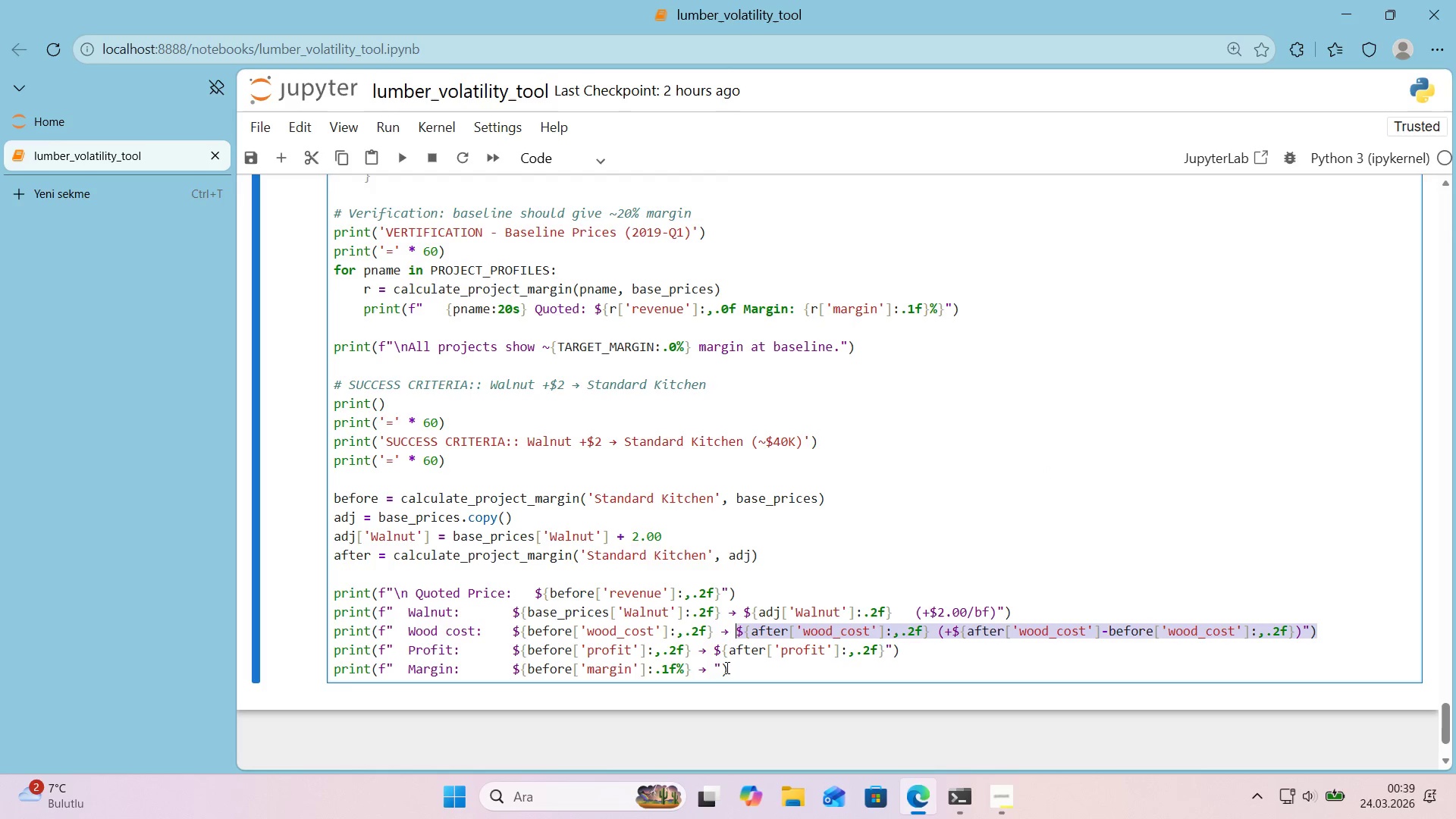 
key(Control+C)
 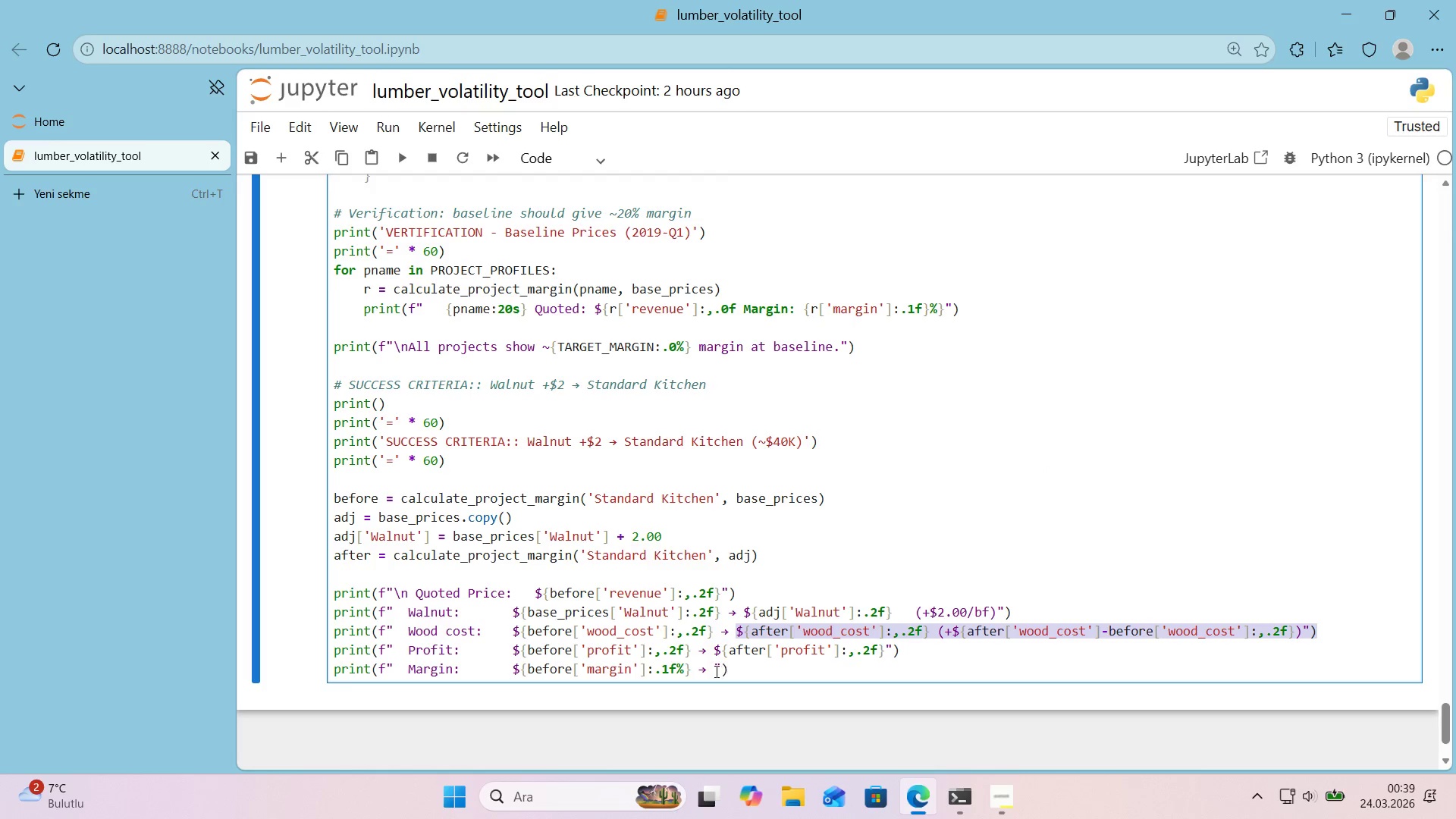 
left_click([715, 670])
 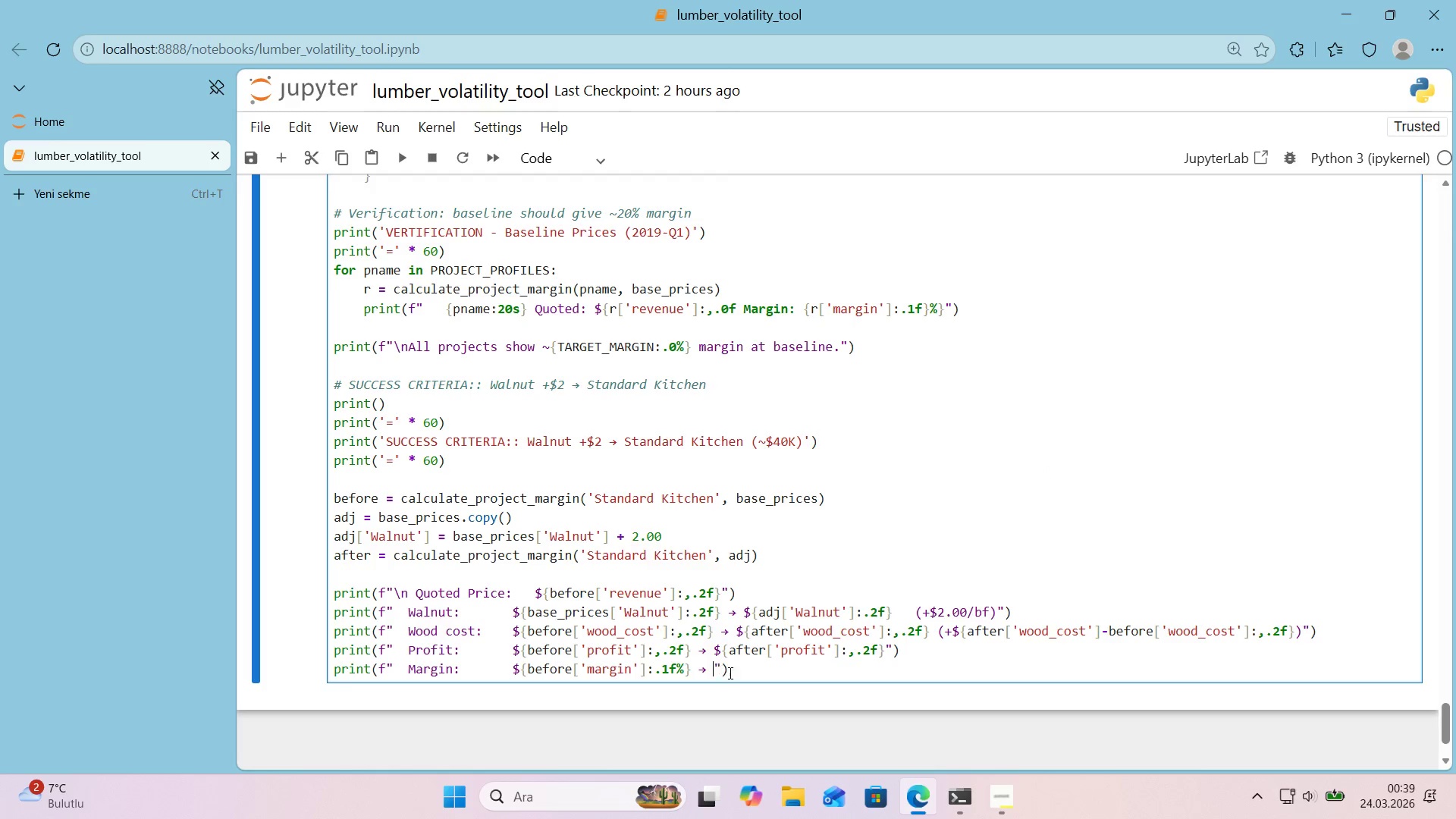 
key(Control+ControlLeft)
 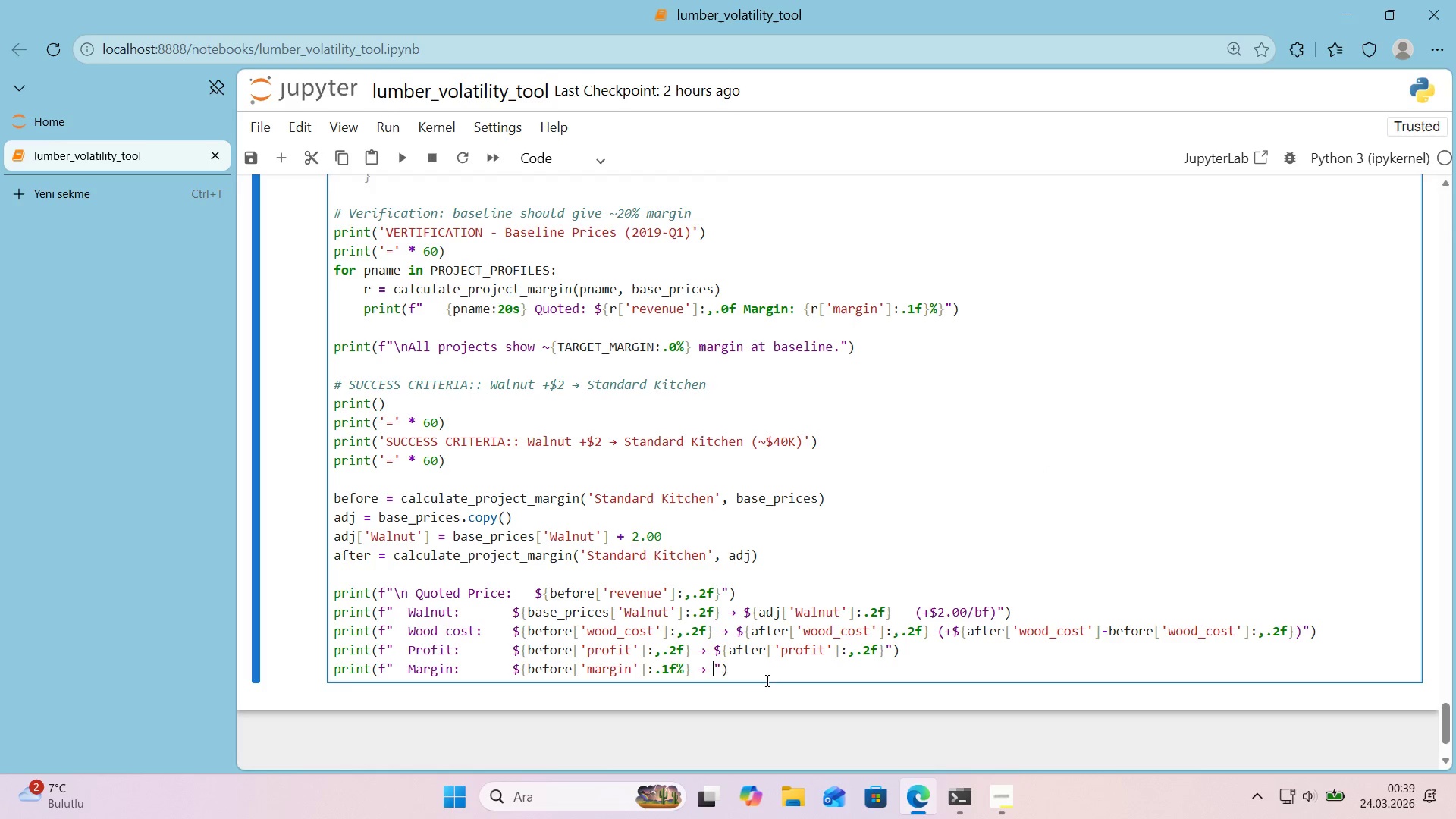 
key(Control+V)
 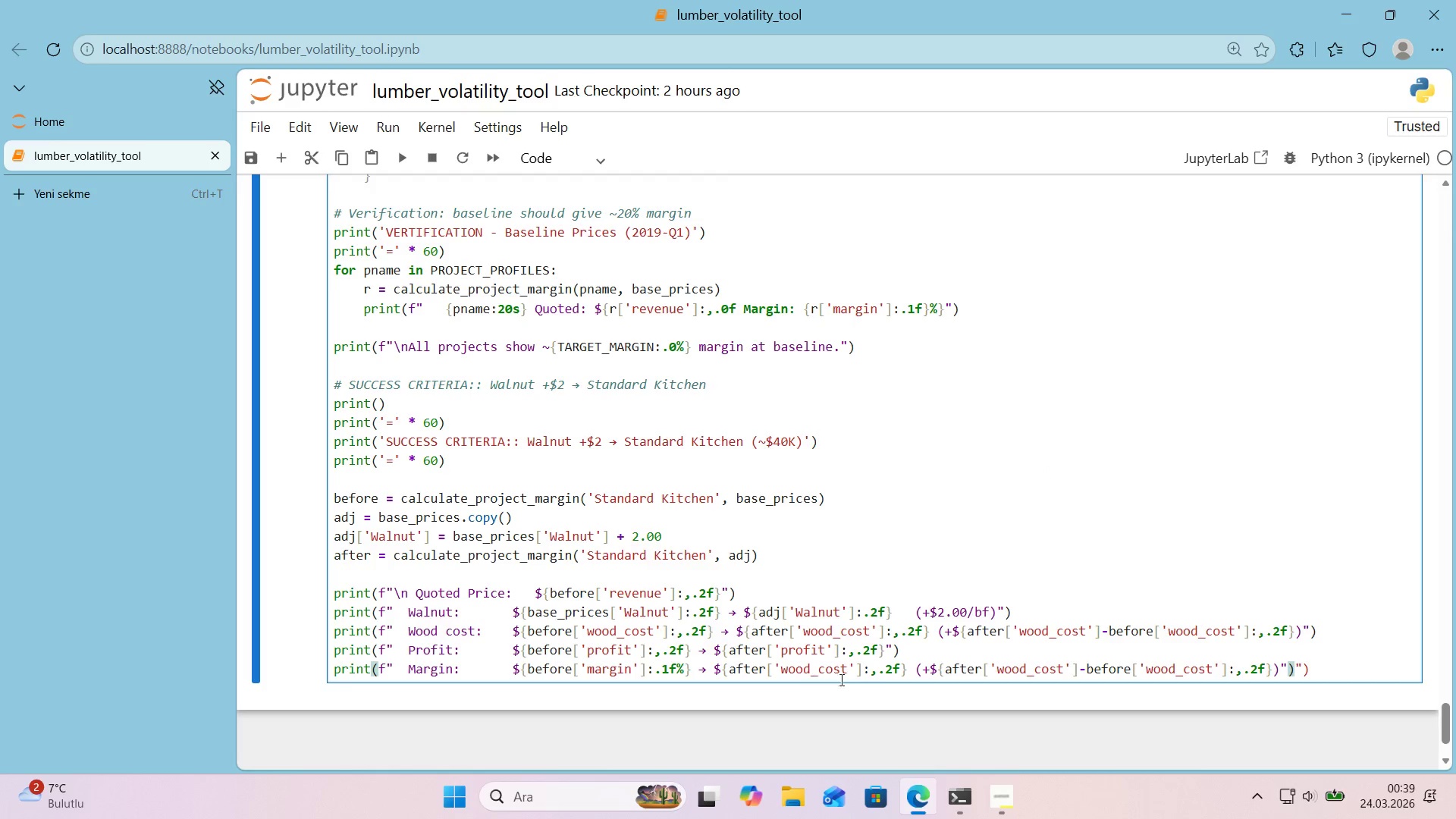 
double_click([817, 670])
 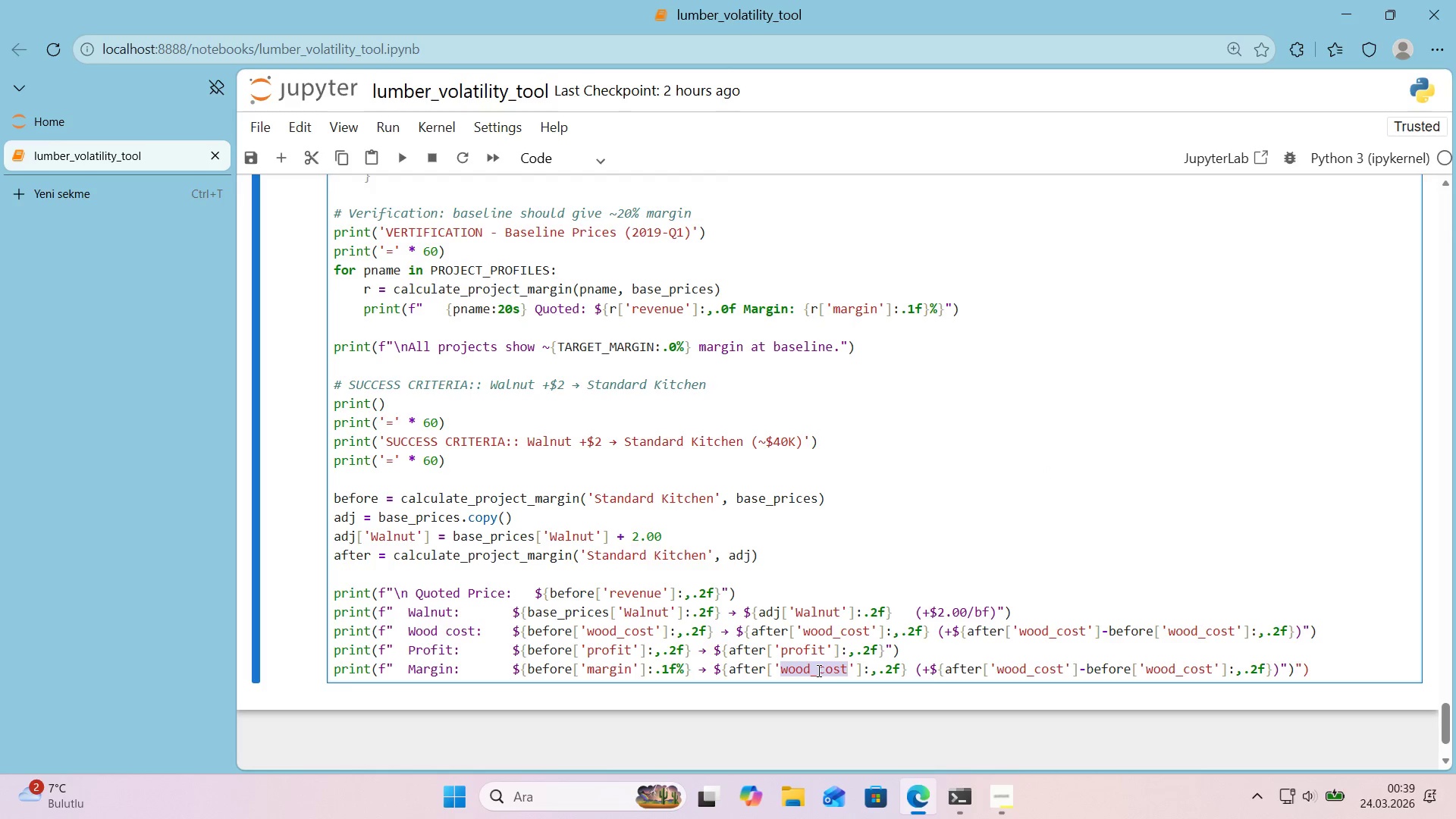 
type(marg'n)
 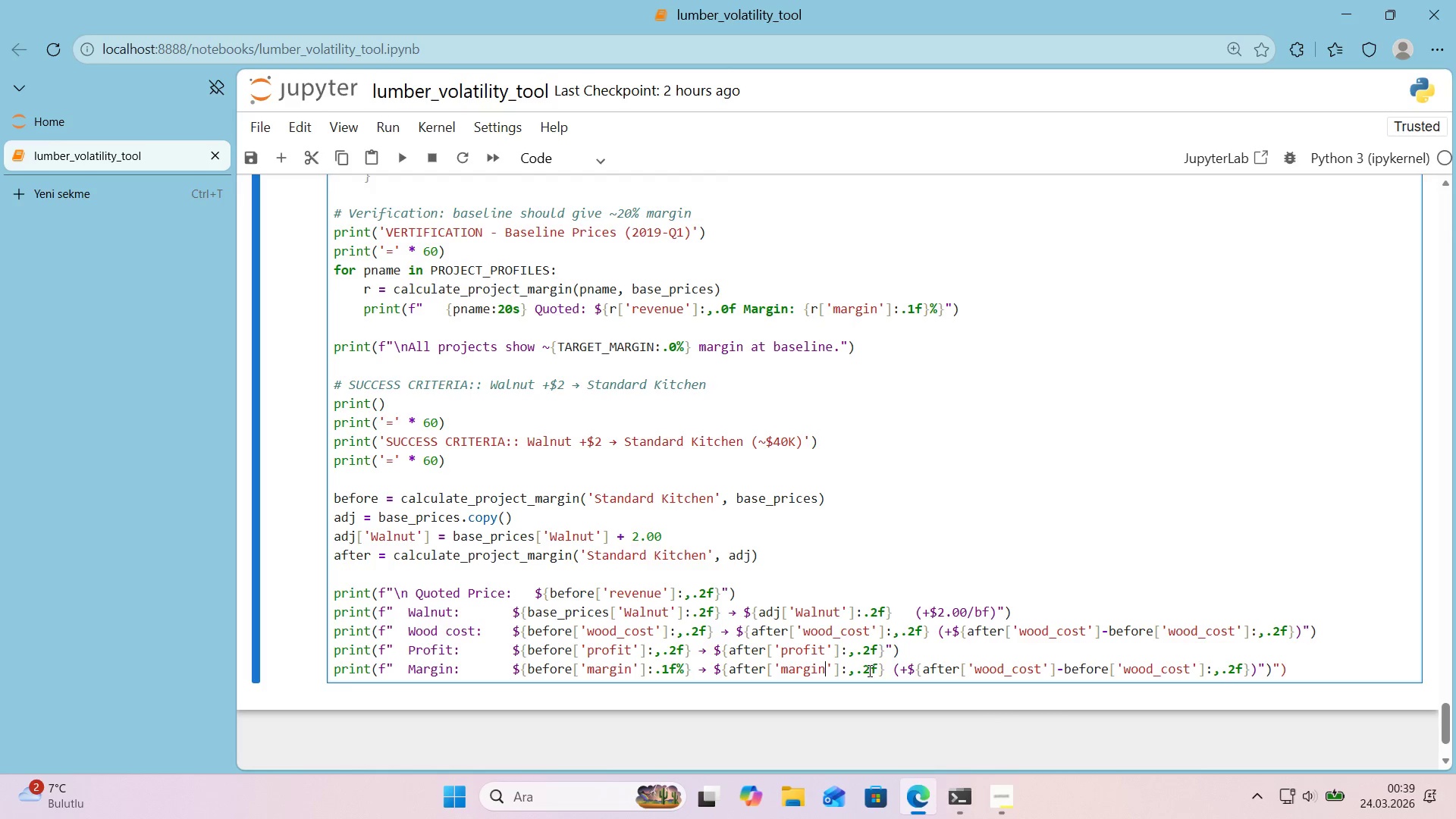 
key(1)
 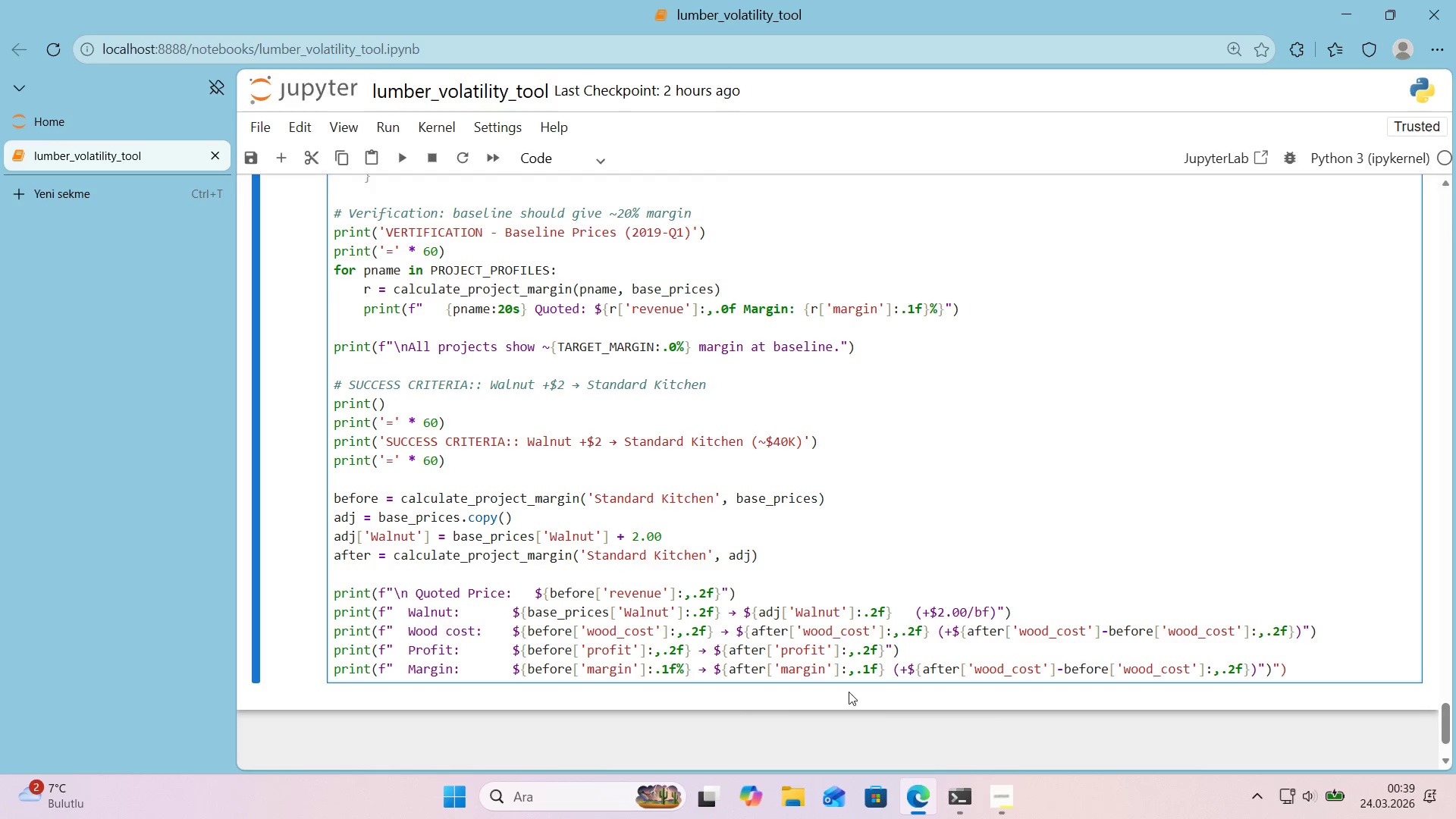 
left_click_drag(start_coordinate=[726, 673], to_coordinate=[721, 672])
 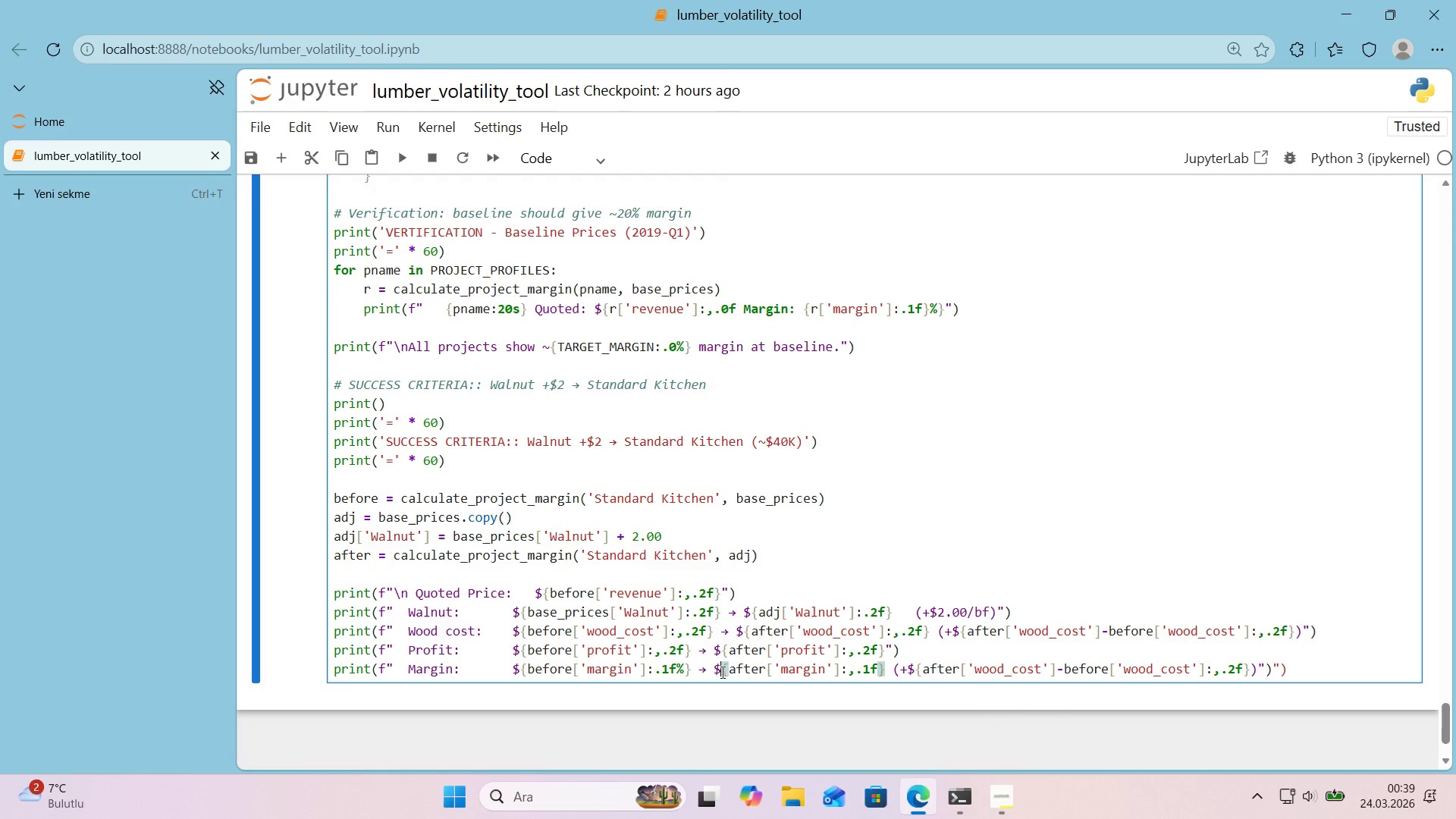 
left_click([721, 672])
 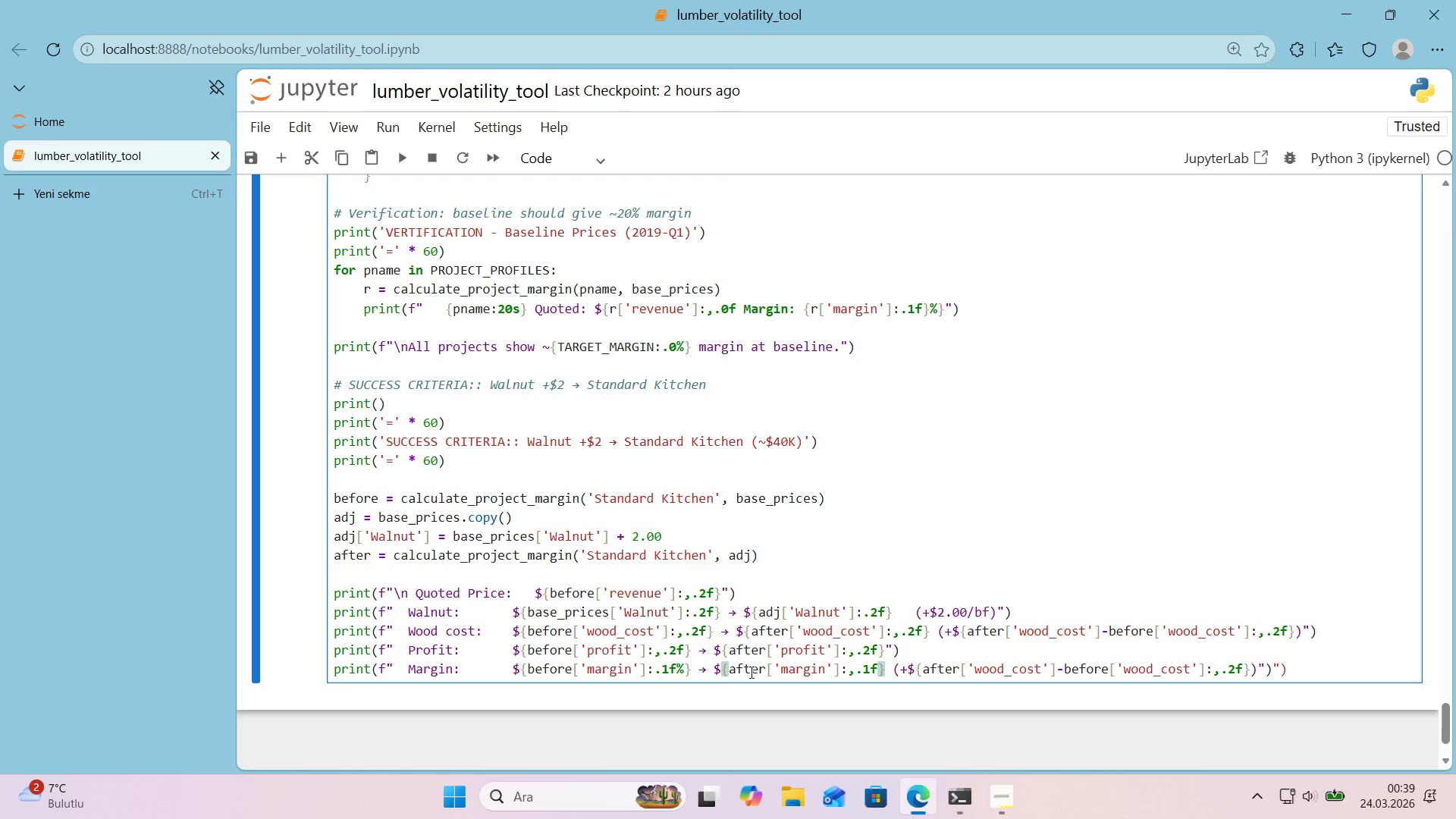 
key(Backspace)
 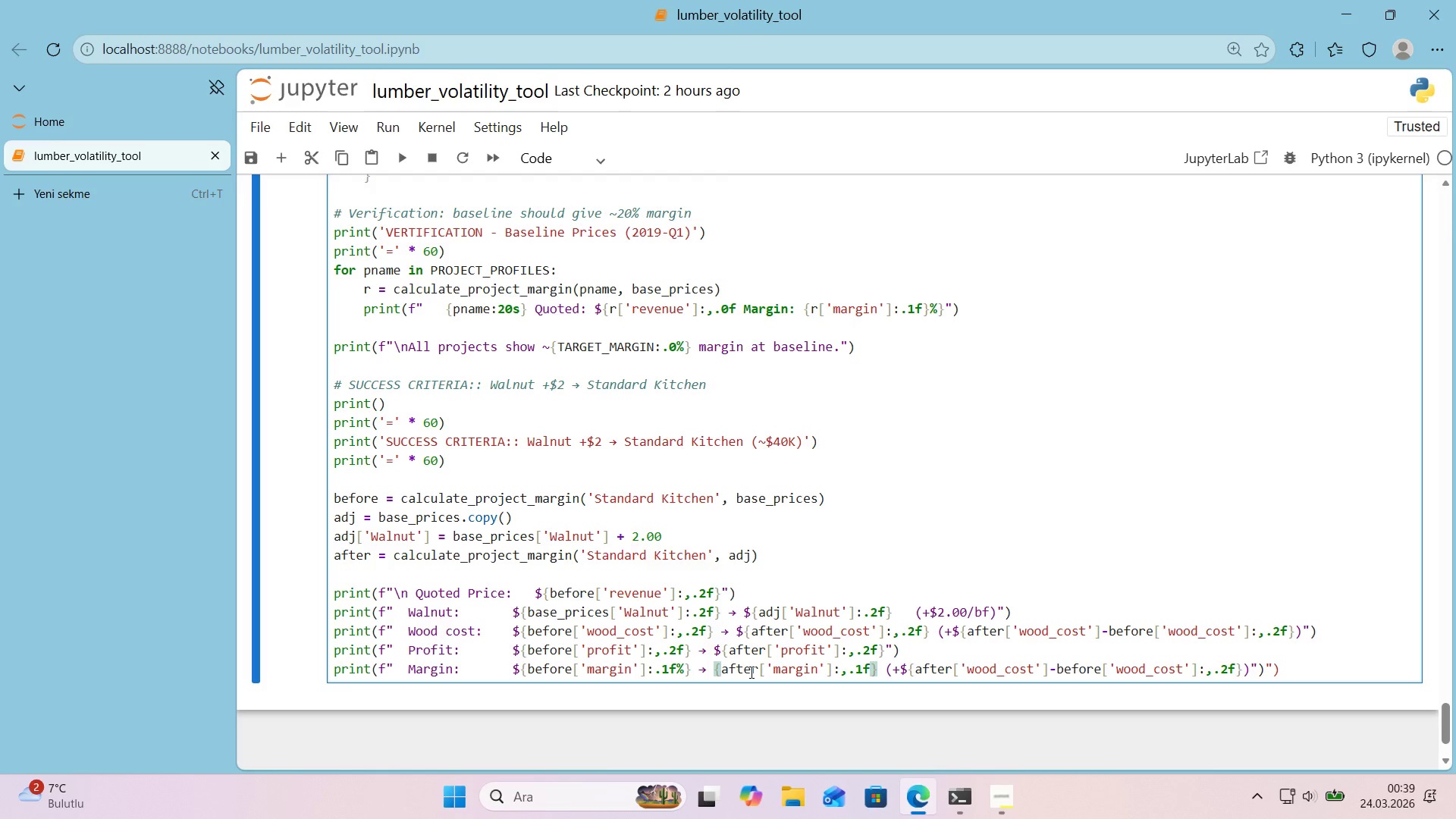 
key(Space)
 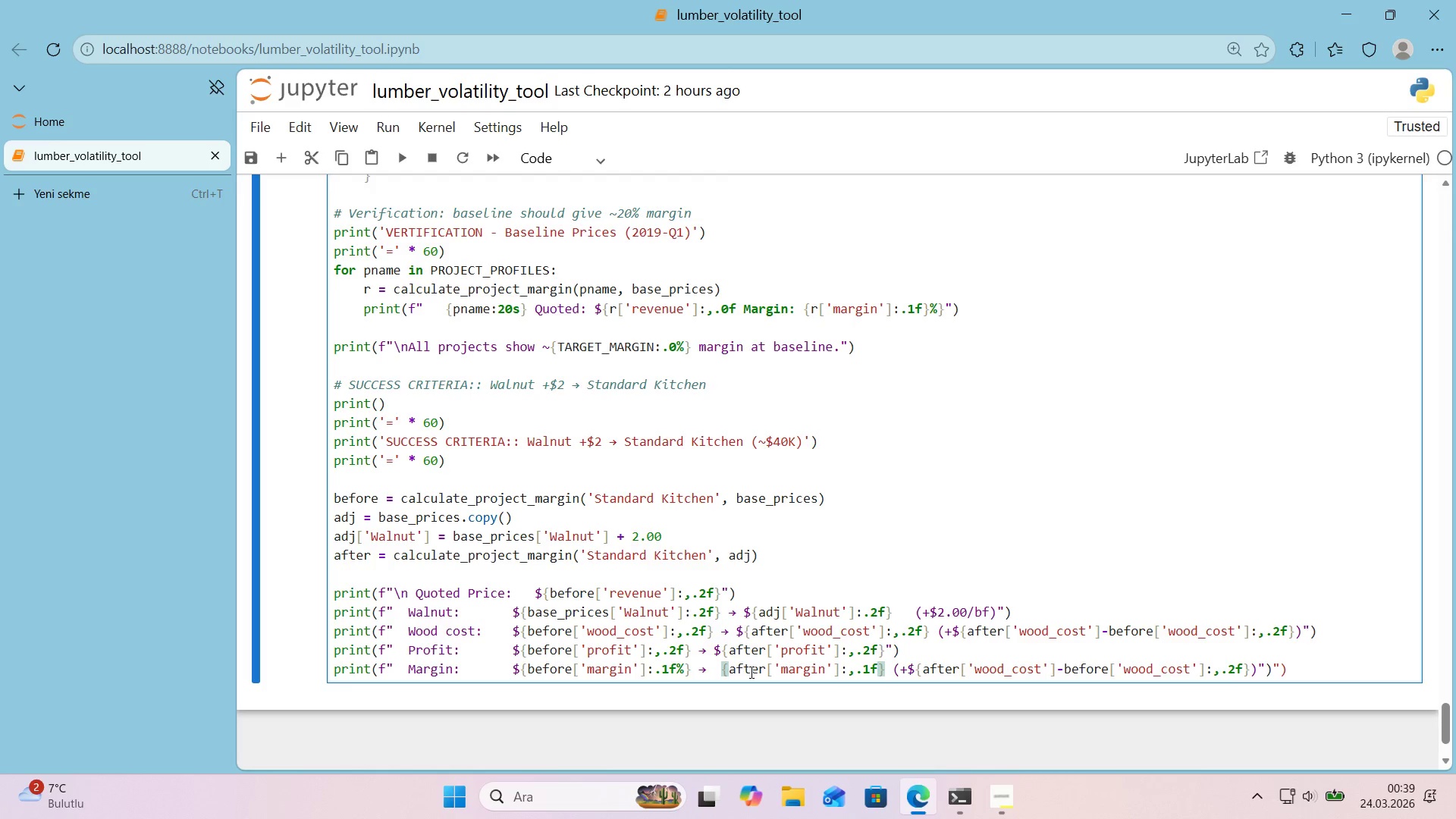 
key(Backspace)
 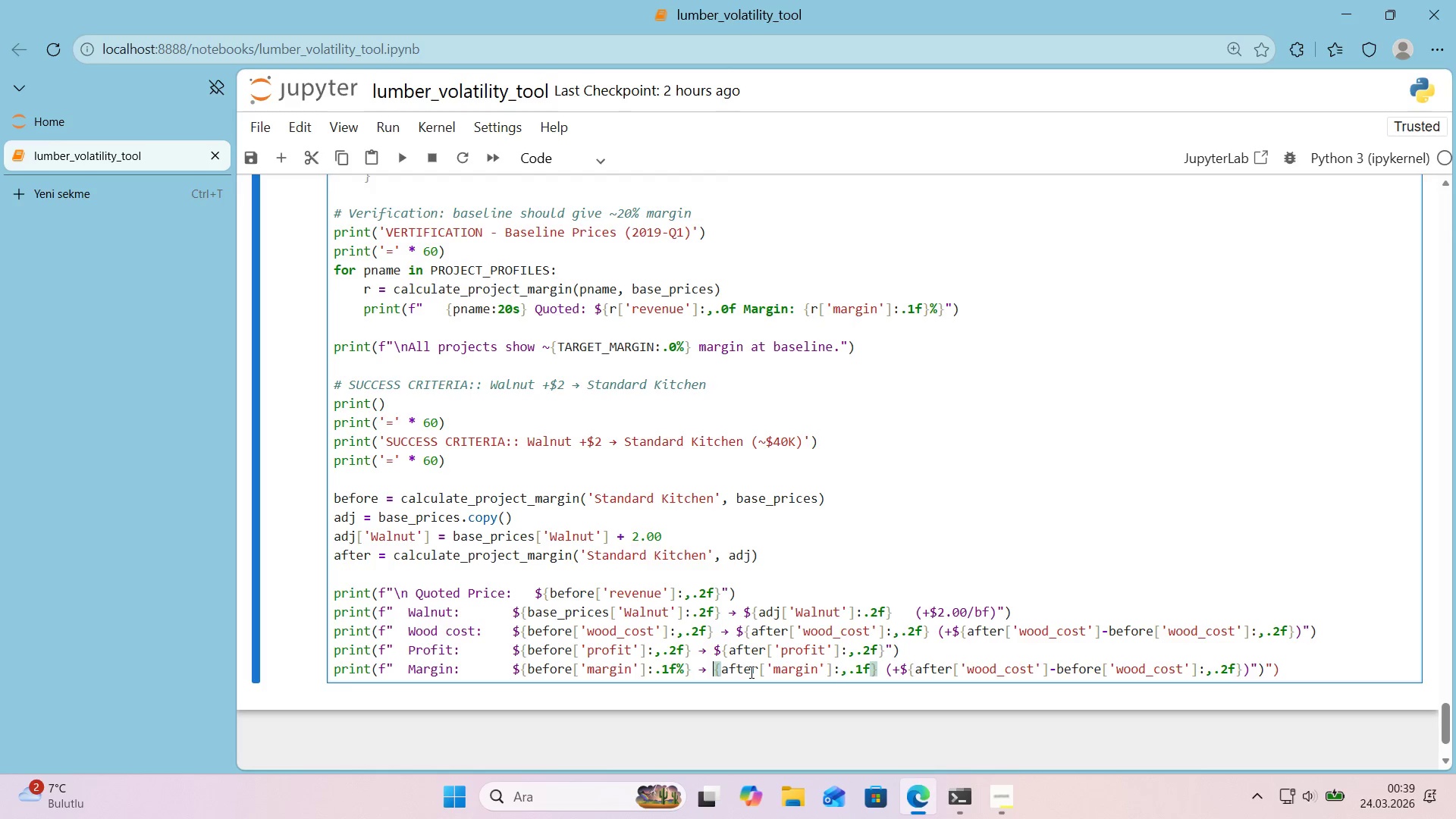 
wait(5.08)
 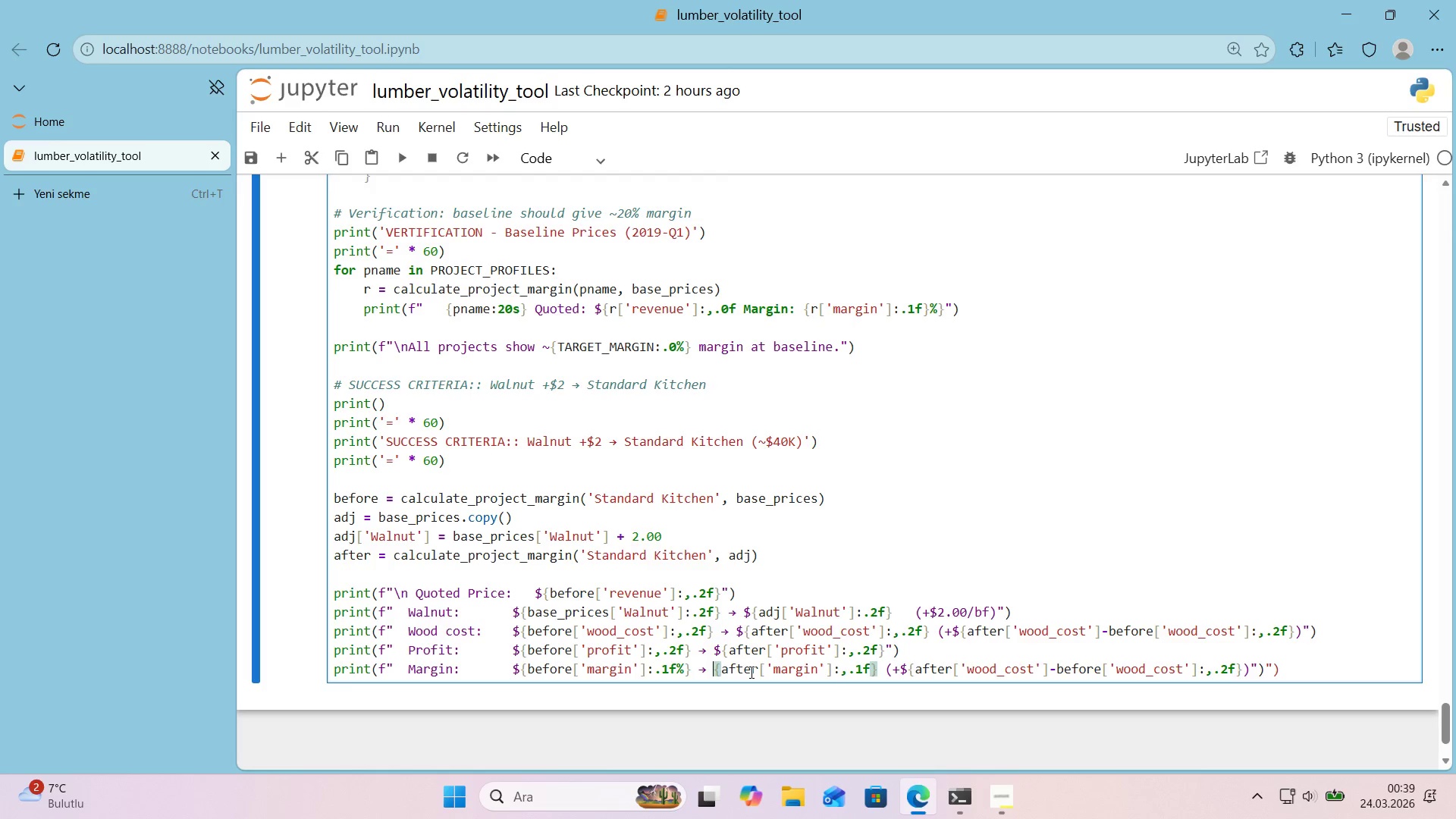 
left_click([874, 670])
 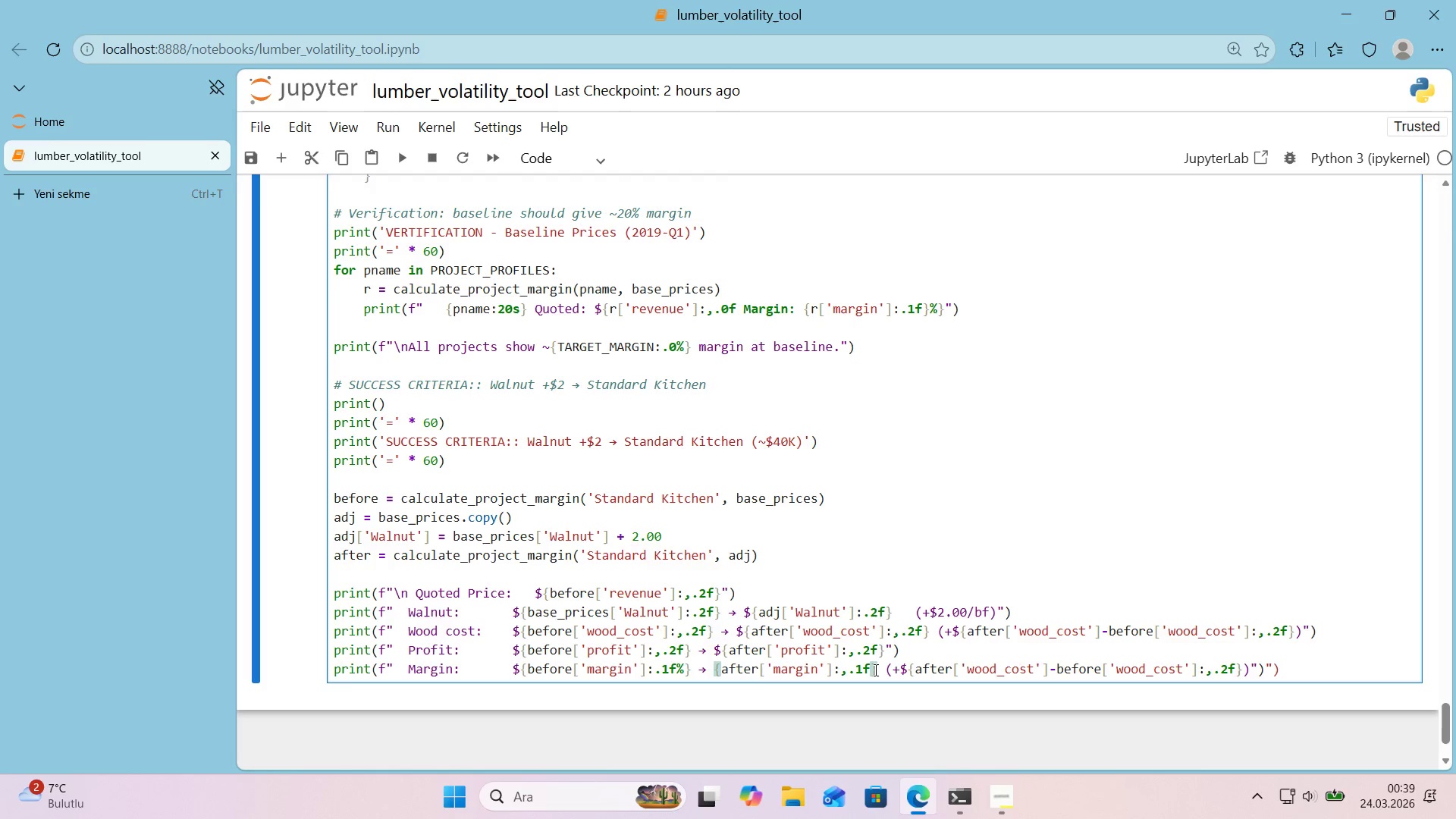 
left_click([874, 670])
 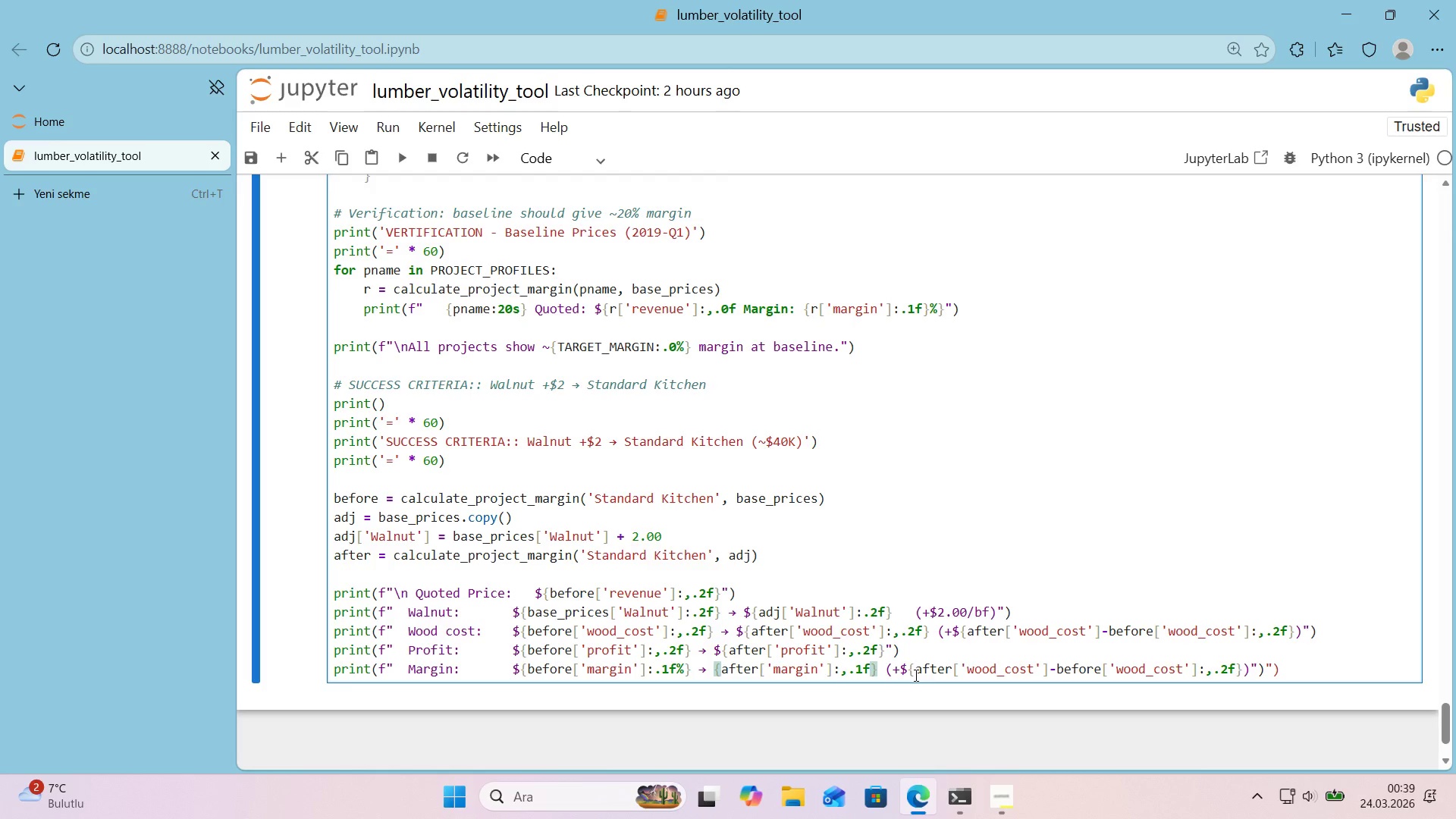 
key(Shift+5)
 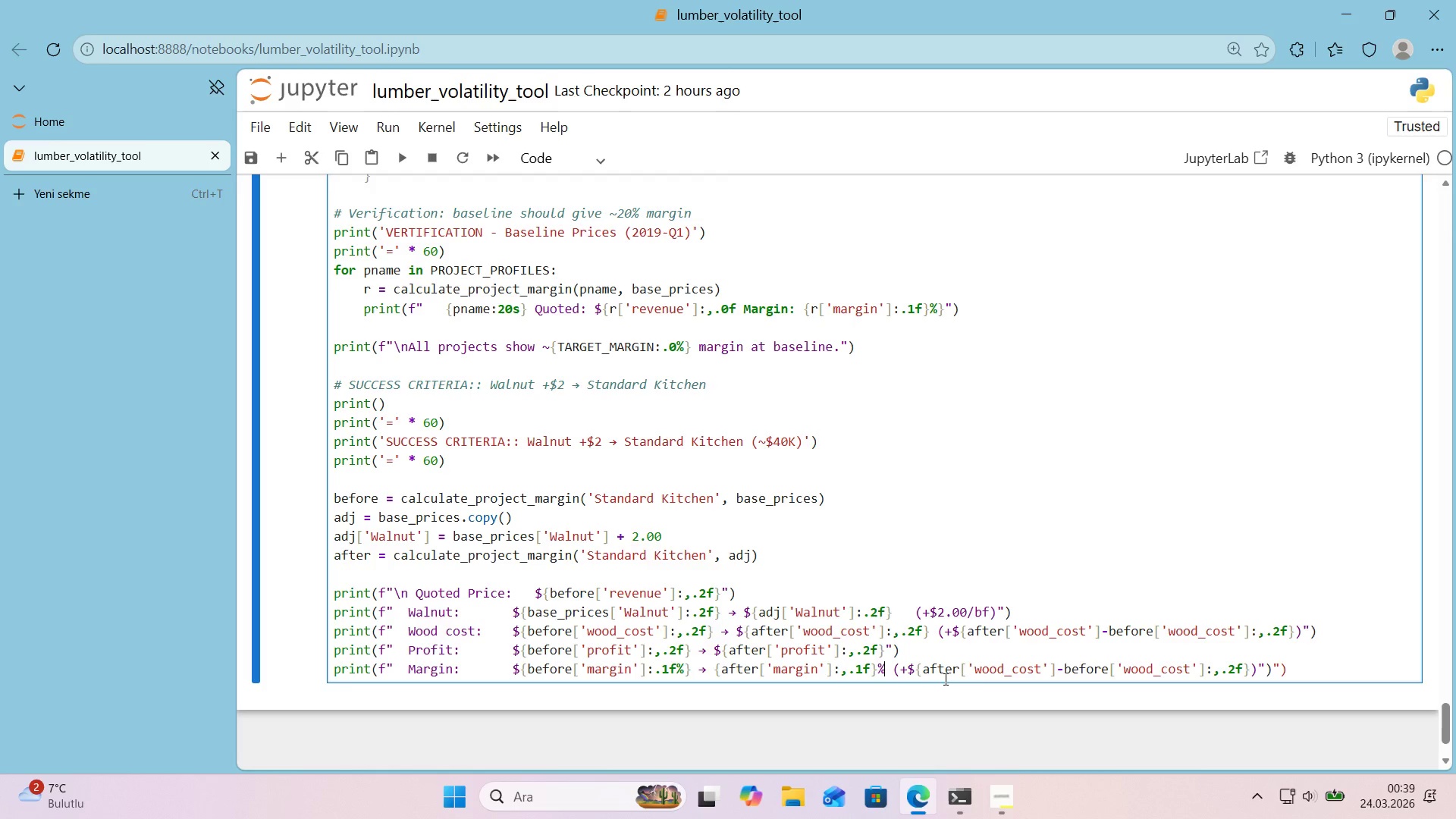 
wait(5.36)
 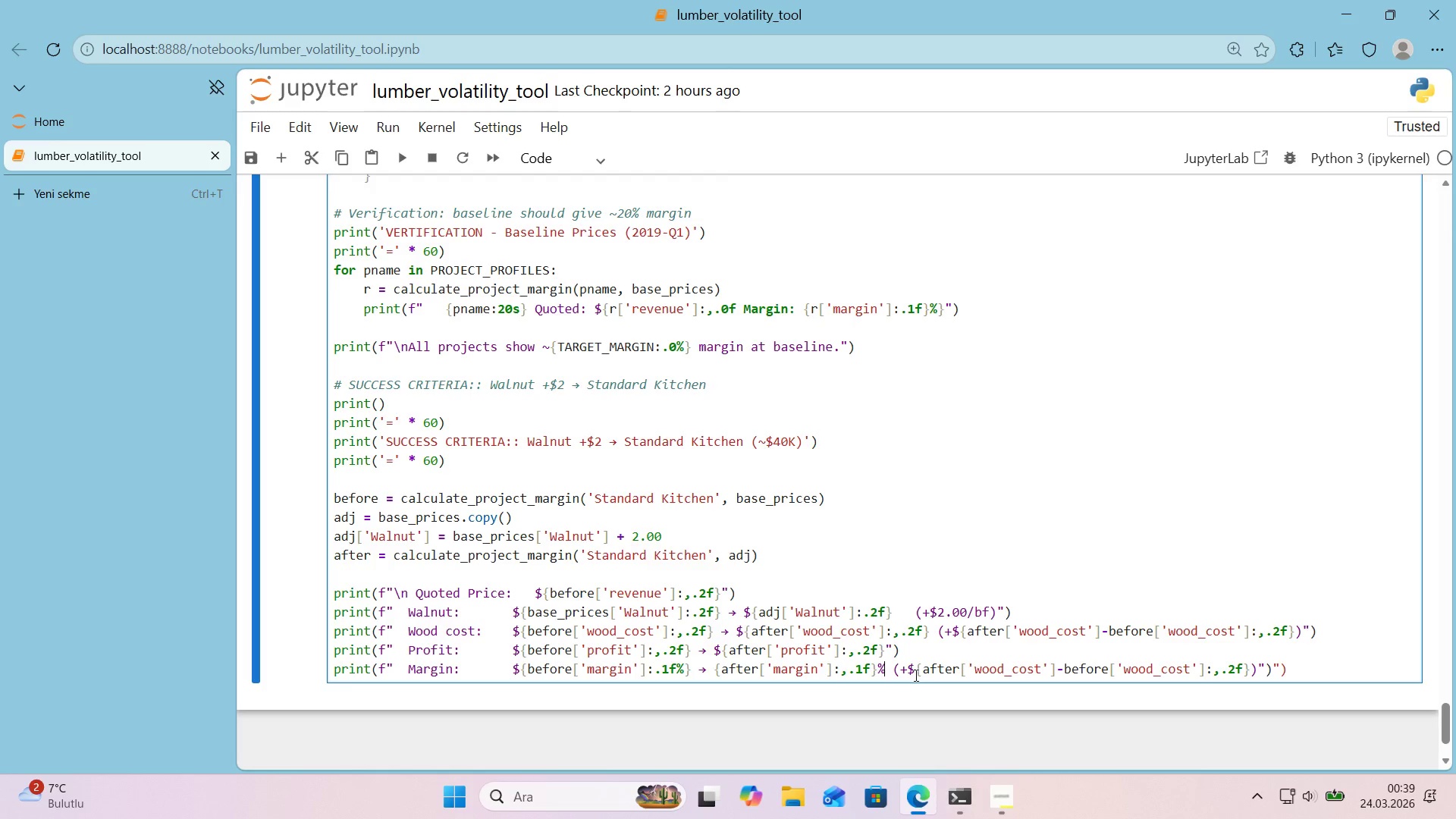 
left_click_drag(start_coordinate=[913, 669], to_coordinate=[900, 671])
 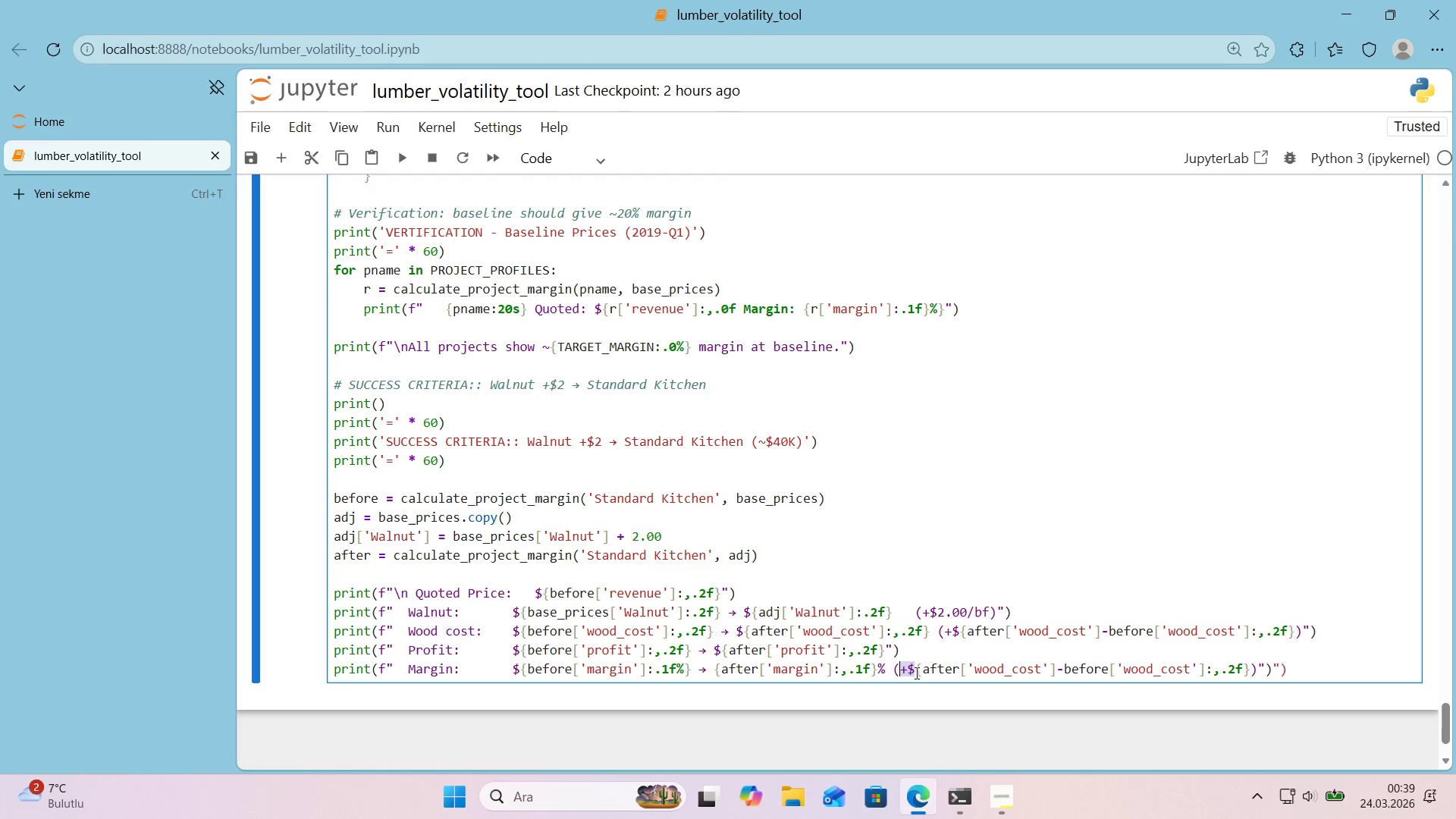 
key(Control+X)
 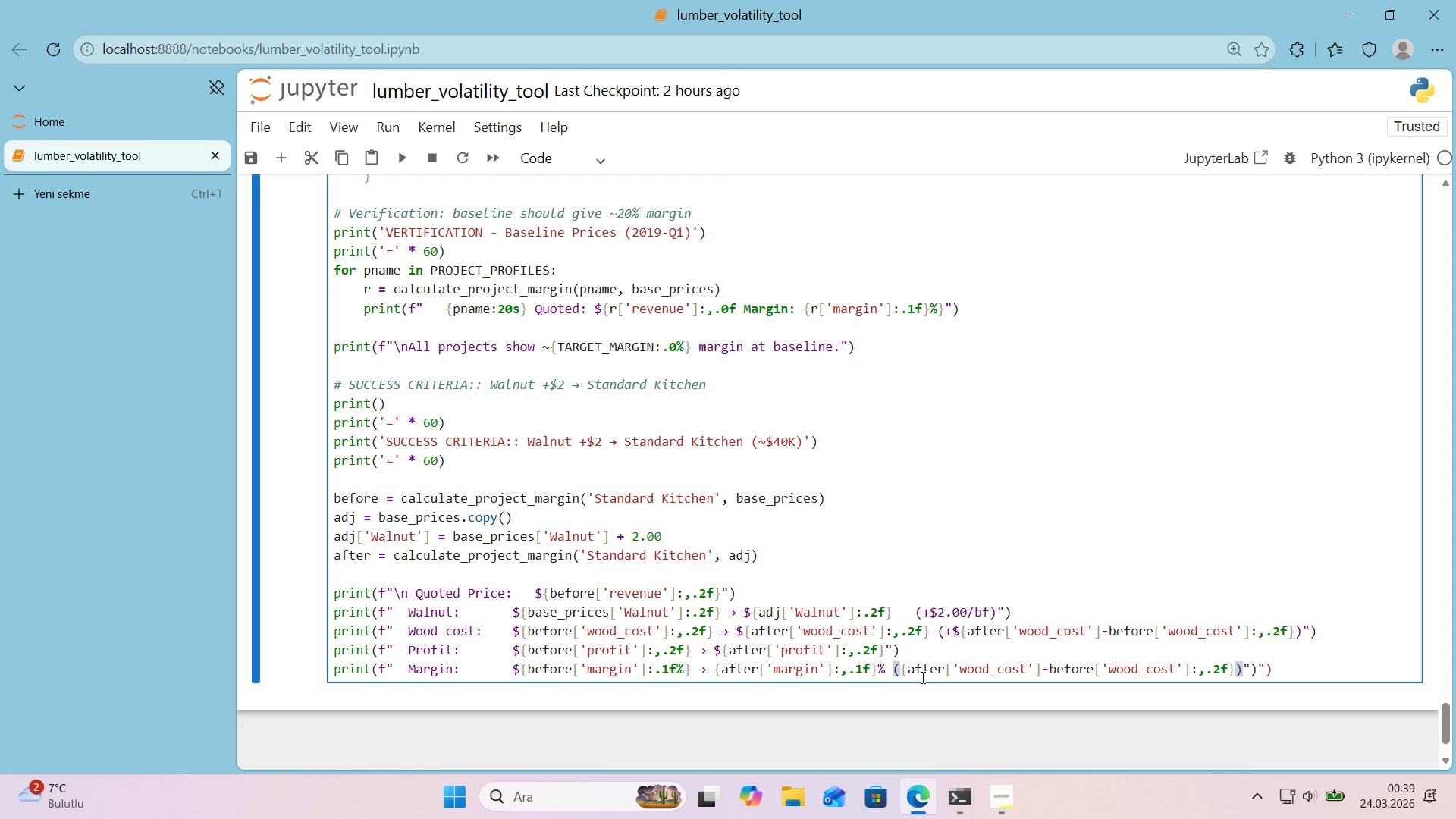 
wait(5.28)
 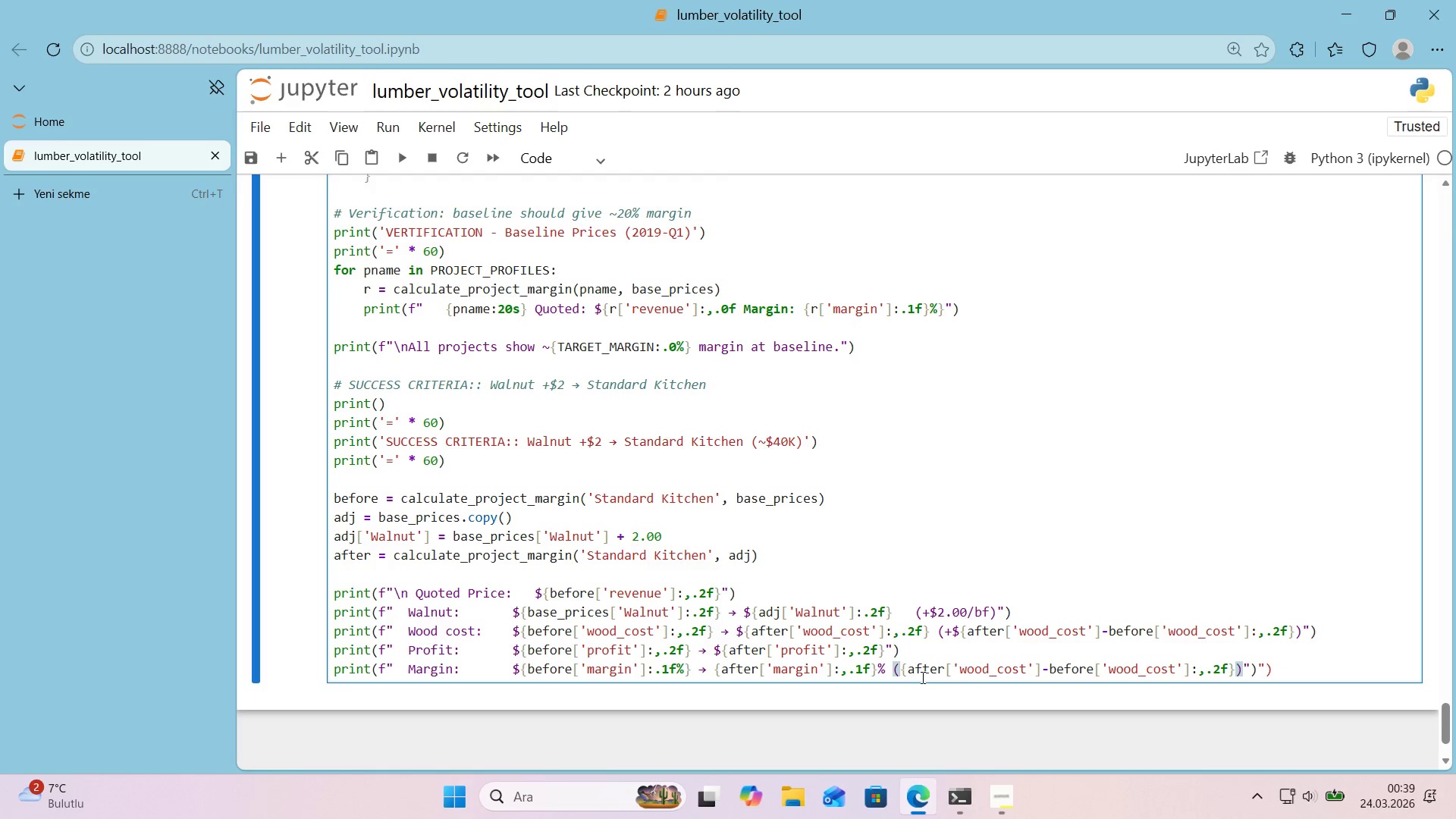 
double_click([975, 673])
 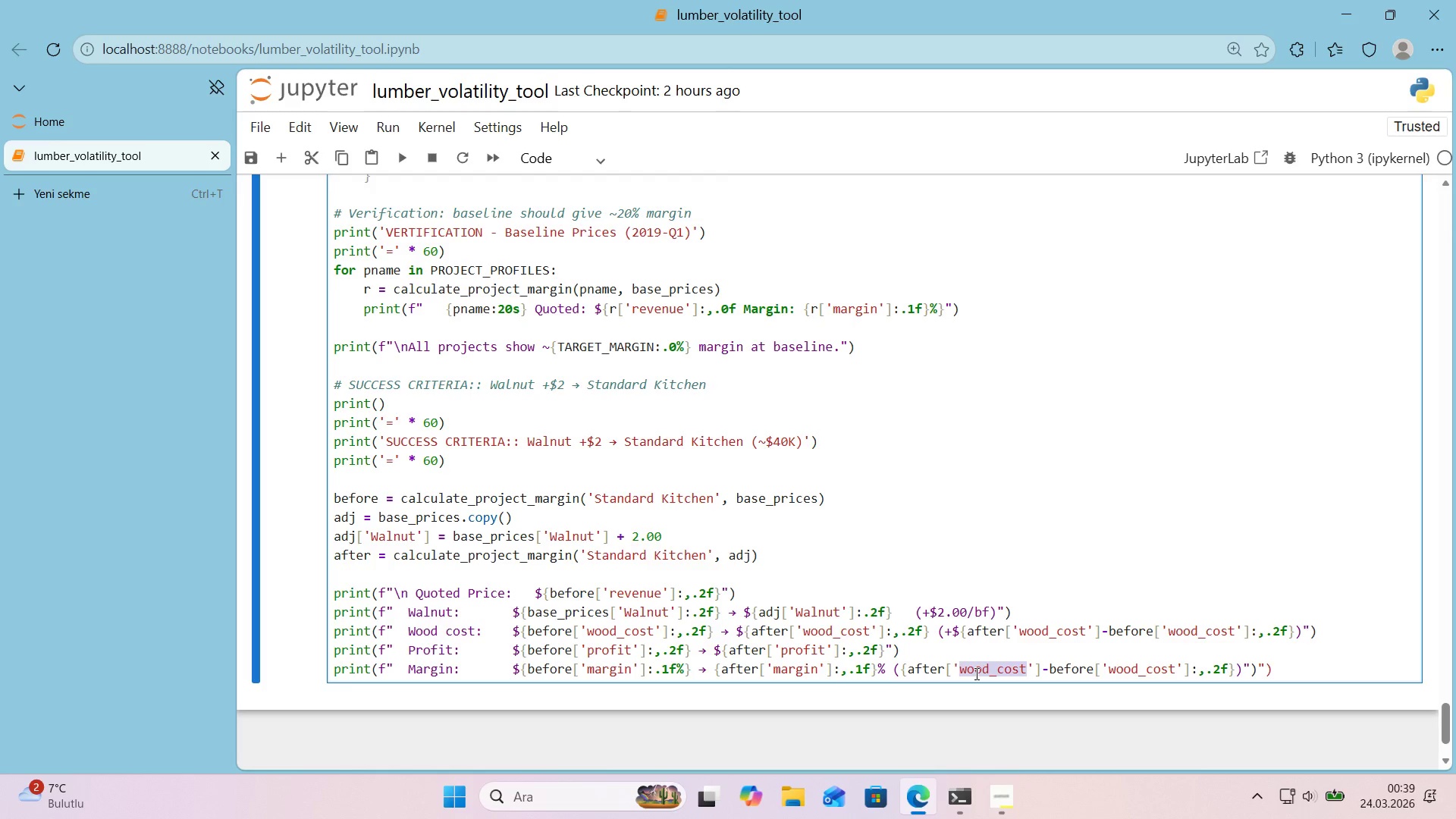 
type(marg'n)
 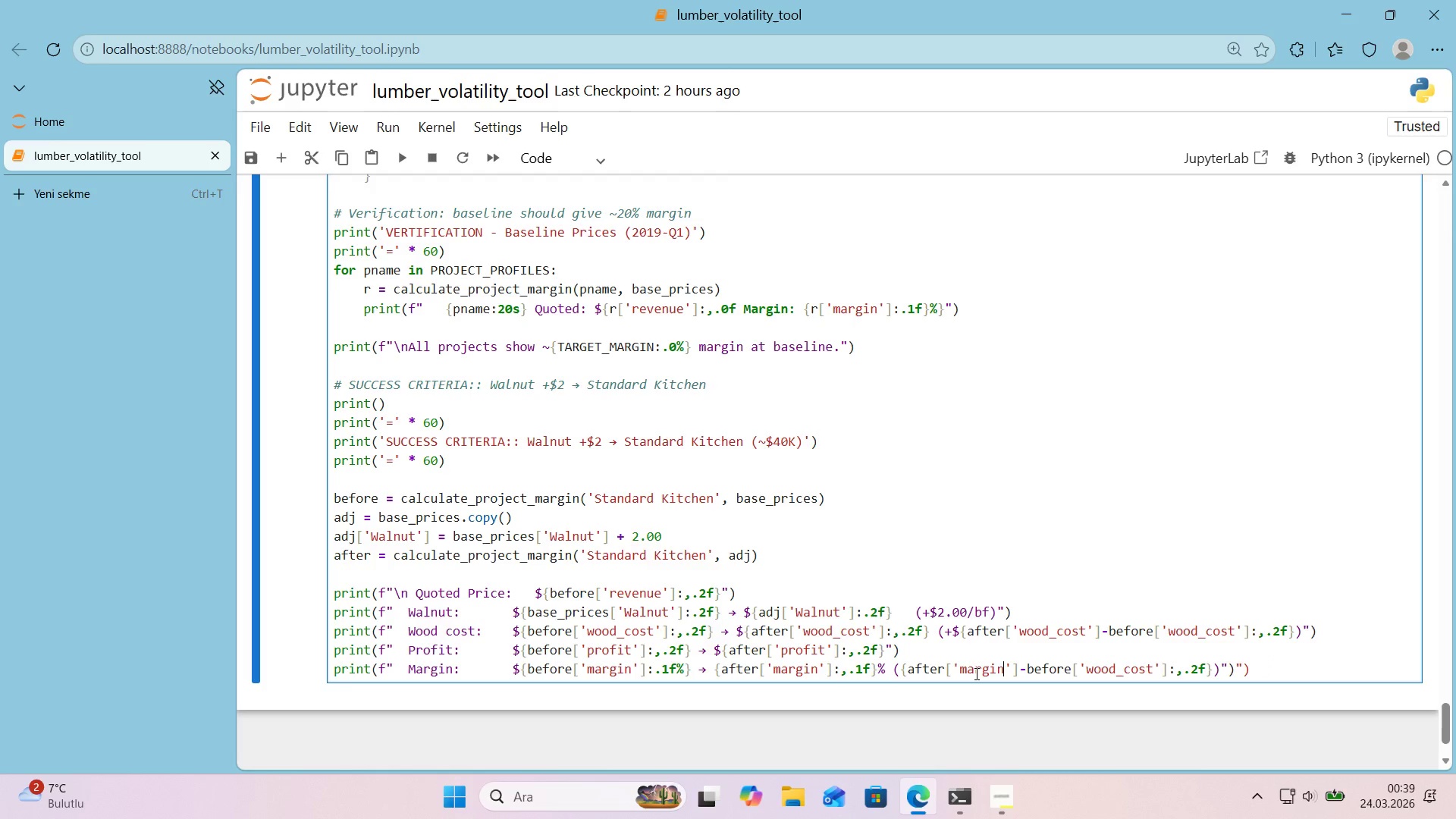 
double_click([1119, 664])
 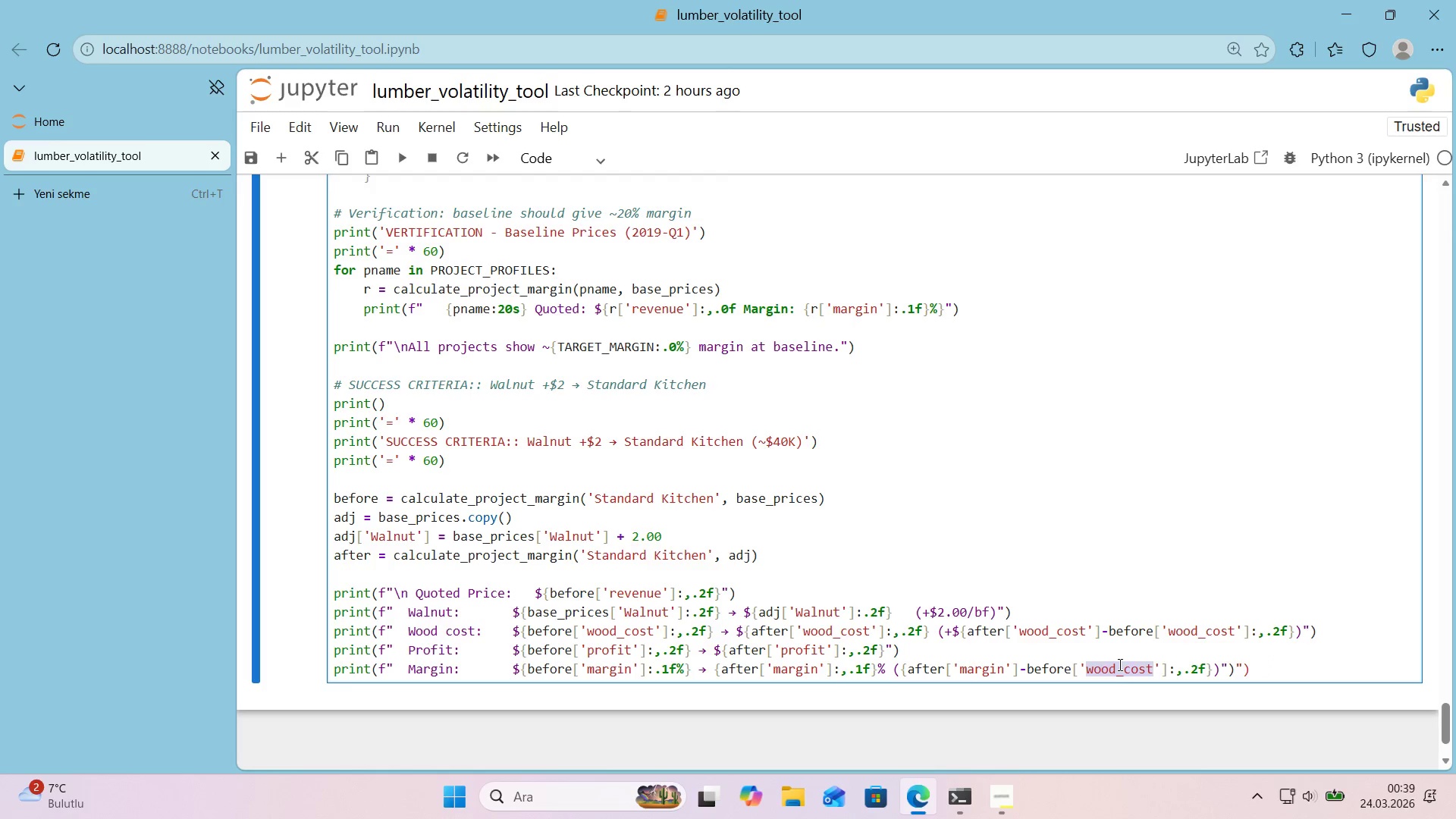 
type(marg'n)
 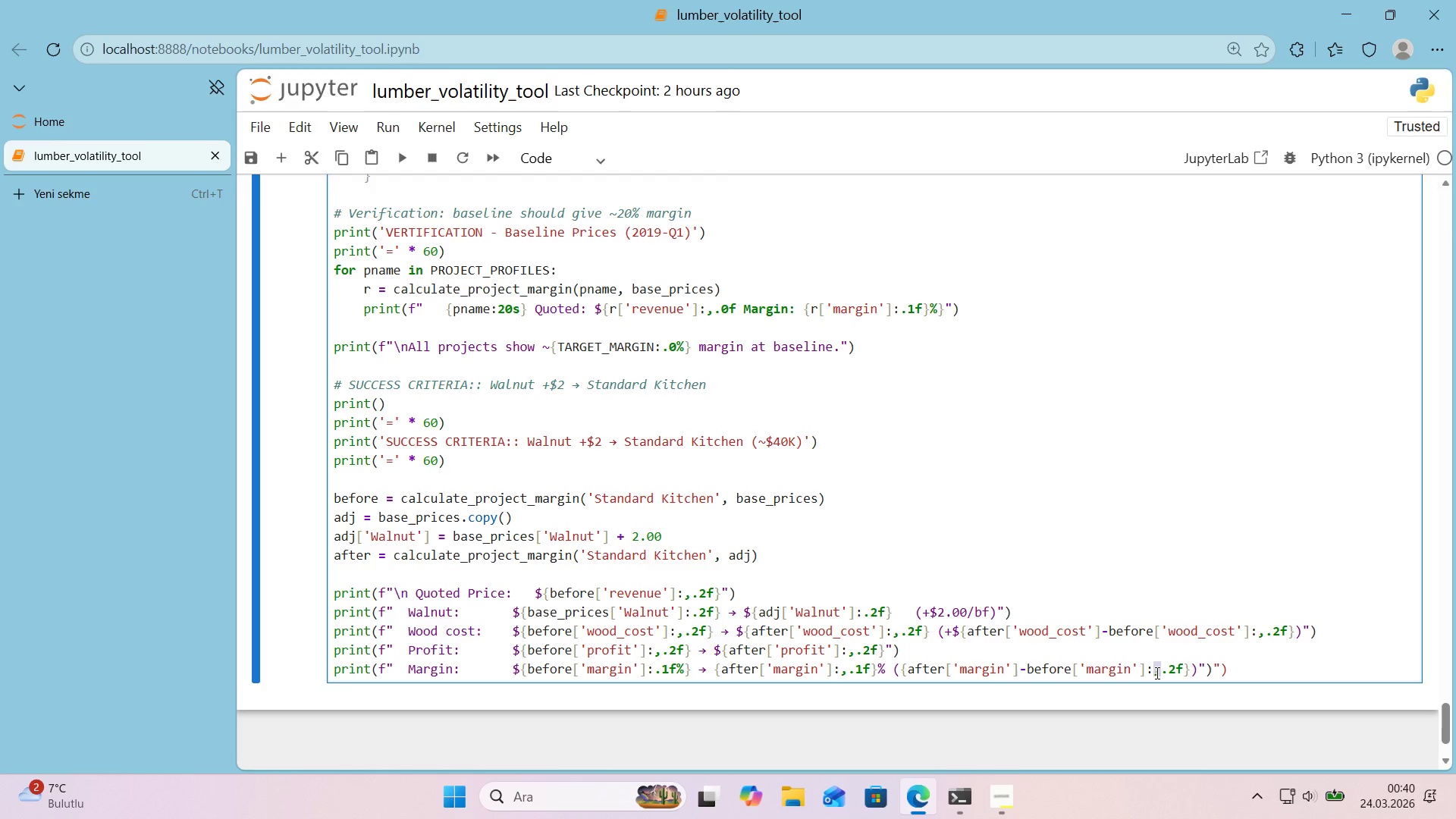 
wait(6.17)
 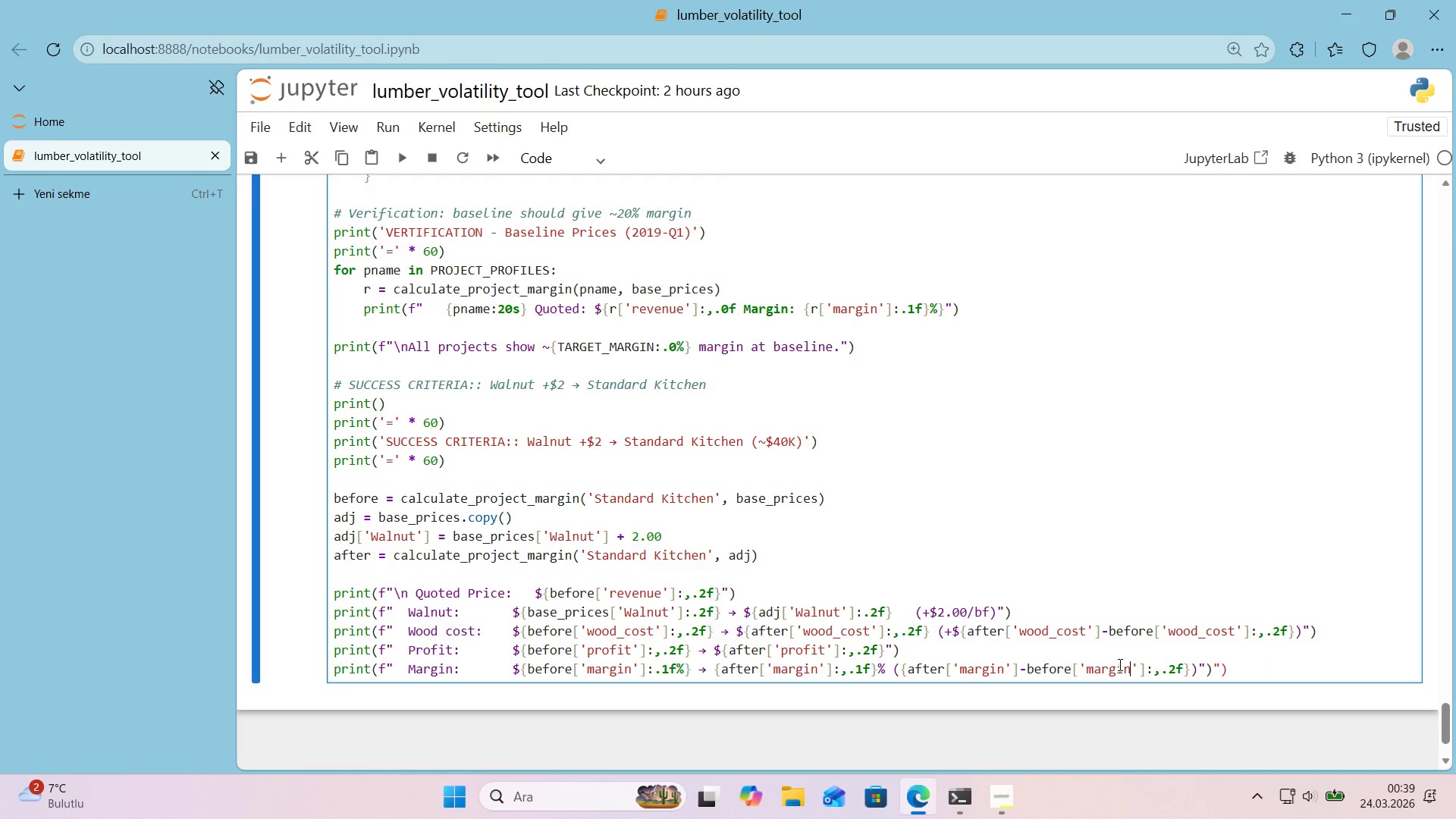 
key(NumpadAdd)
 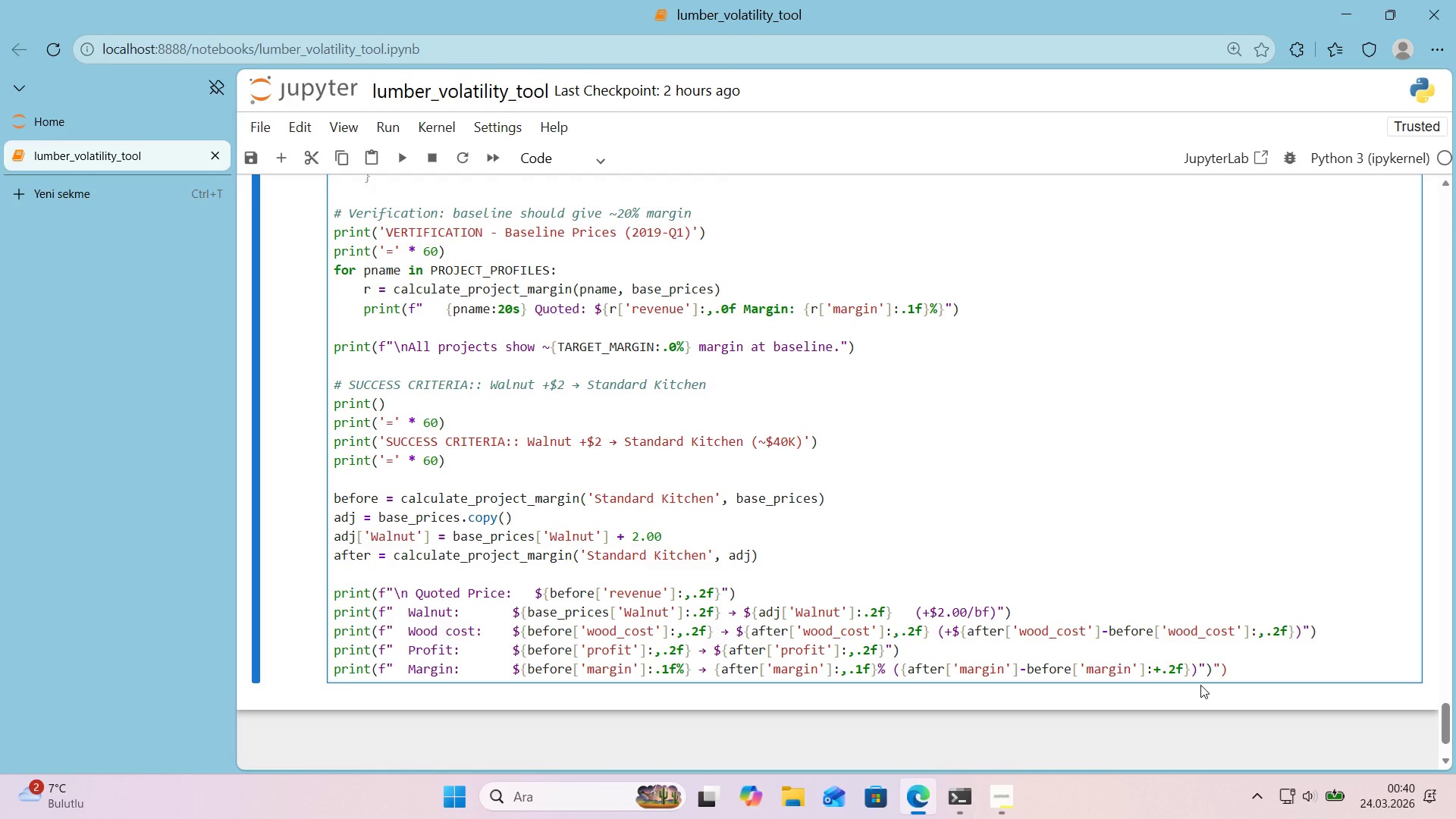 
key(ArrowRight)
 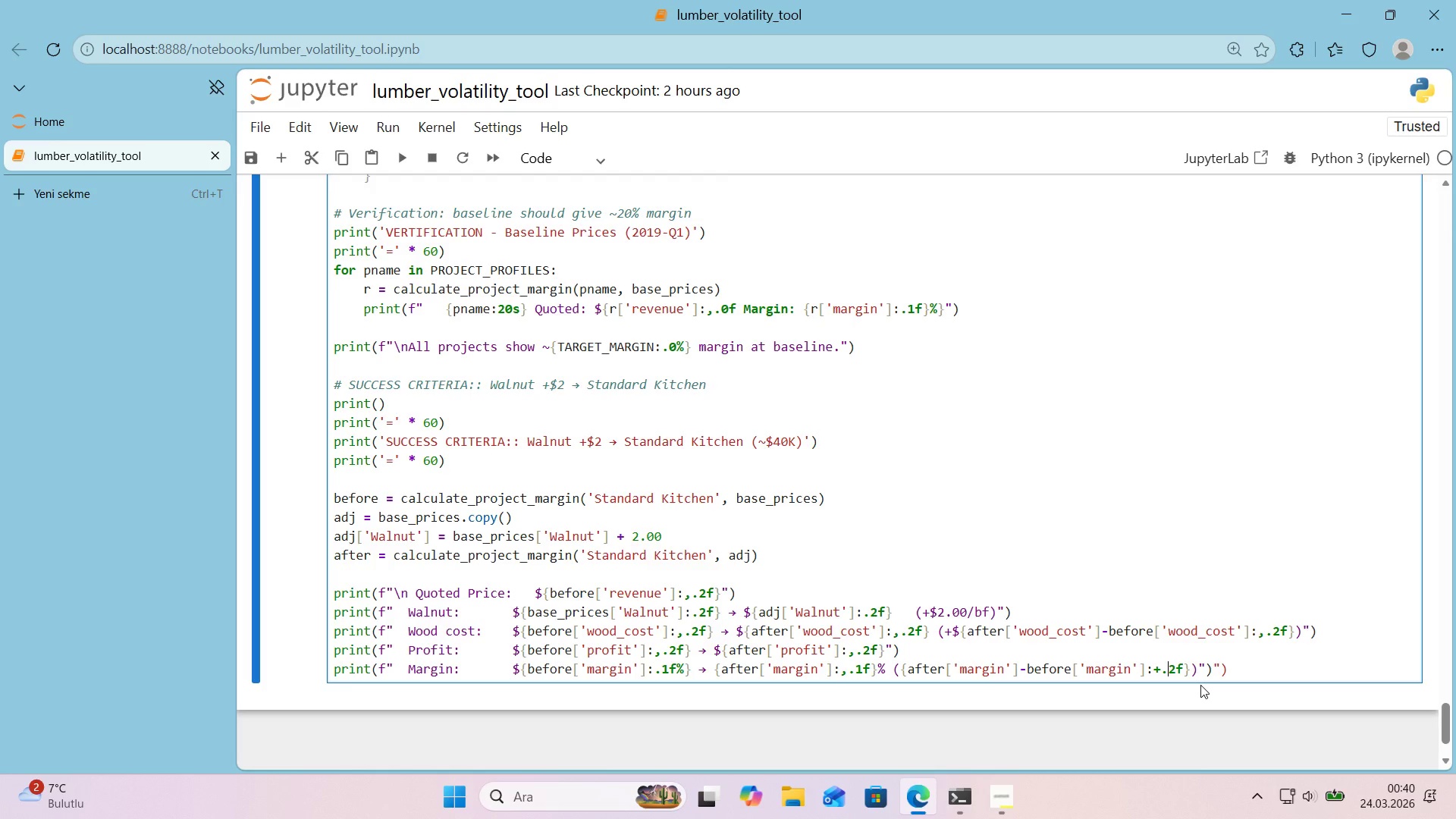 
key(ArrowRight)
 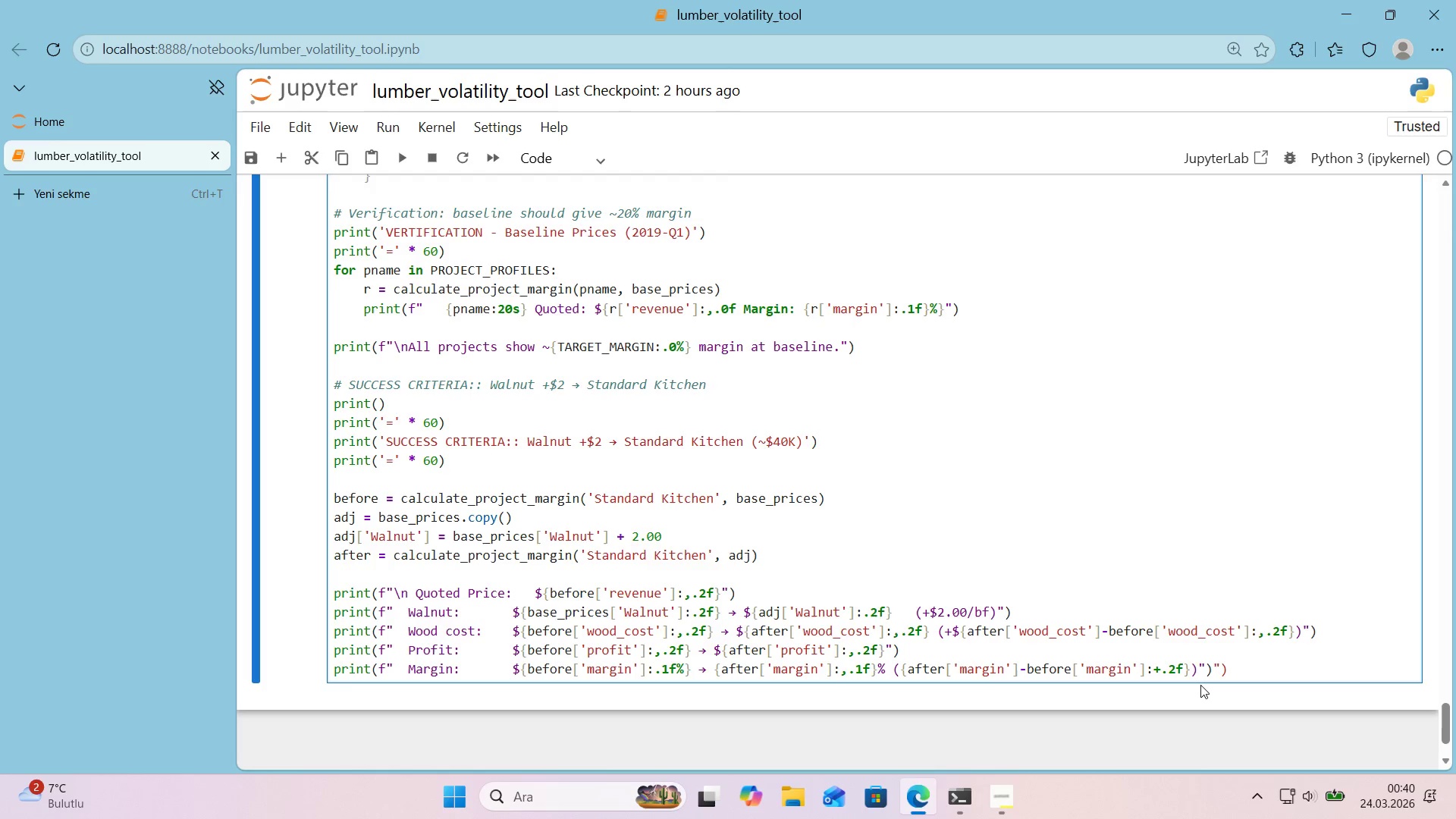 
key(Backspace)
 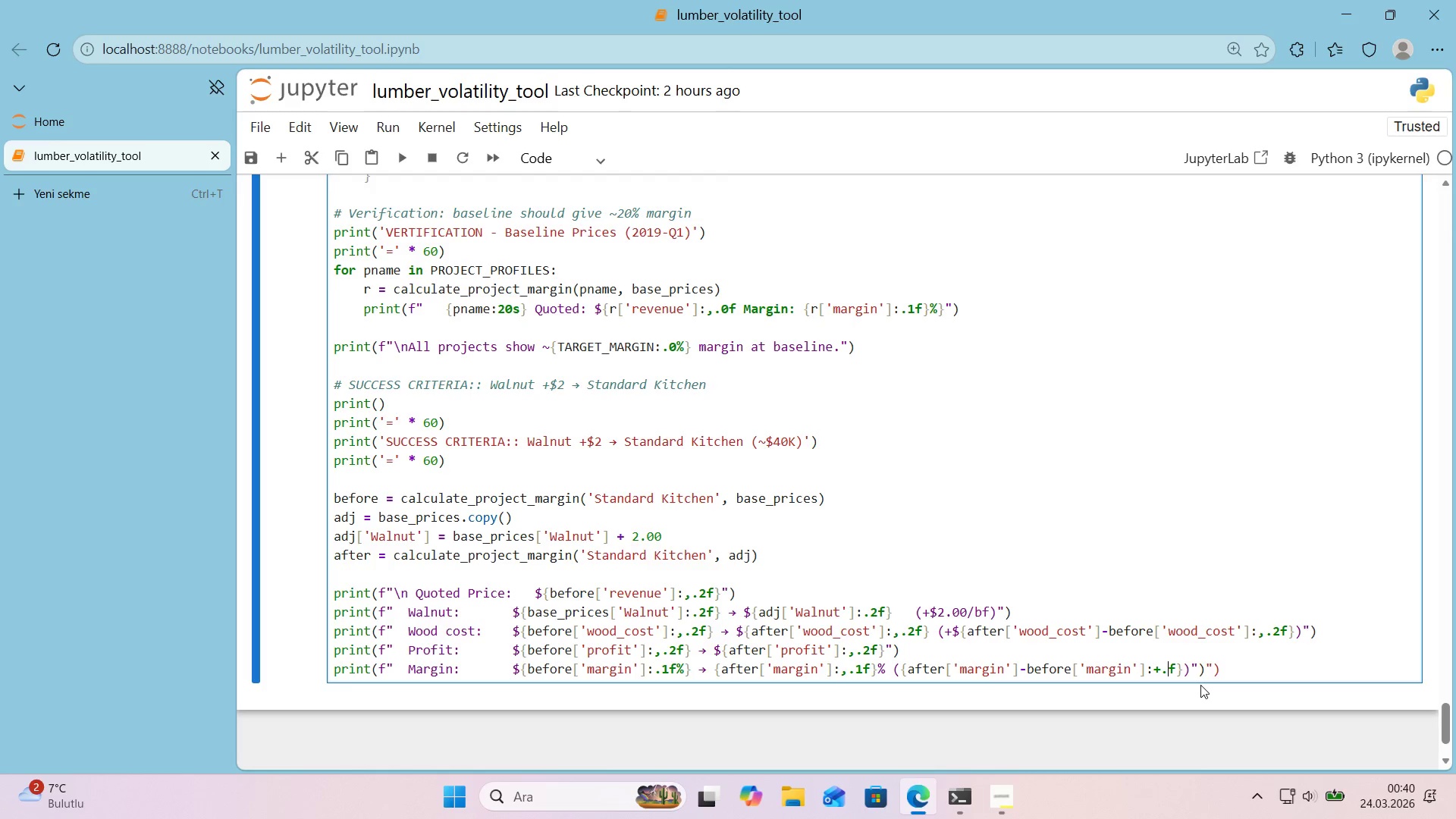 
key(1)
 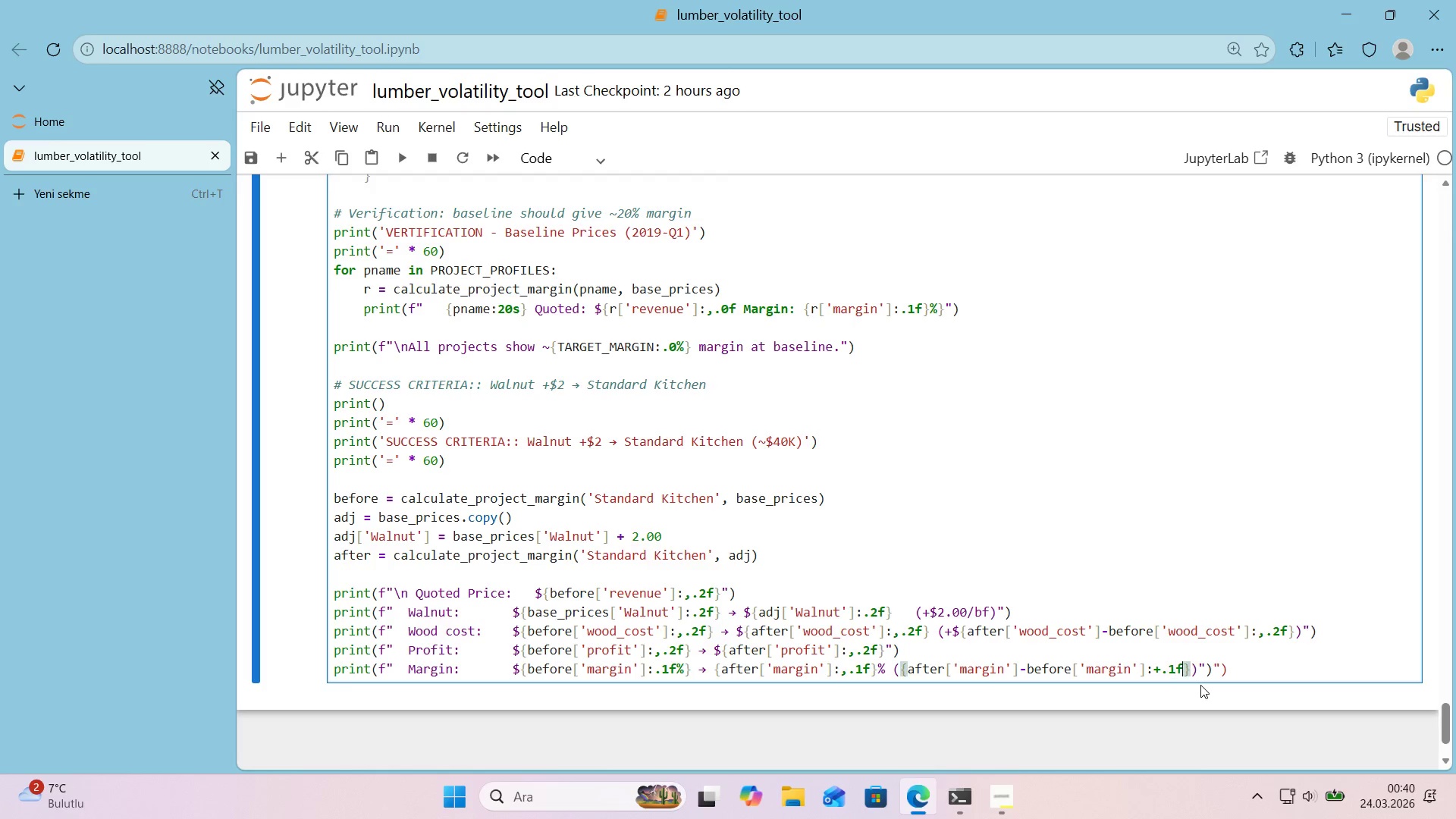 
key(ArrowRight)
 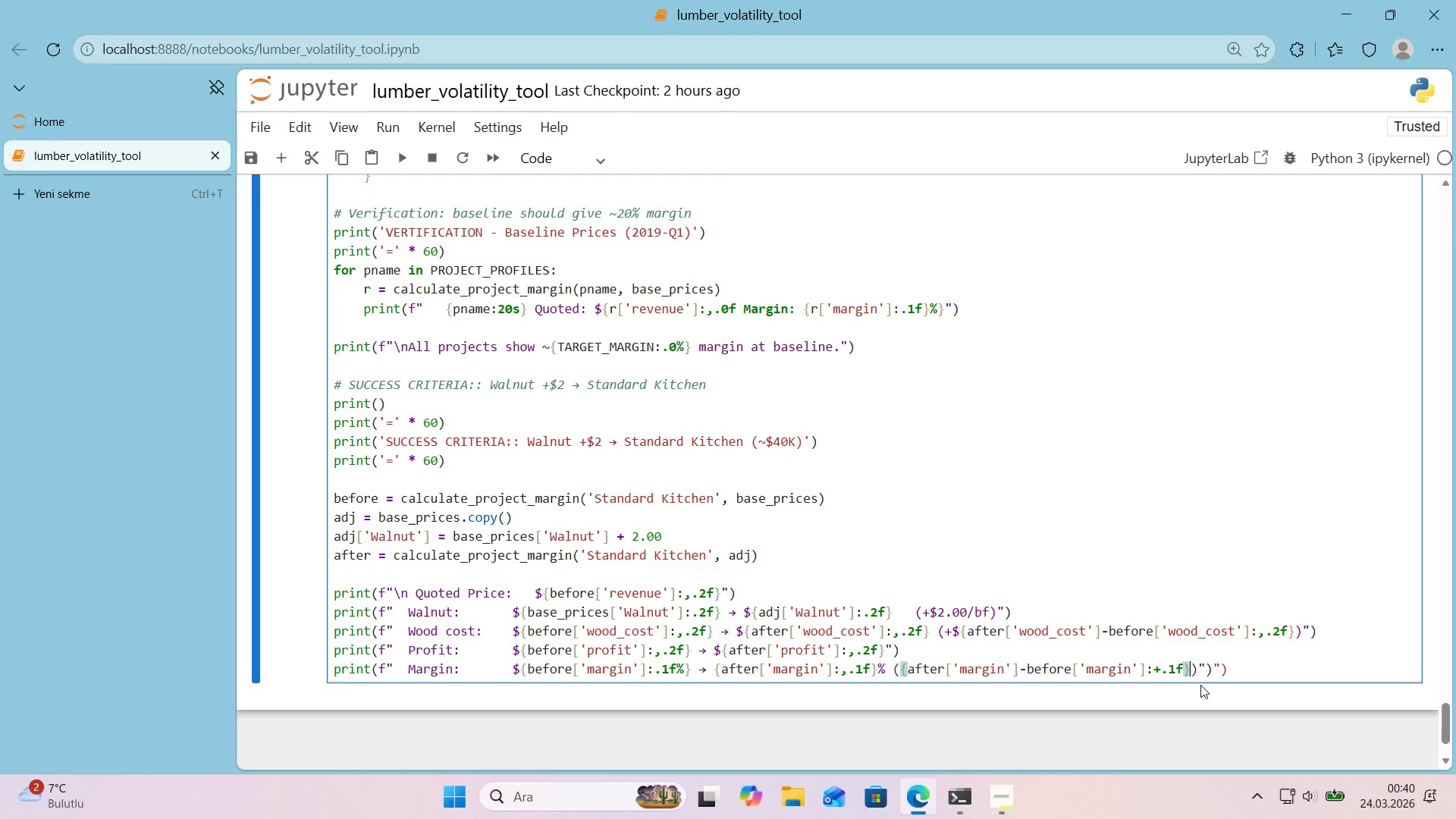 
key(ArrowRight)
 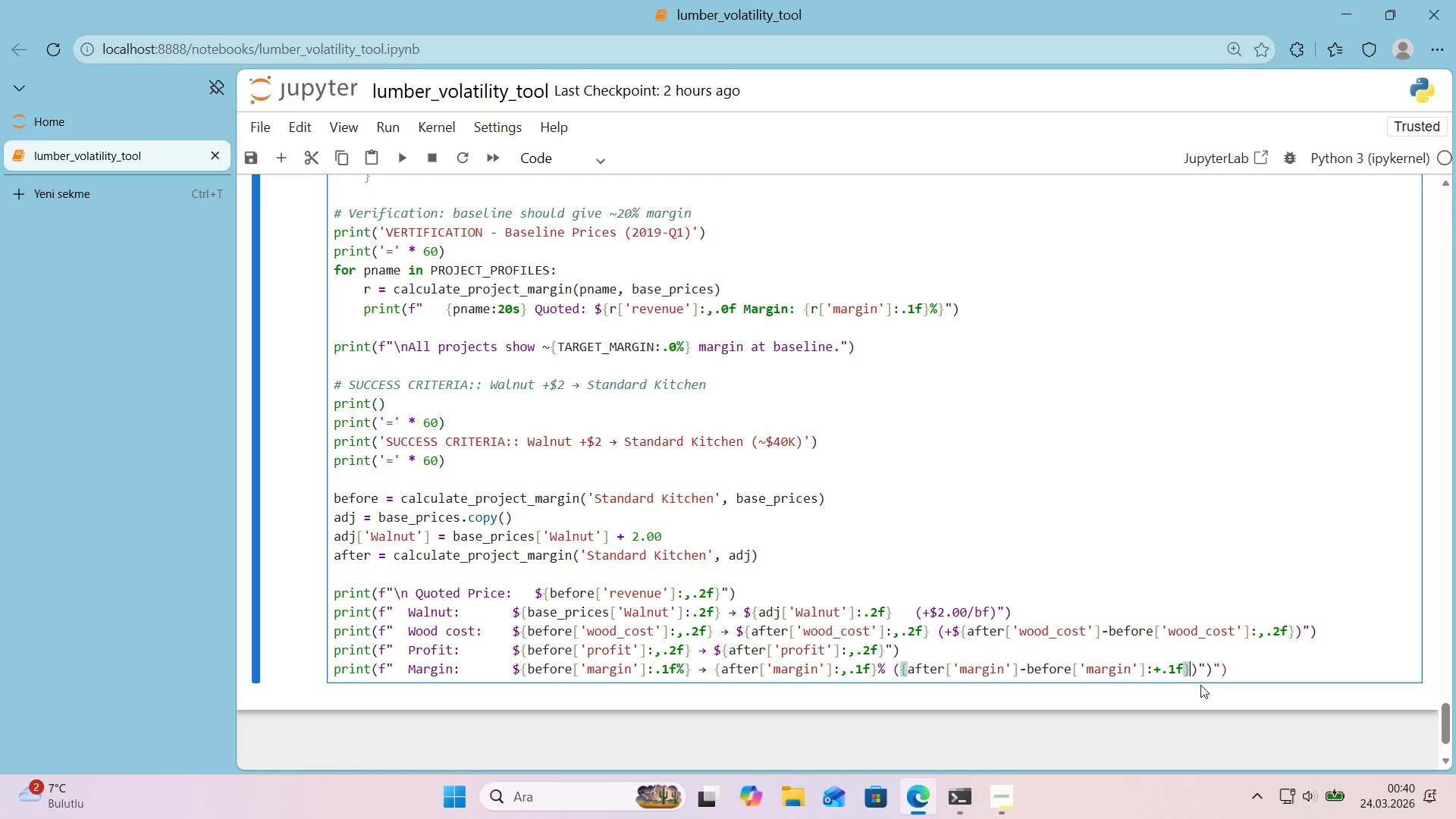 
key(ArrowRight)
 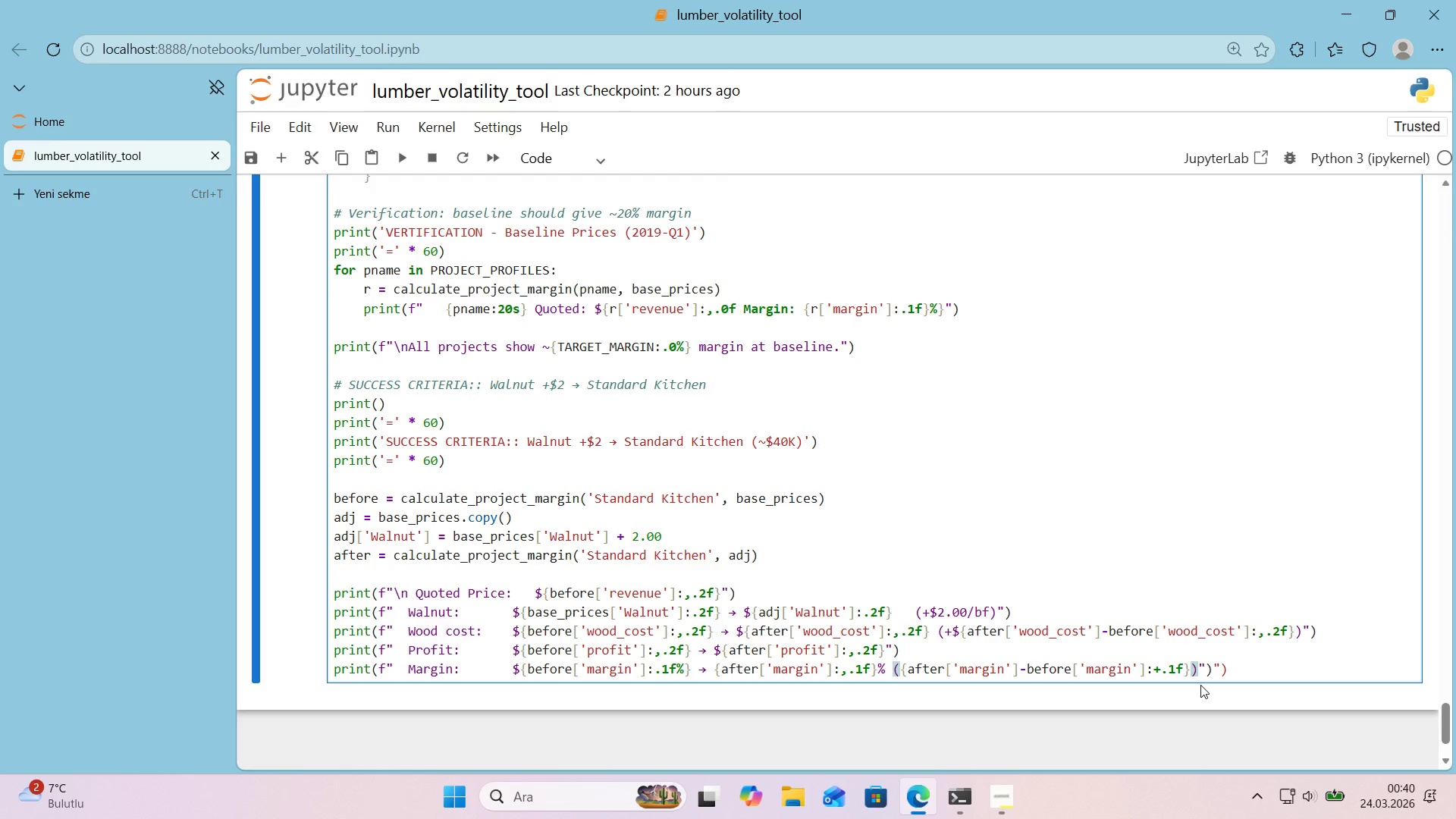 
key(Backspace)
type( pp)
 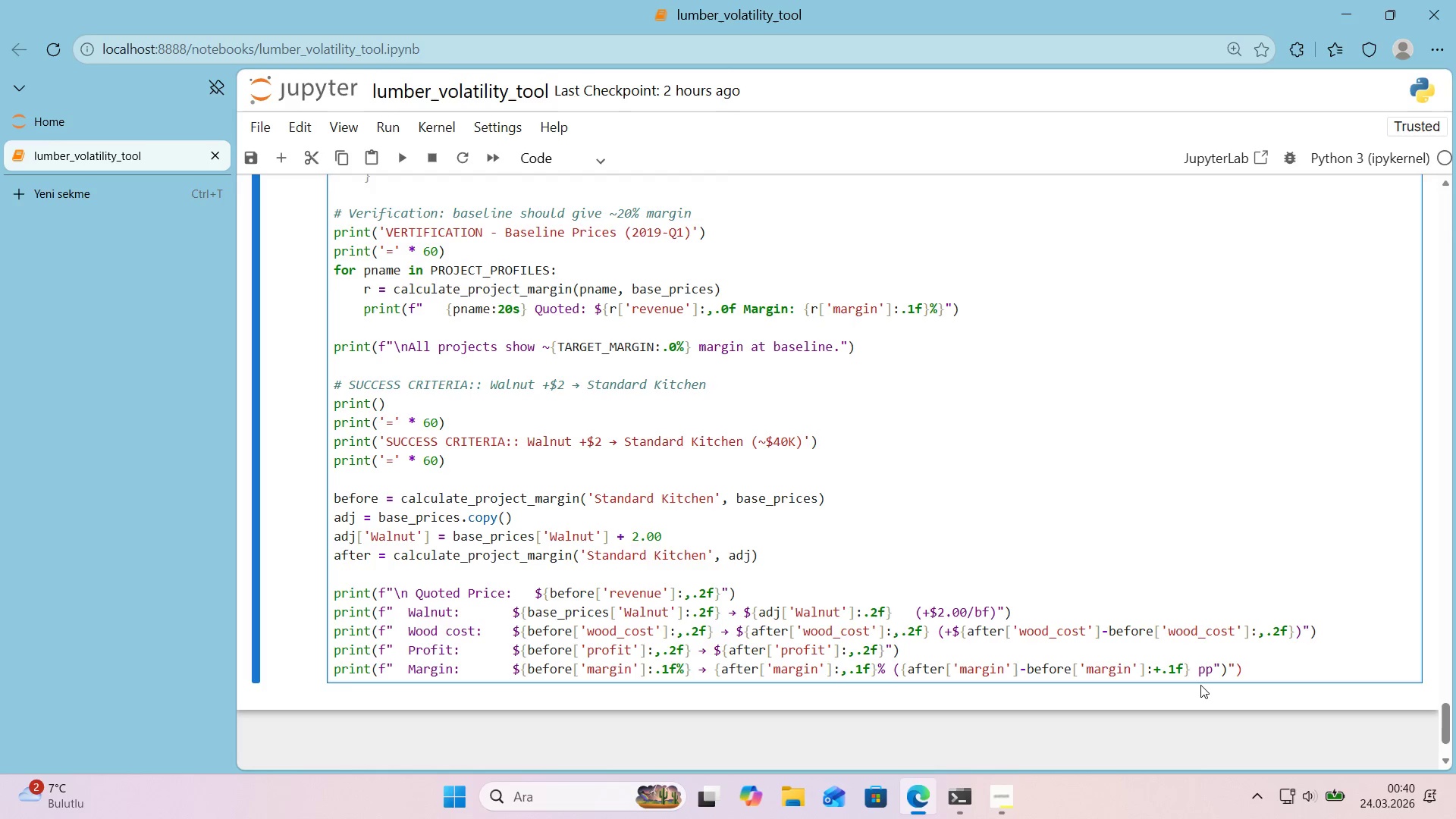 
key(ArrowRight)
 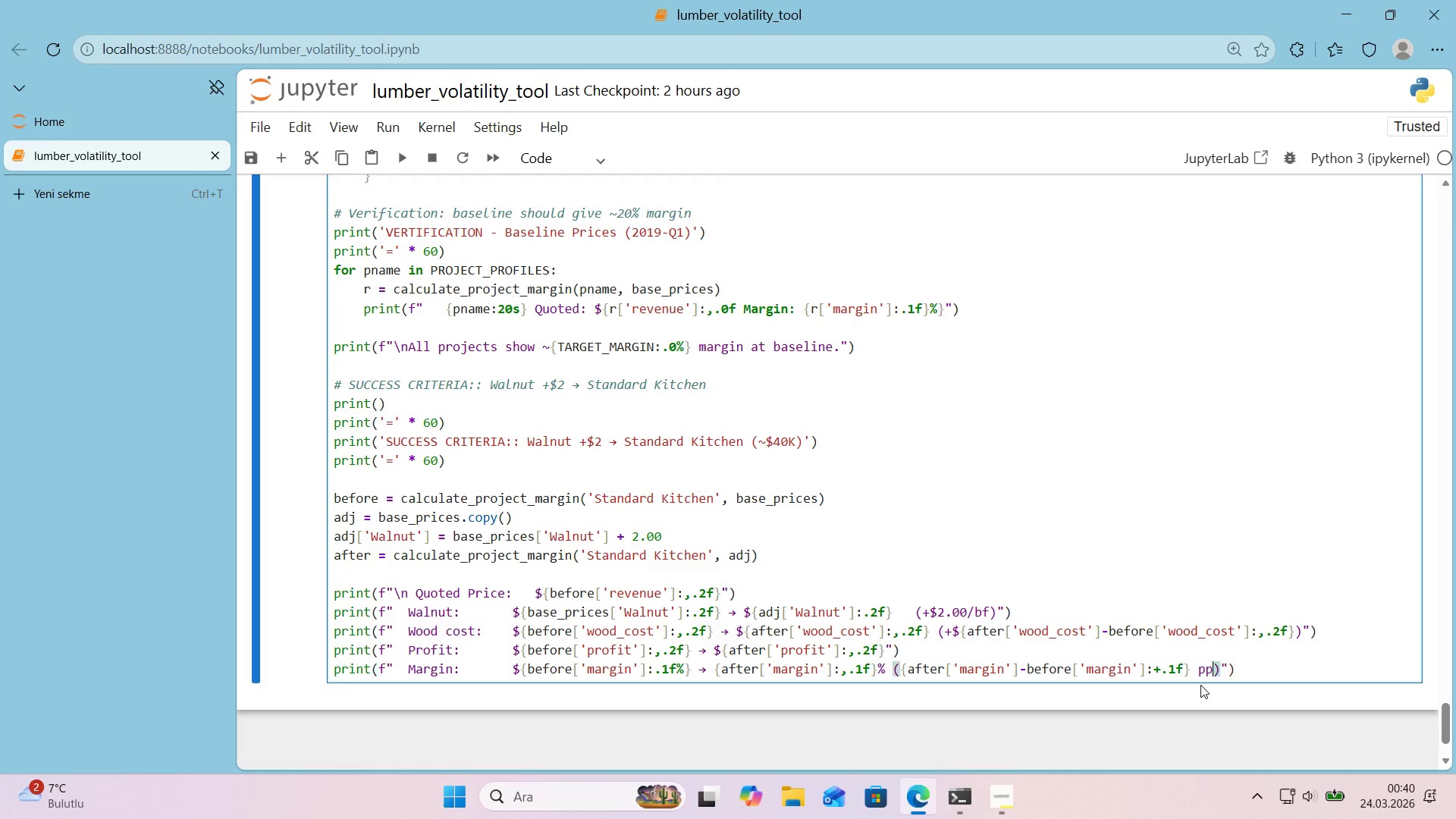 
key(Backspace)
 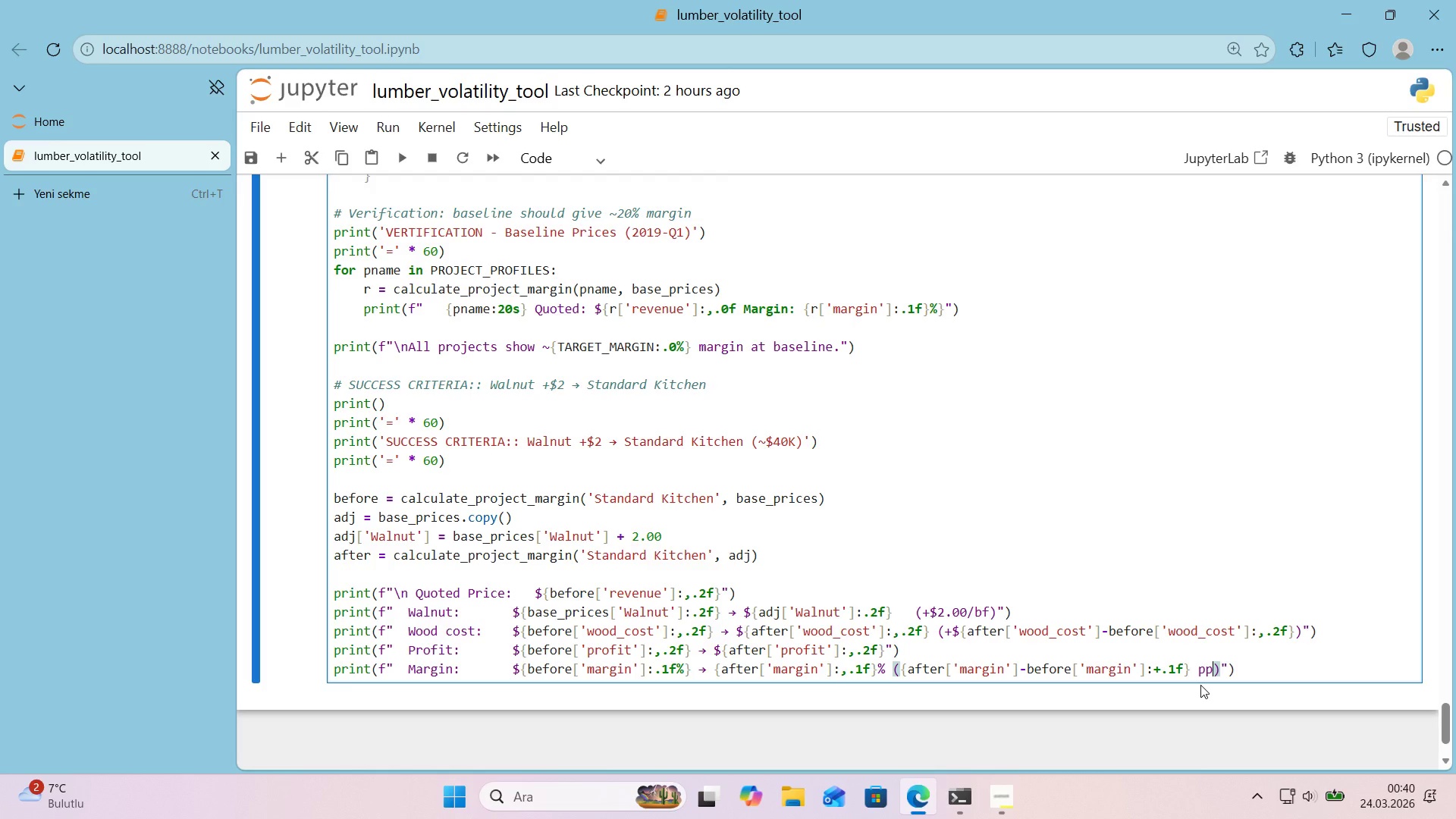 
key(Delete)
 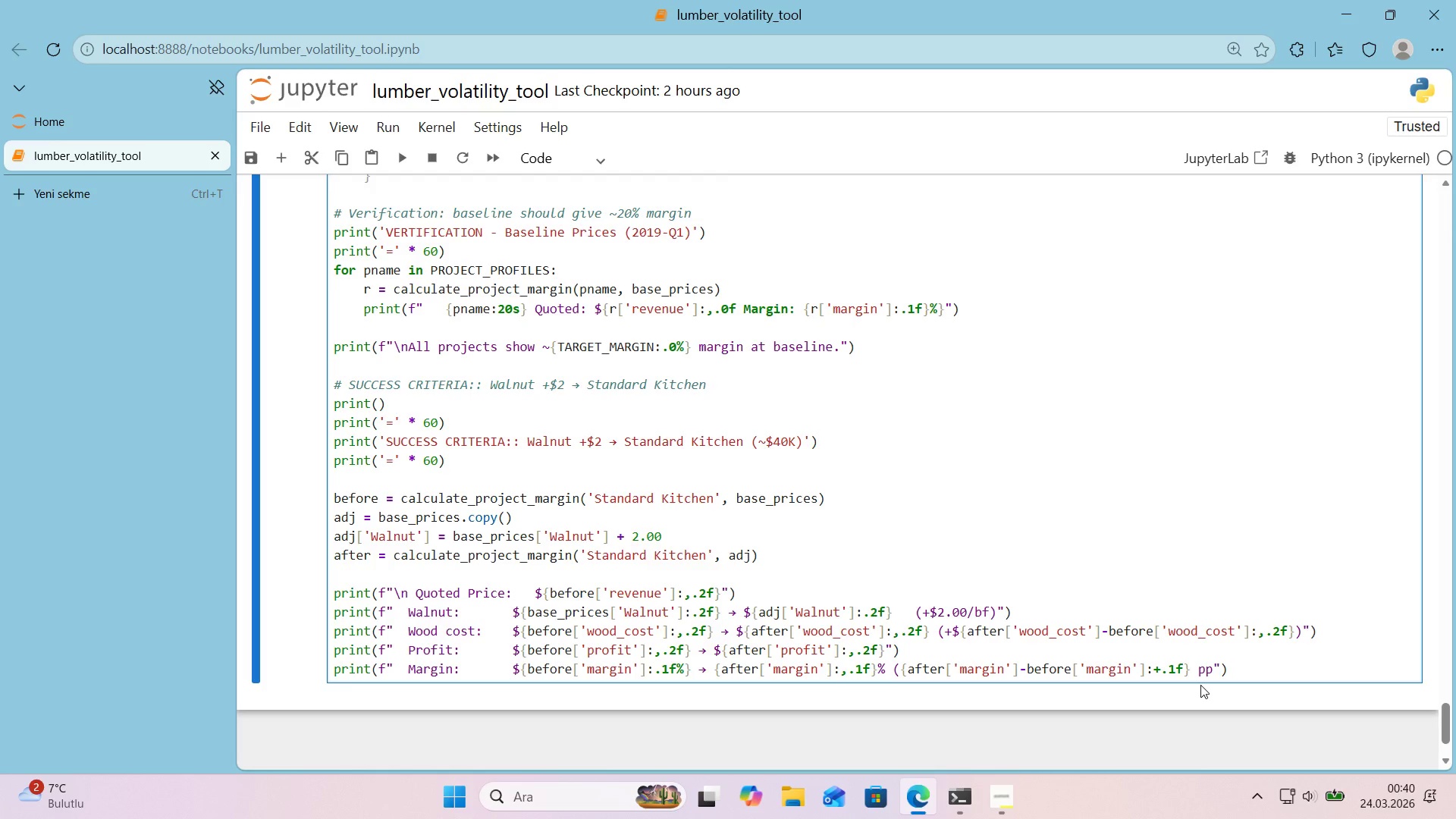 
key(Shift+9)
 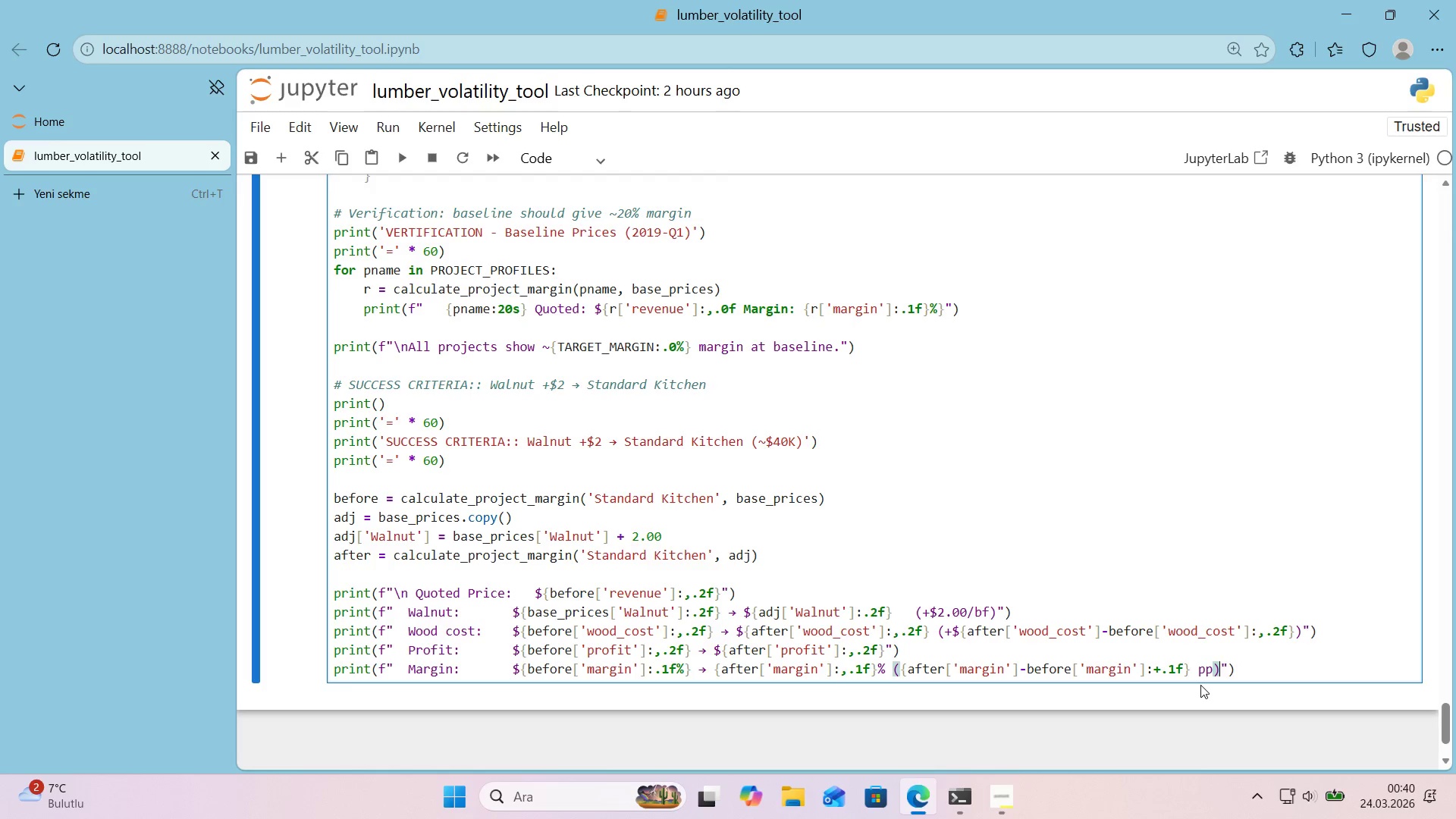 
key(ArrowRight)
 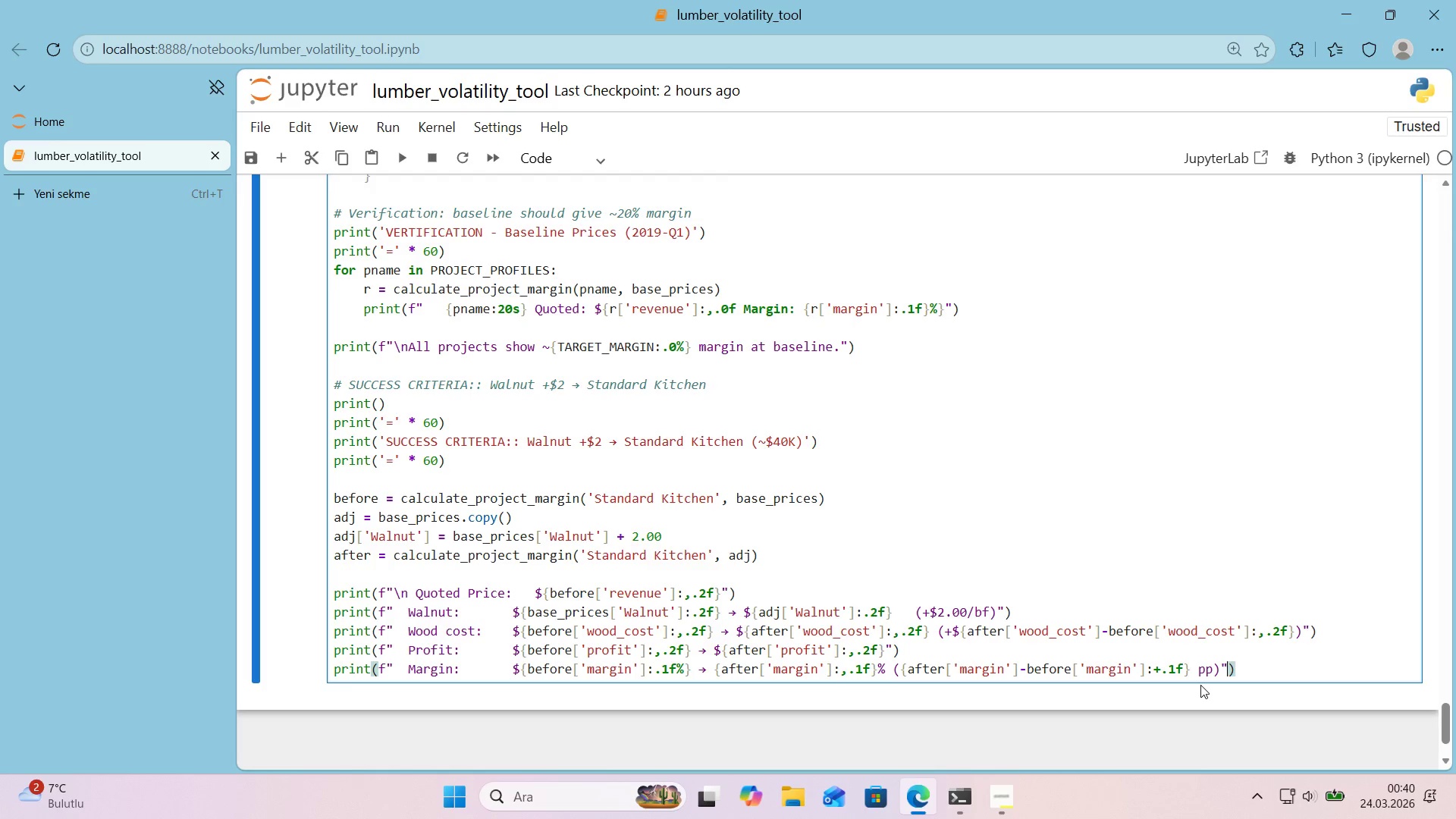 
key(ArrowRight)
 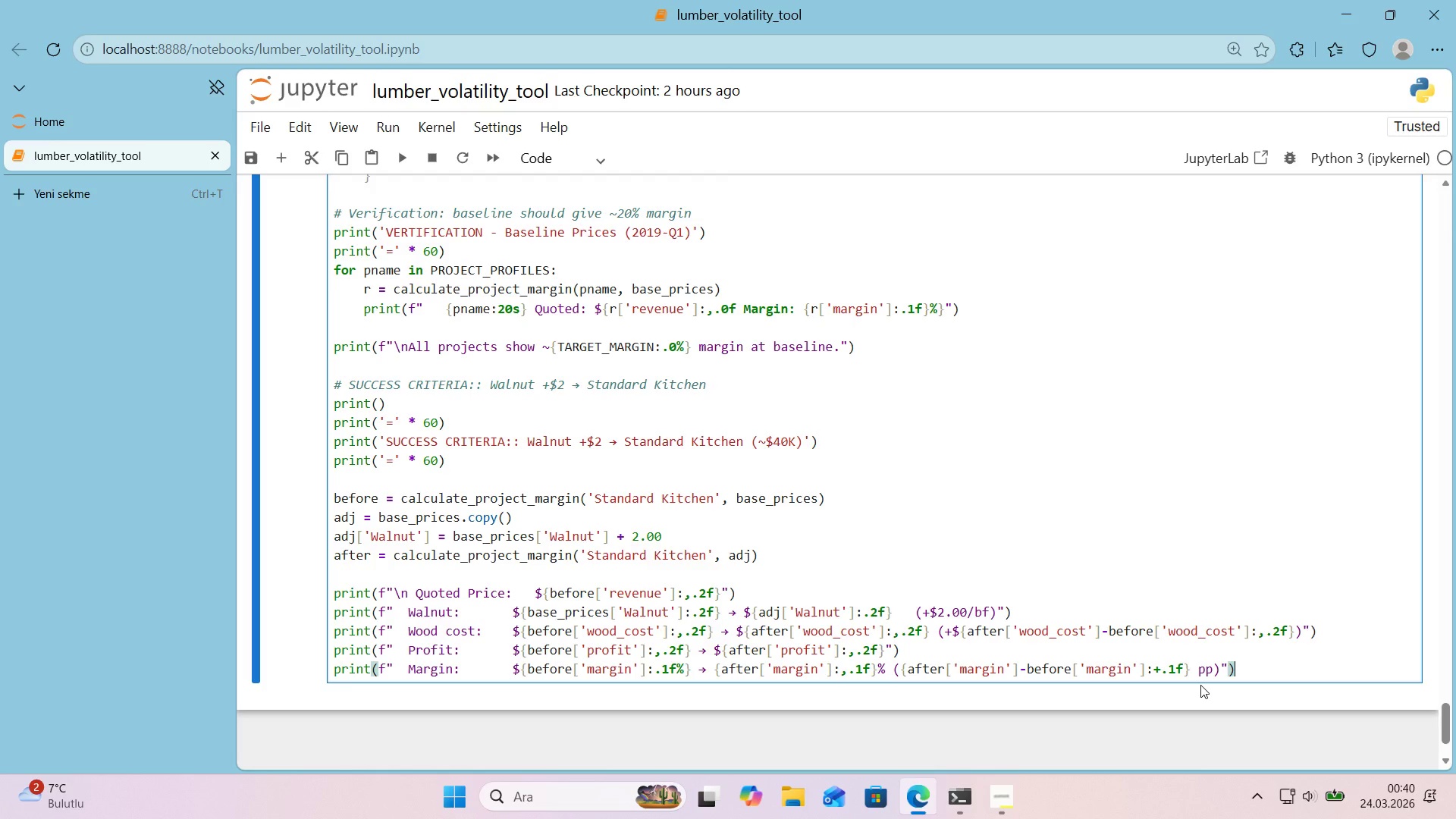 
key(Enter)
 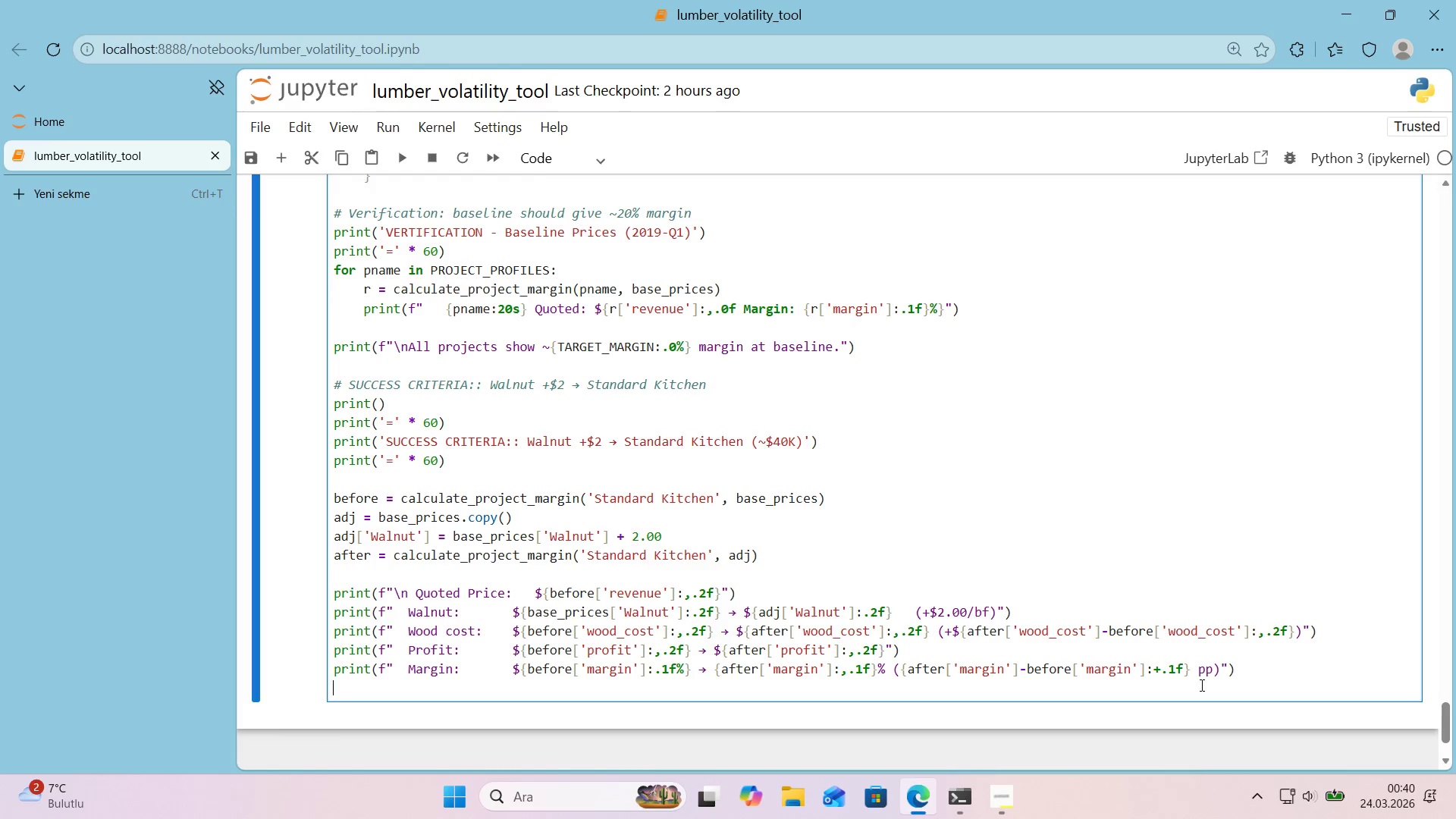 
key(Enter)
 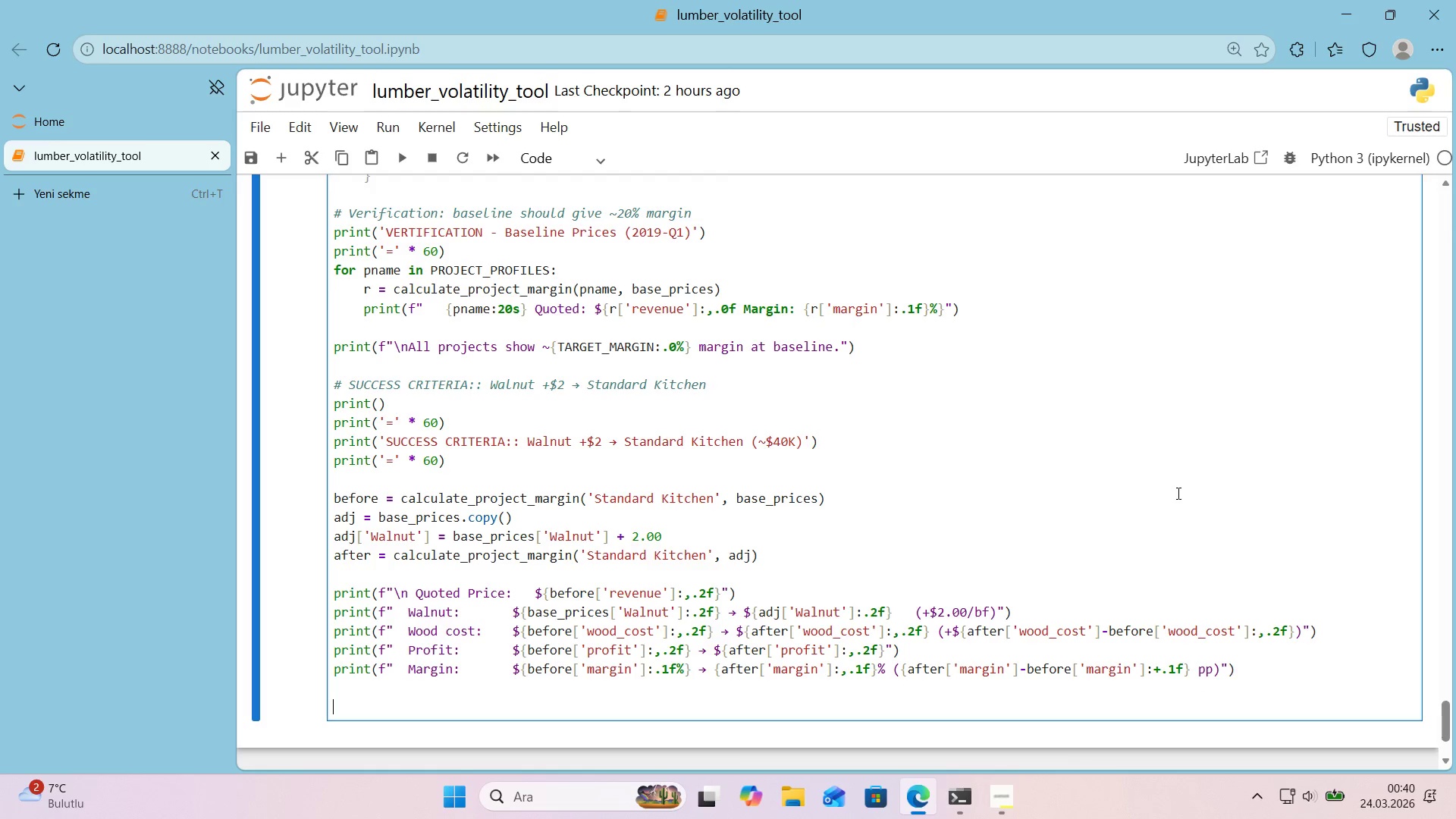 
wait(5.22)
 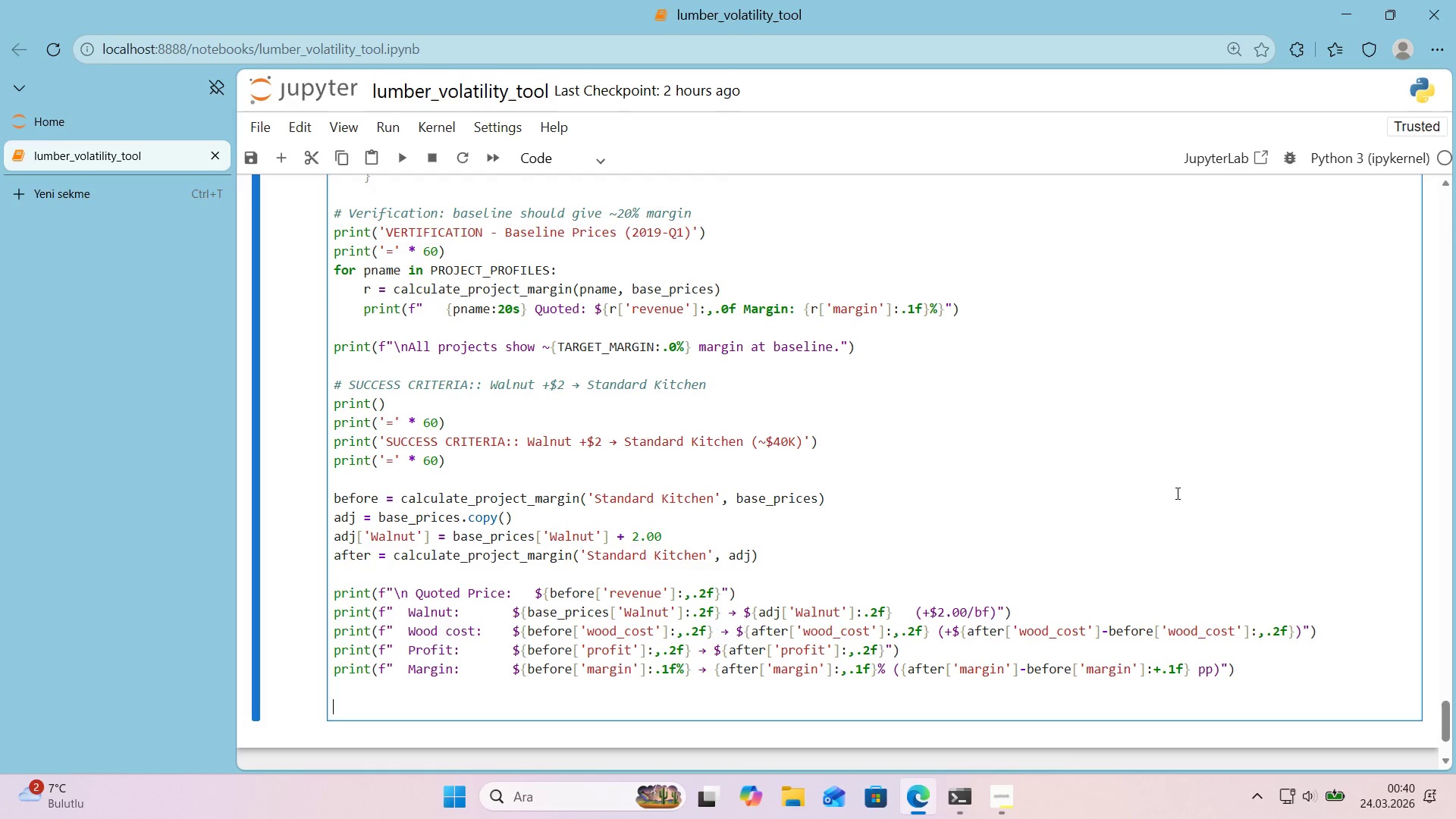 
key(Backspace)
type('f after)
 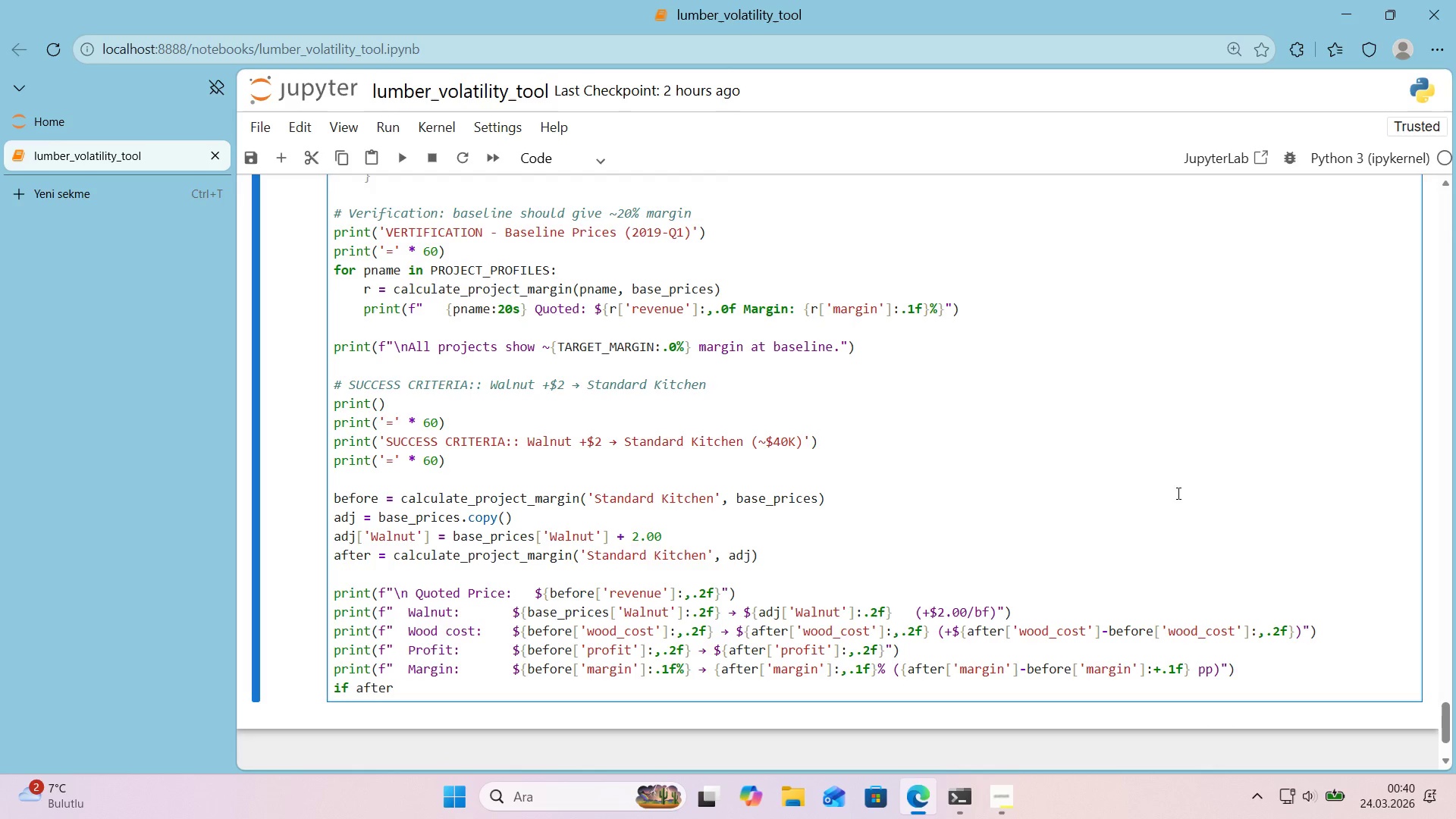 
key(Alt+Control+8)
 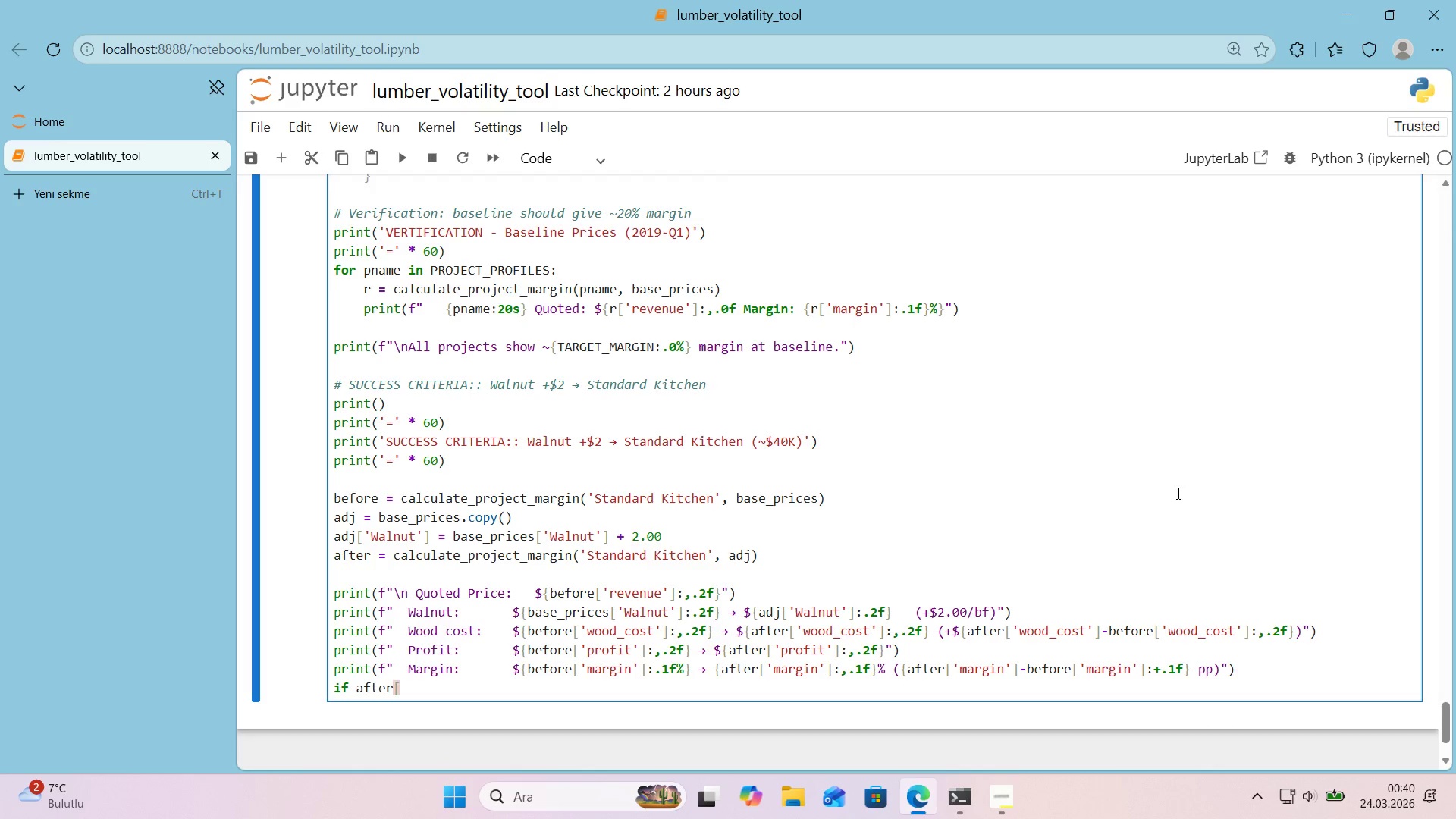 
key(Alt+Control+9)
 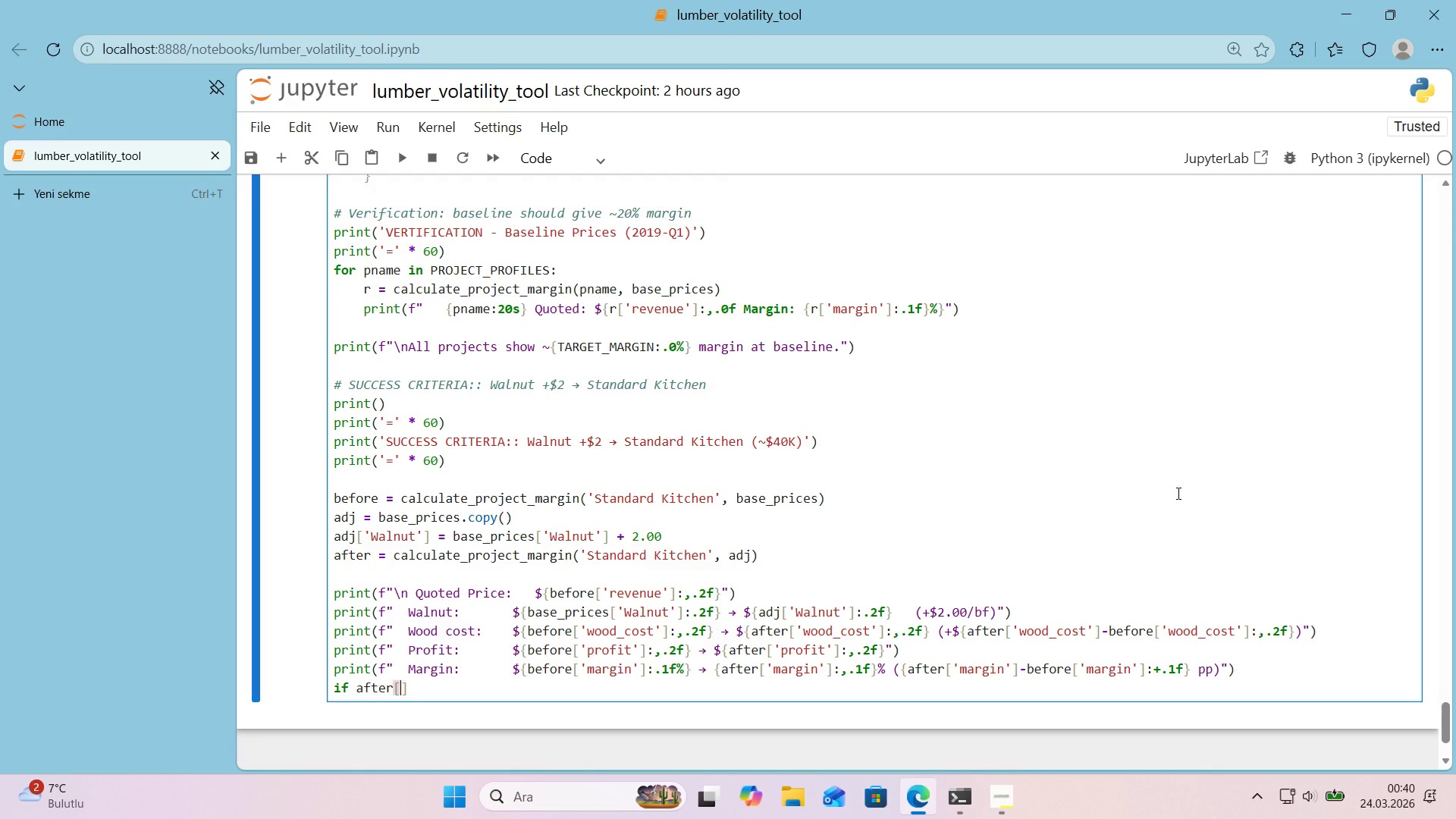 
key(ArrowLeft)
 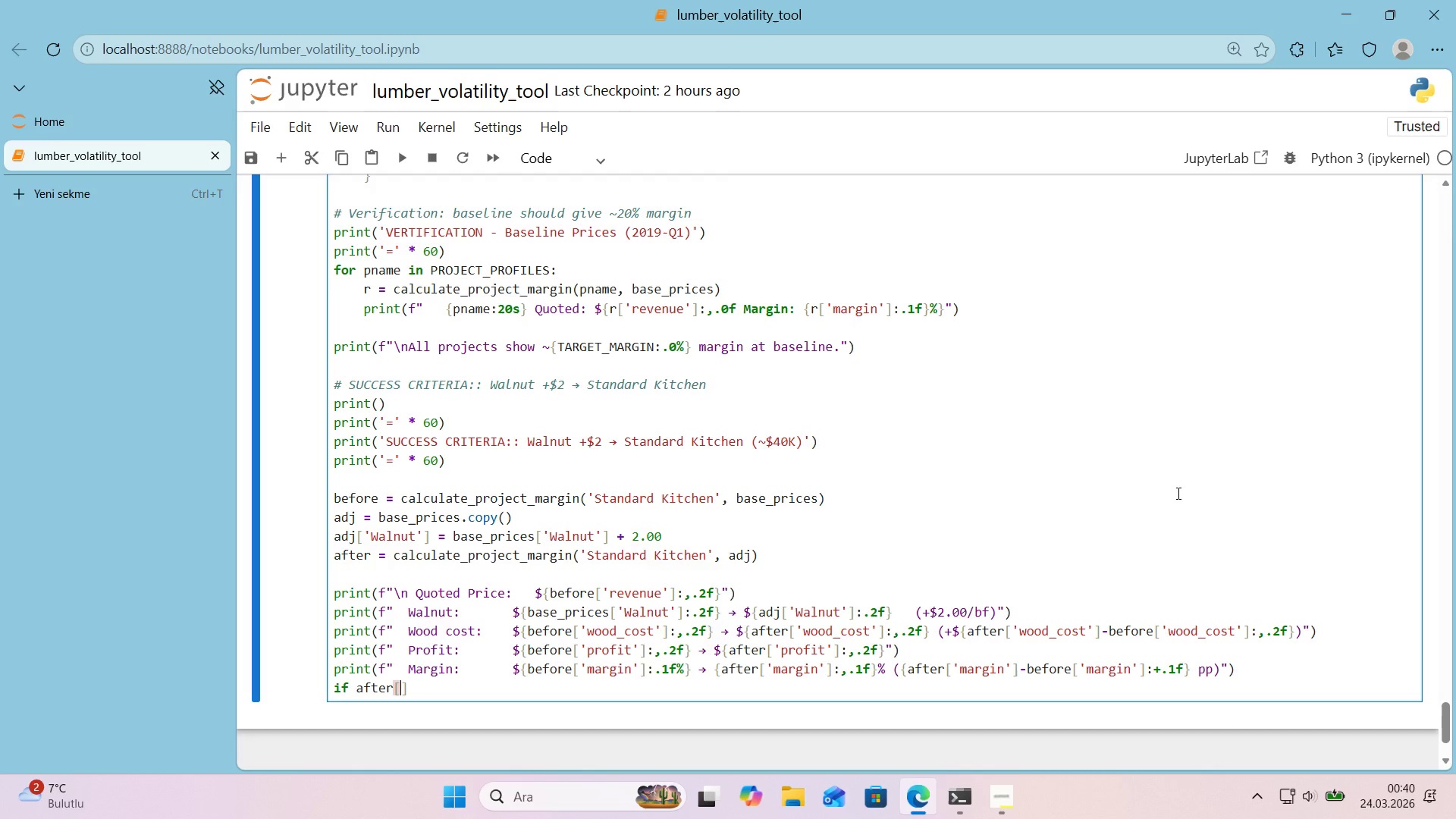 
type(@@)
 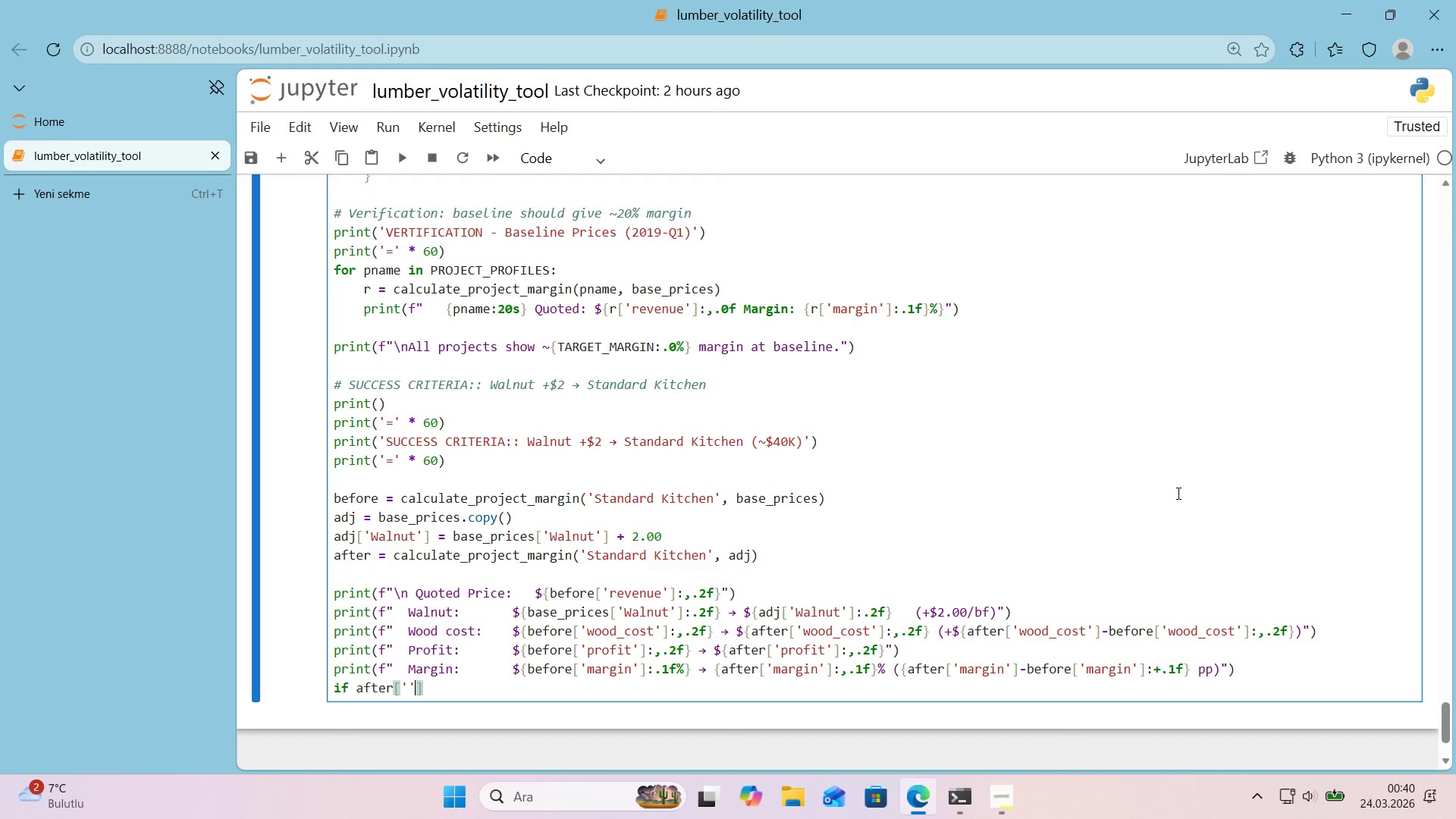 
key(ArrowLeft)
 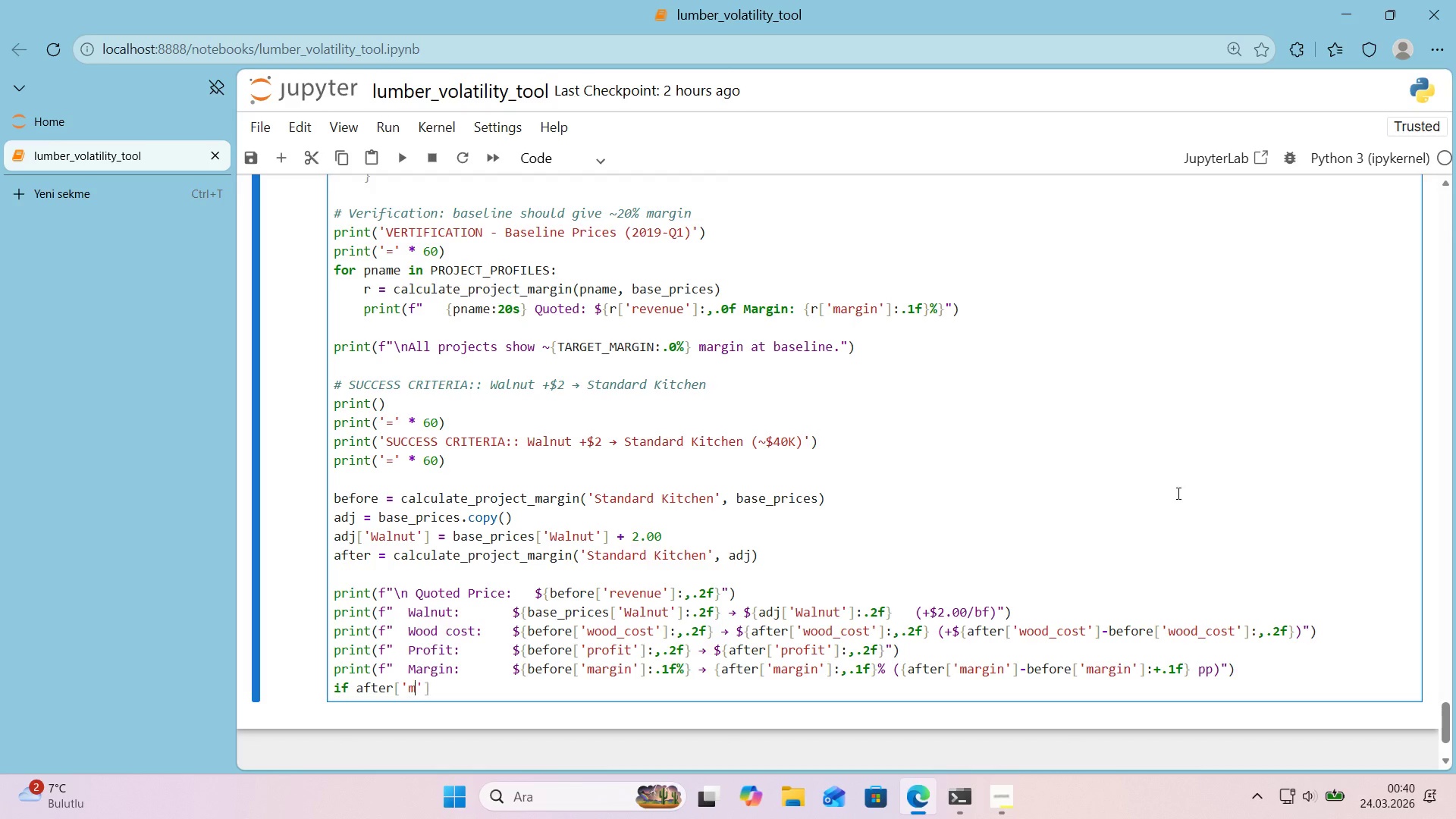 
type(marg'n)
 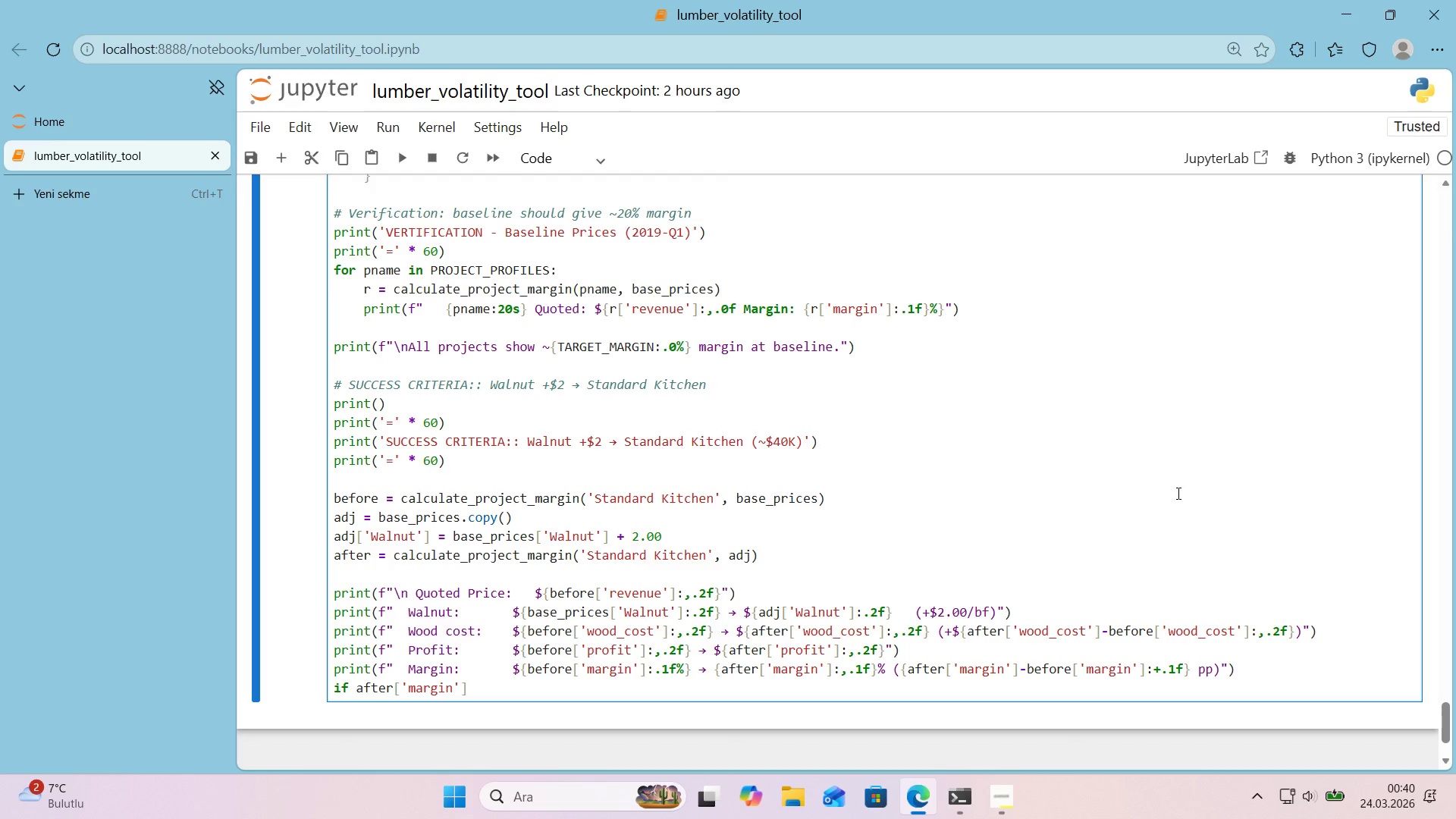 
key(ArrowRight)
 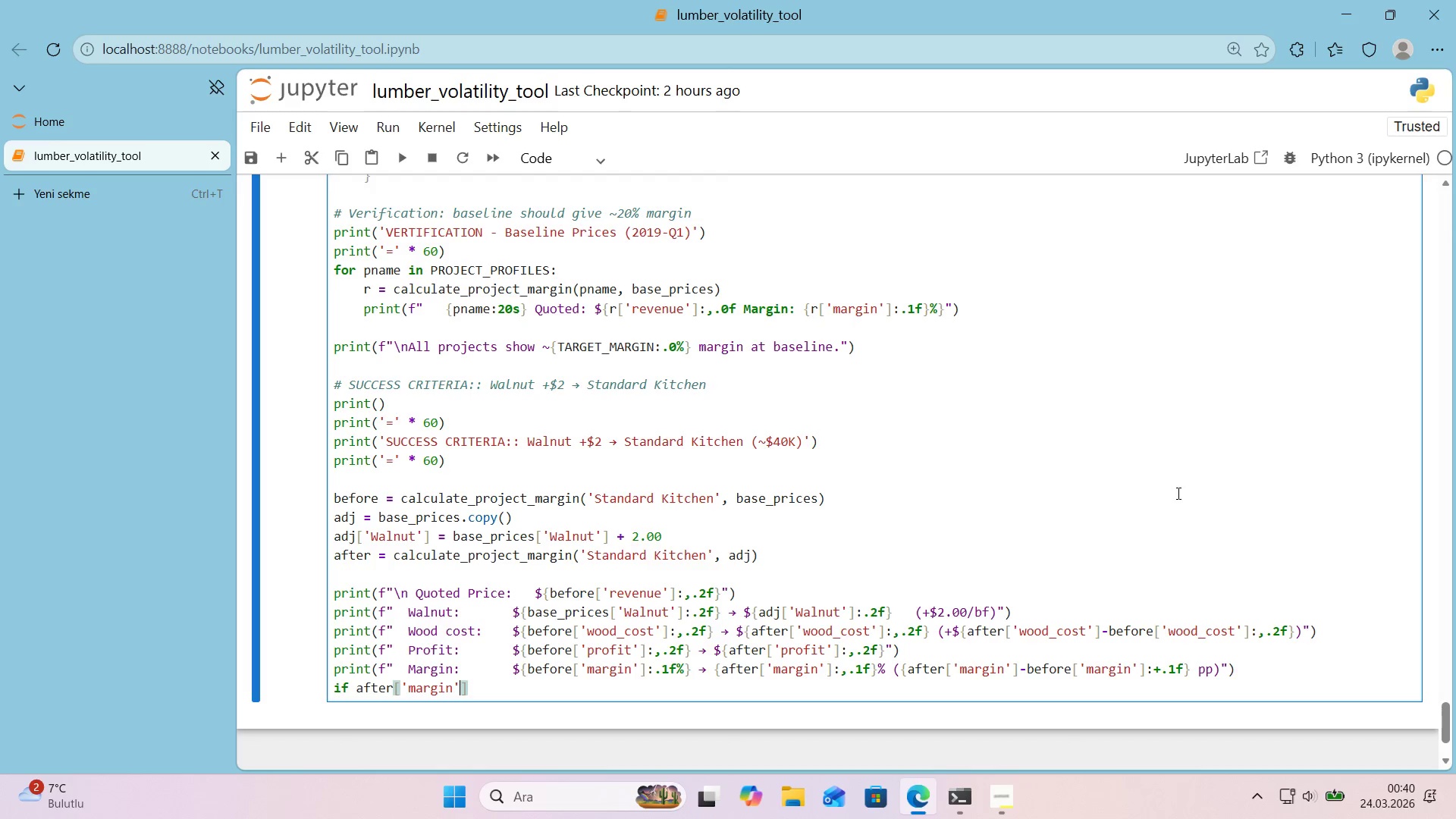 
key(Space)
 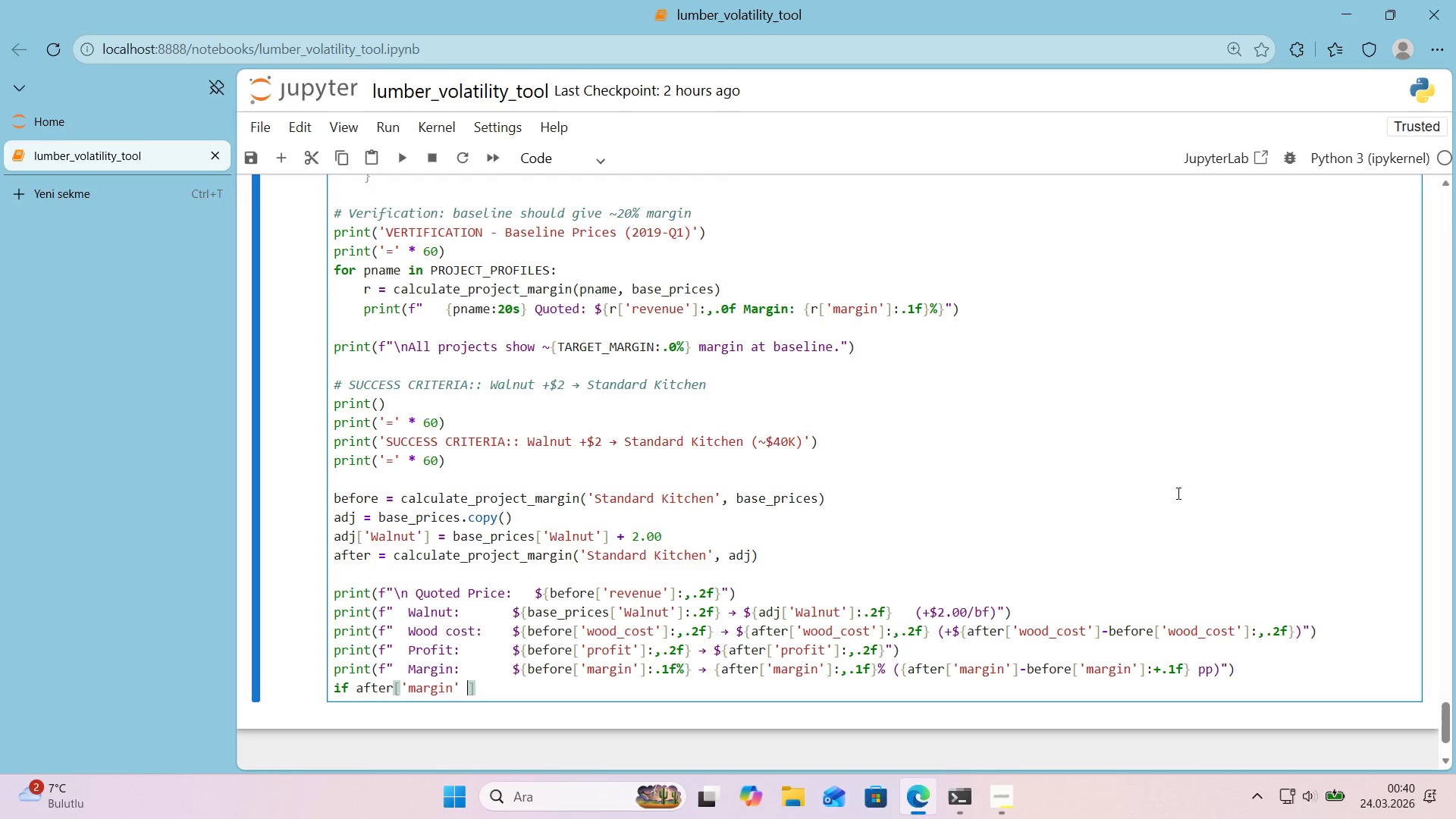 
key(Backspace)
 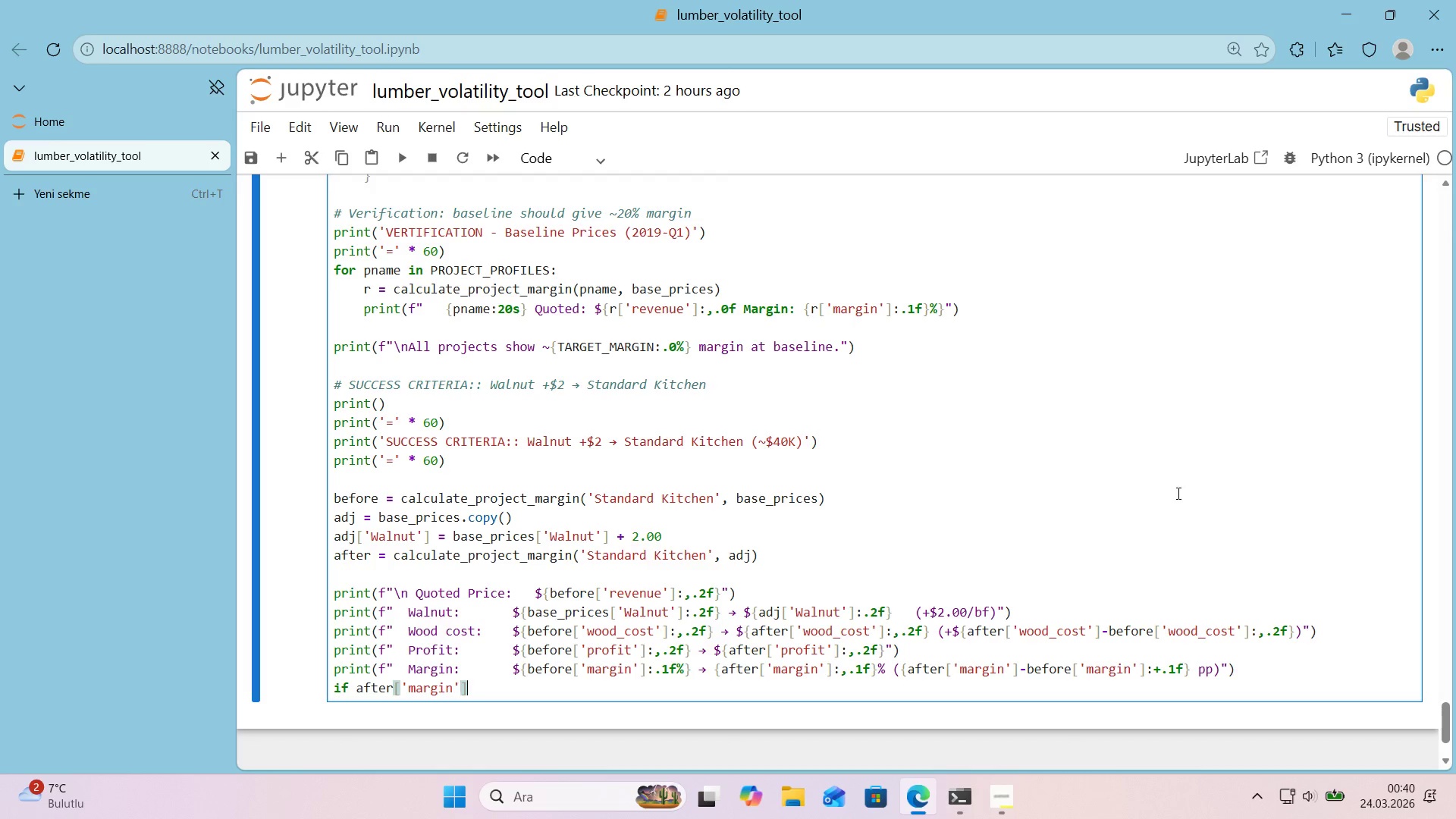 
key(ArrowRight)
 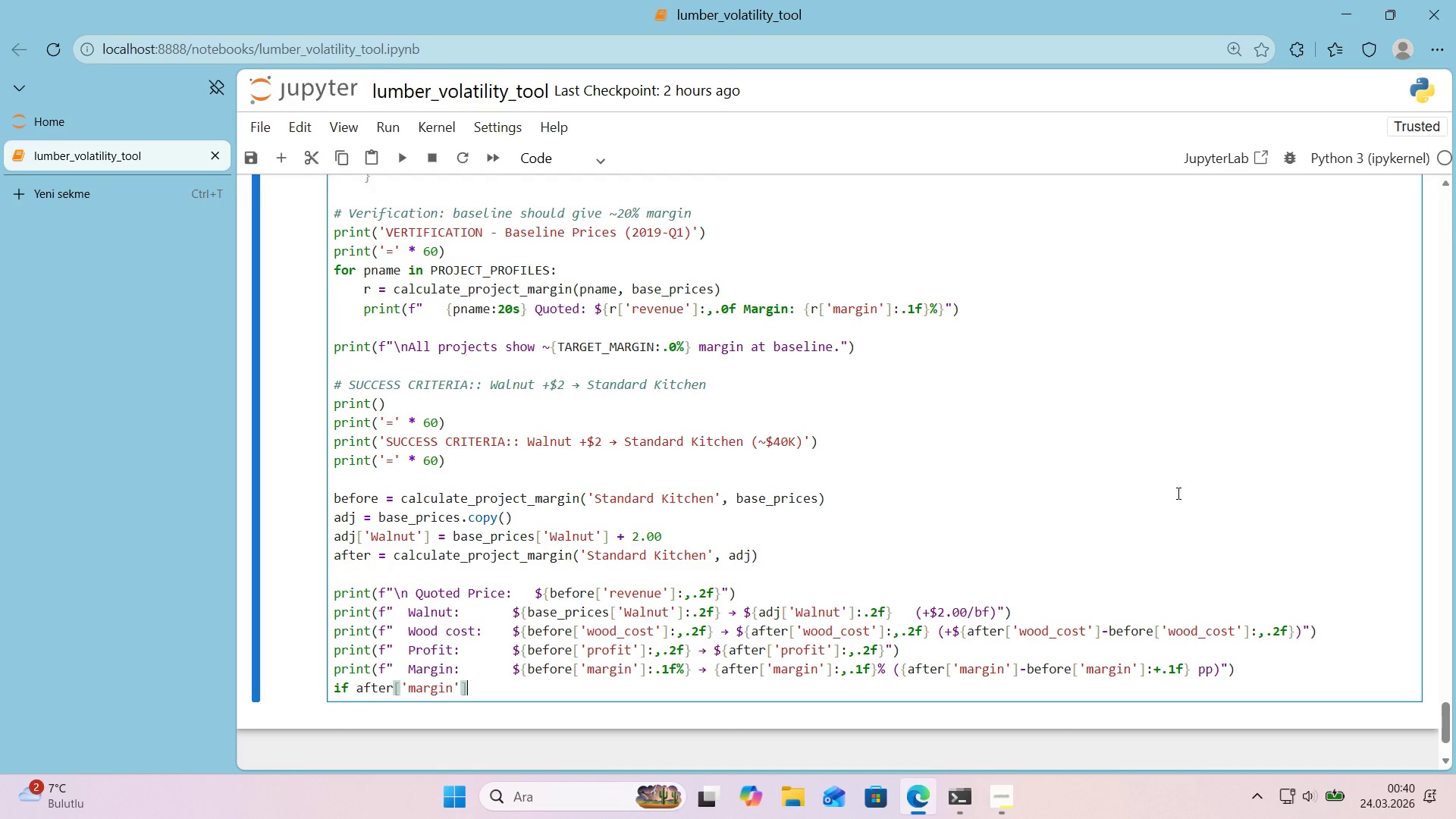 
type( [Break])
key(Backspace)
type([Break] 15)
 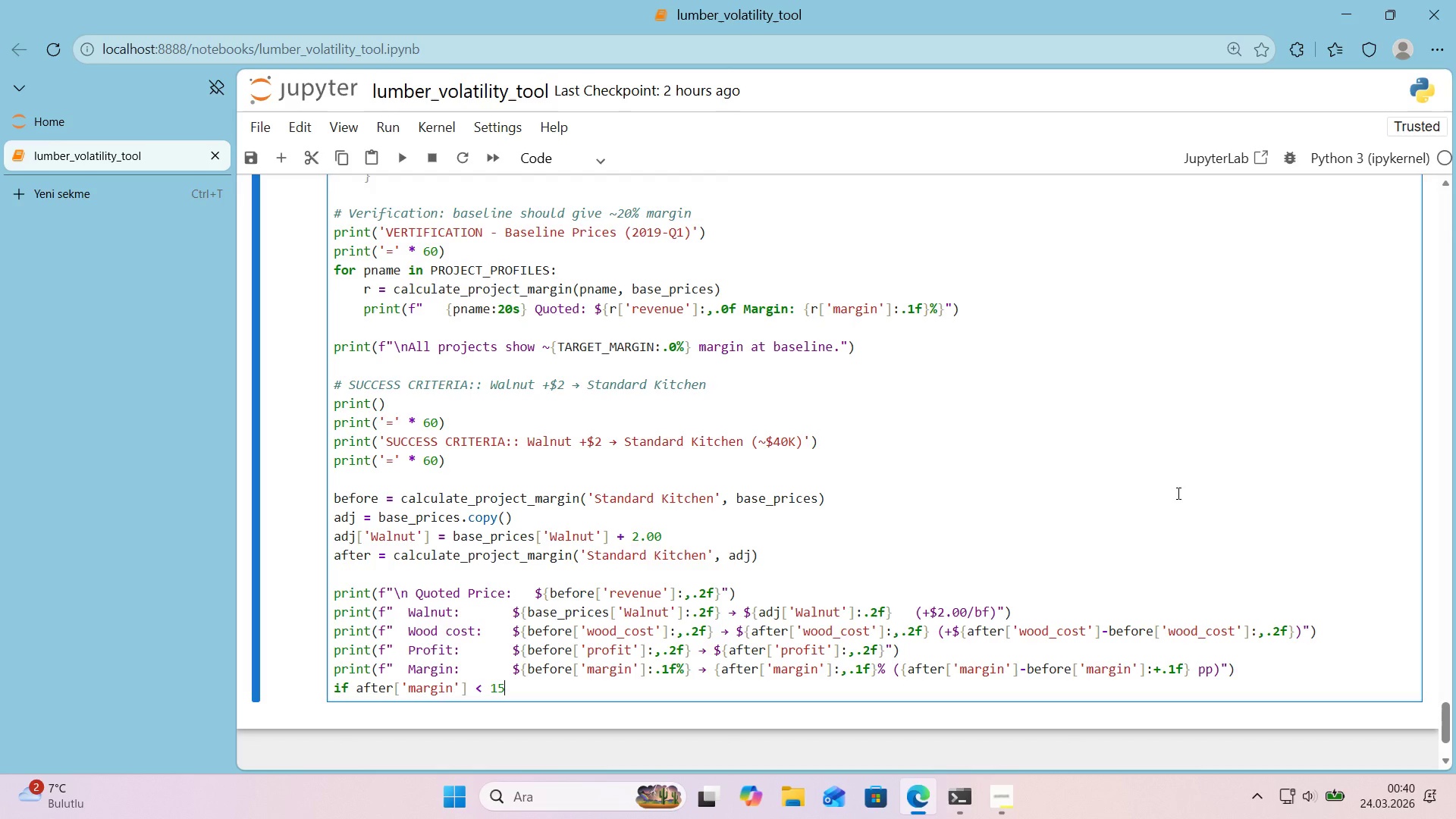 
key(ArrowRight)
 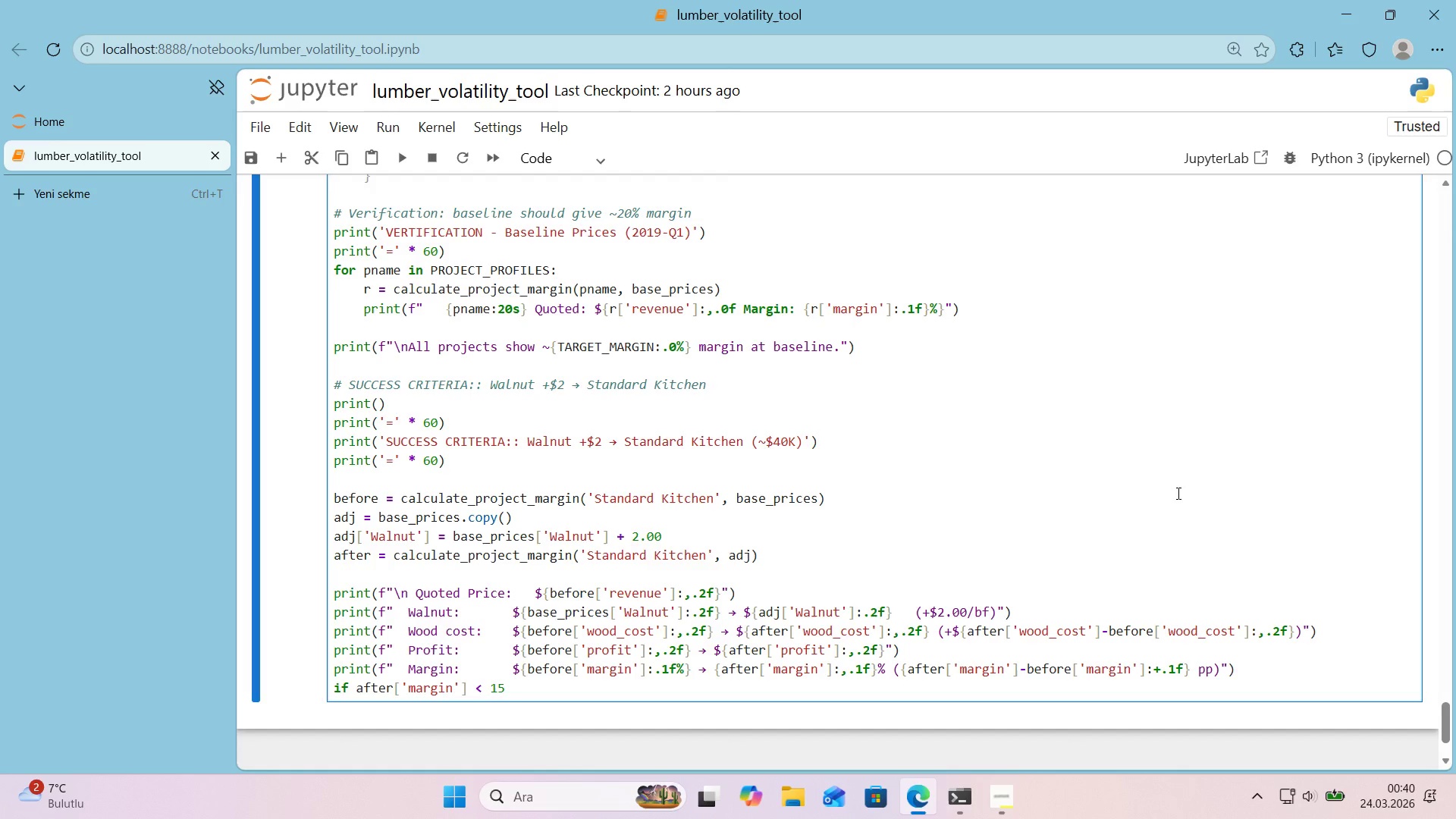 
key(Enter)
 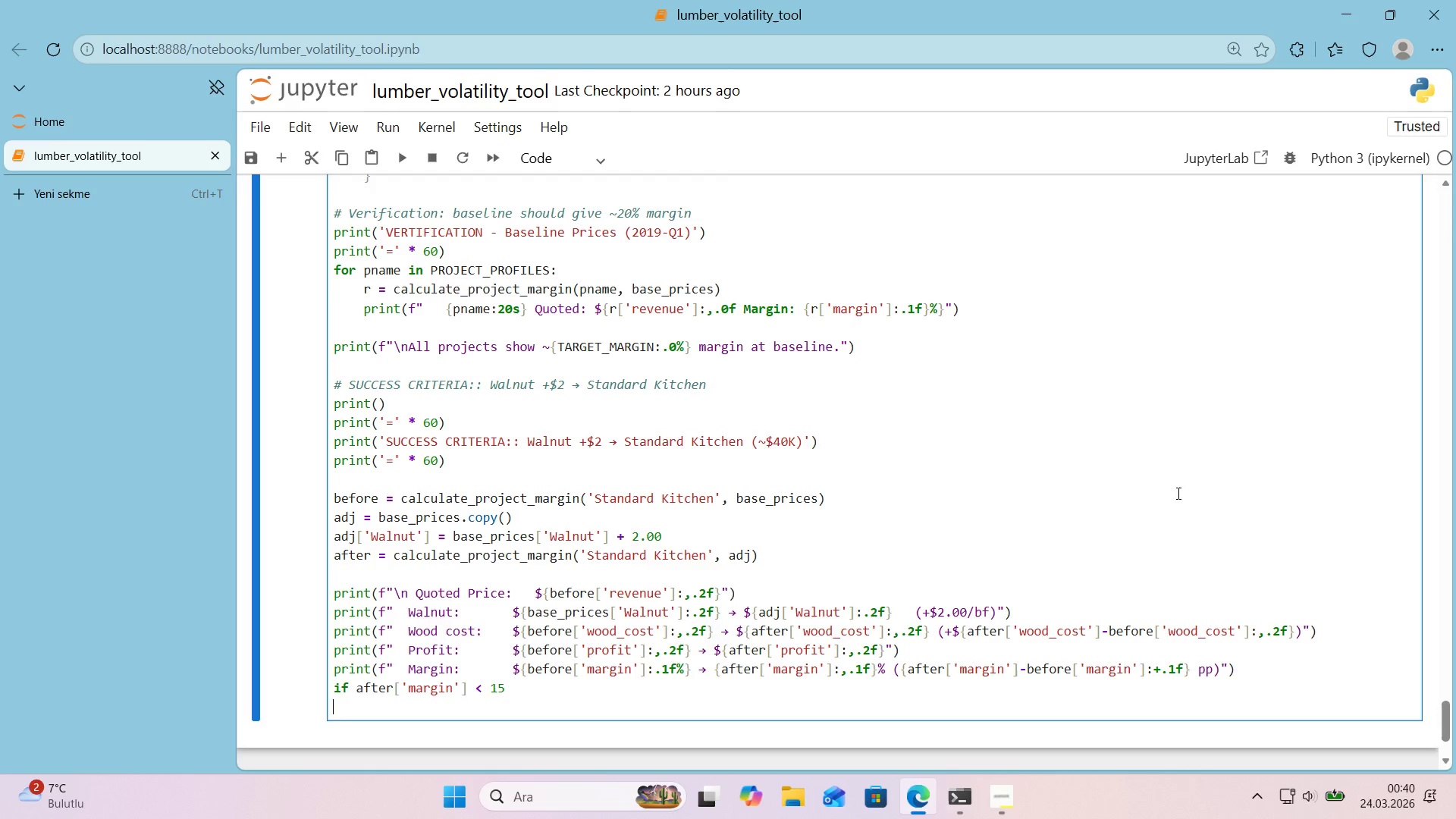 
key(Backspace)
 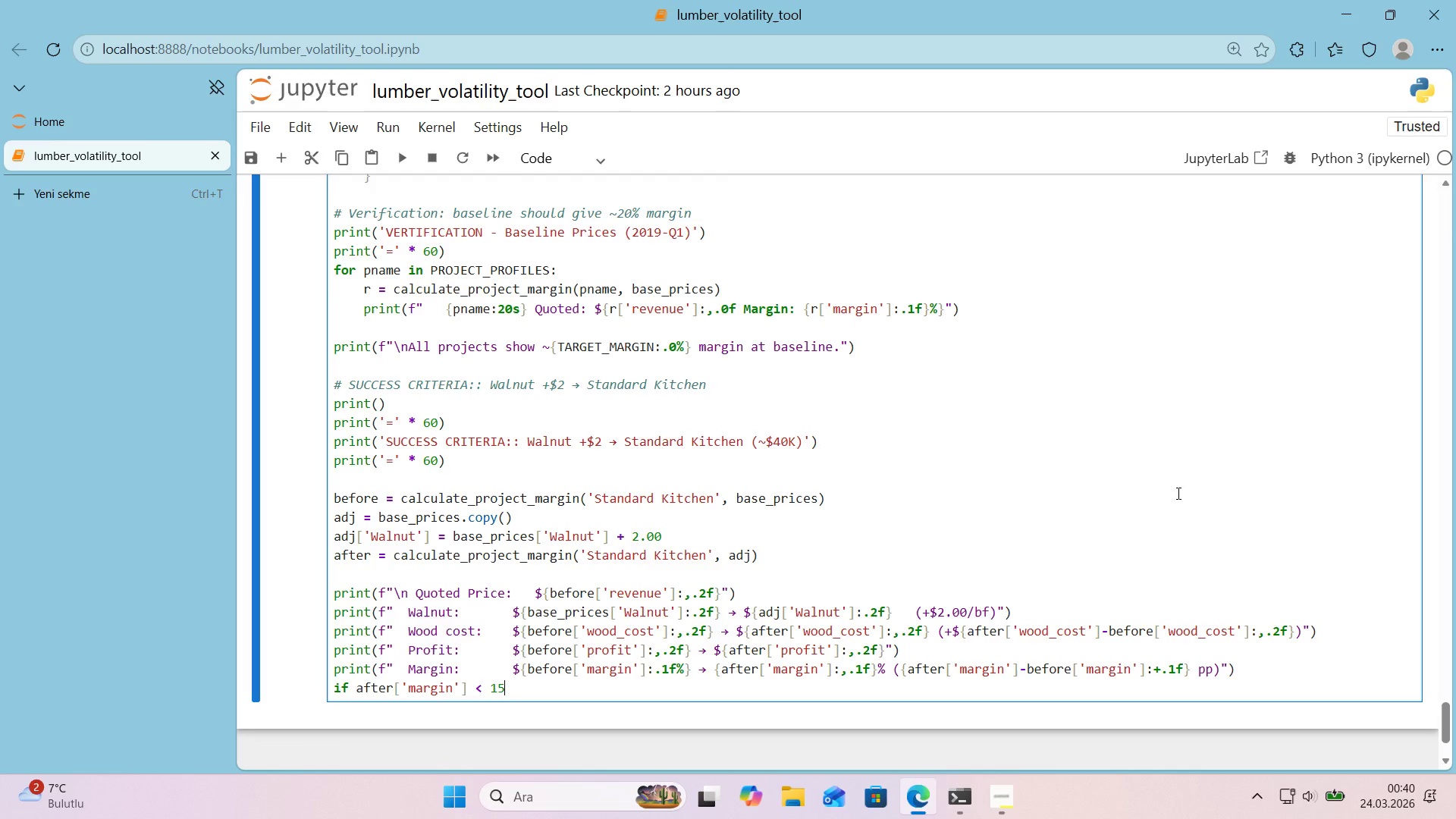 
key(Shift+Period)
 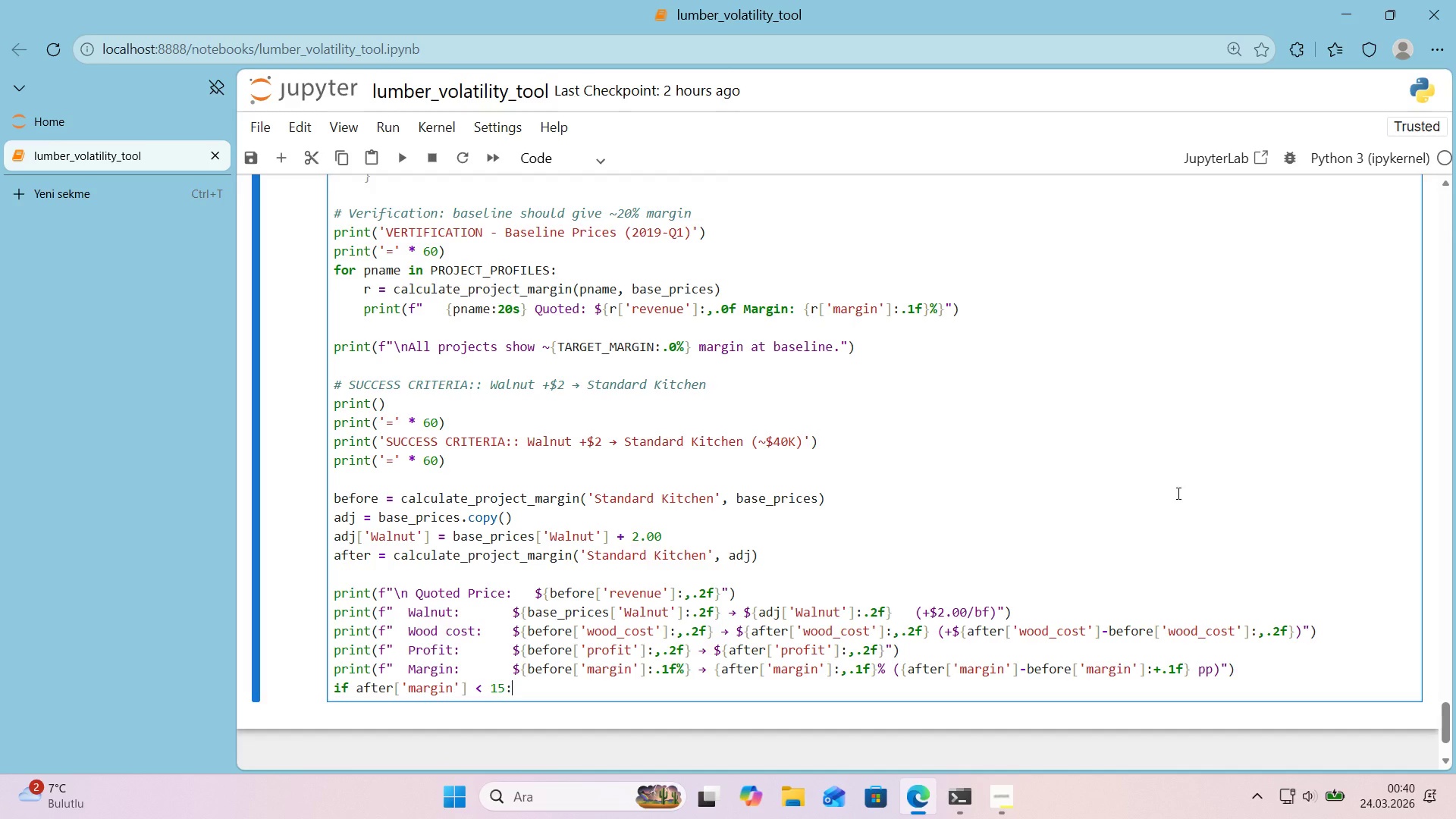 
key(Enter)
 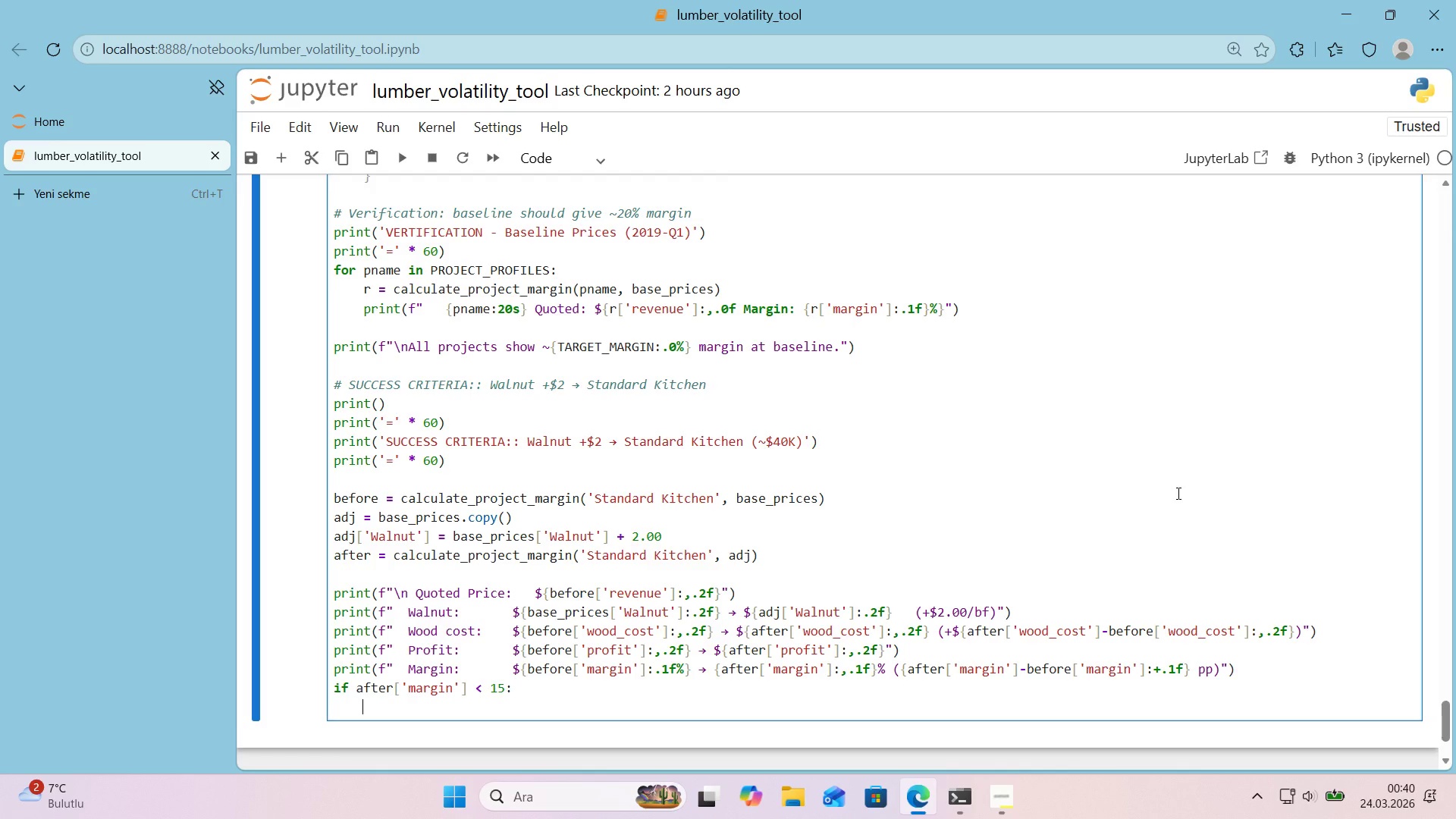 
type(pr'nt*()
 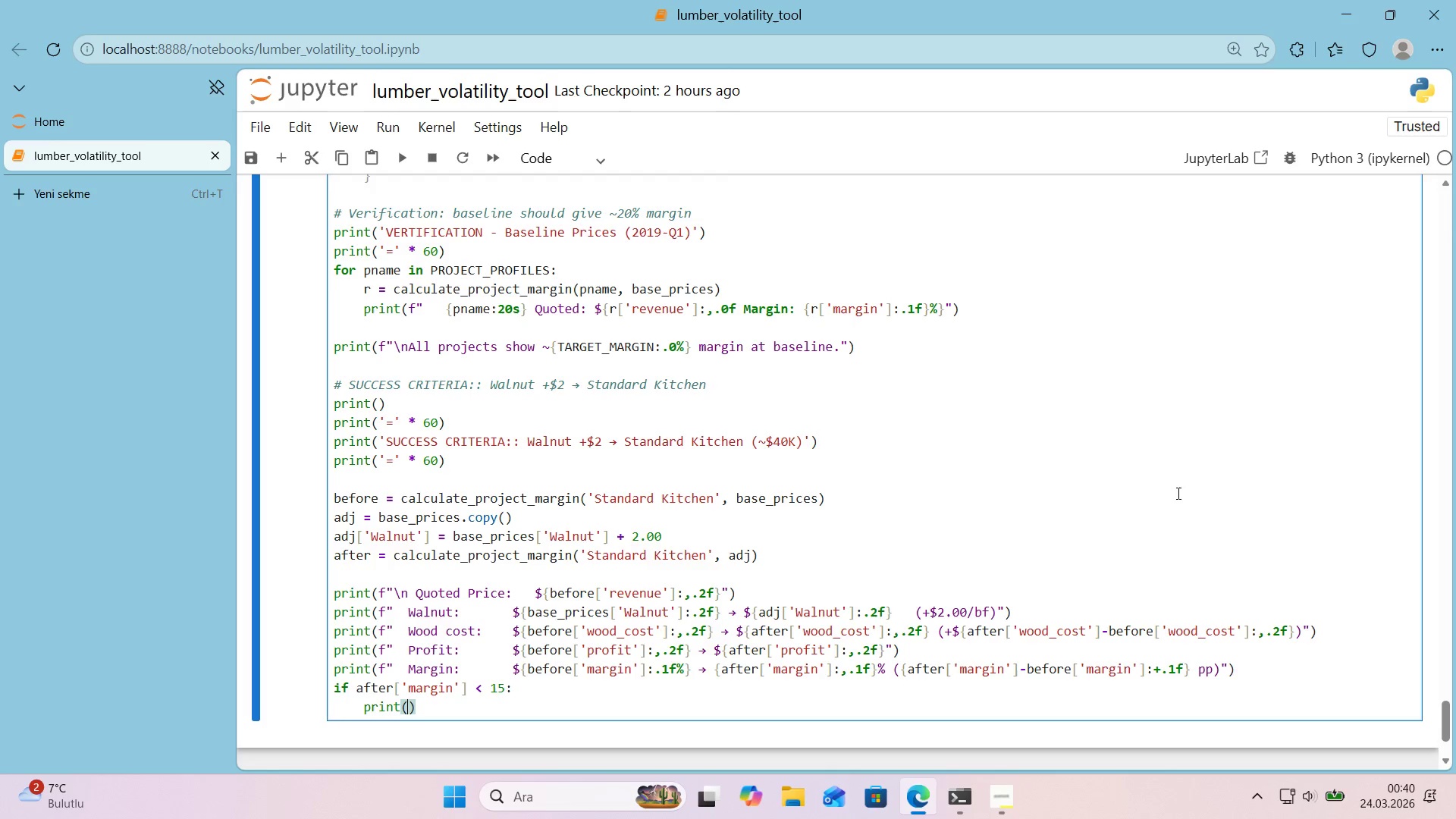 
 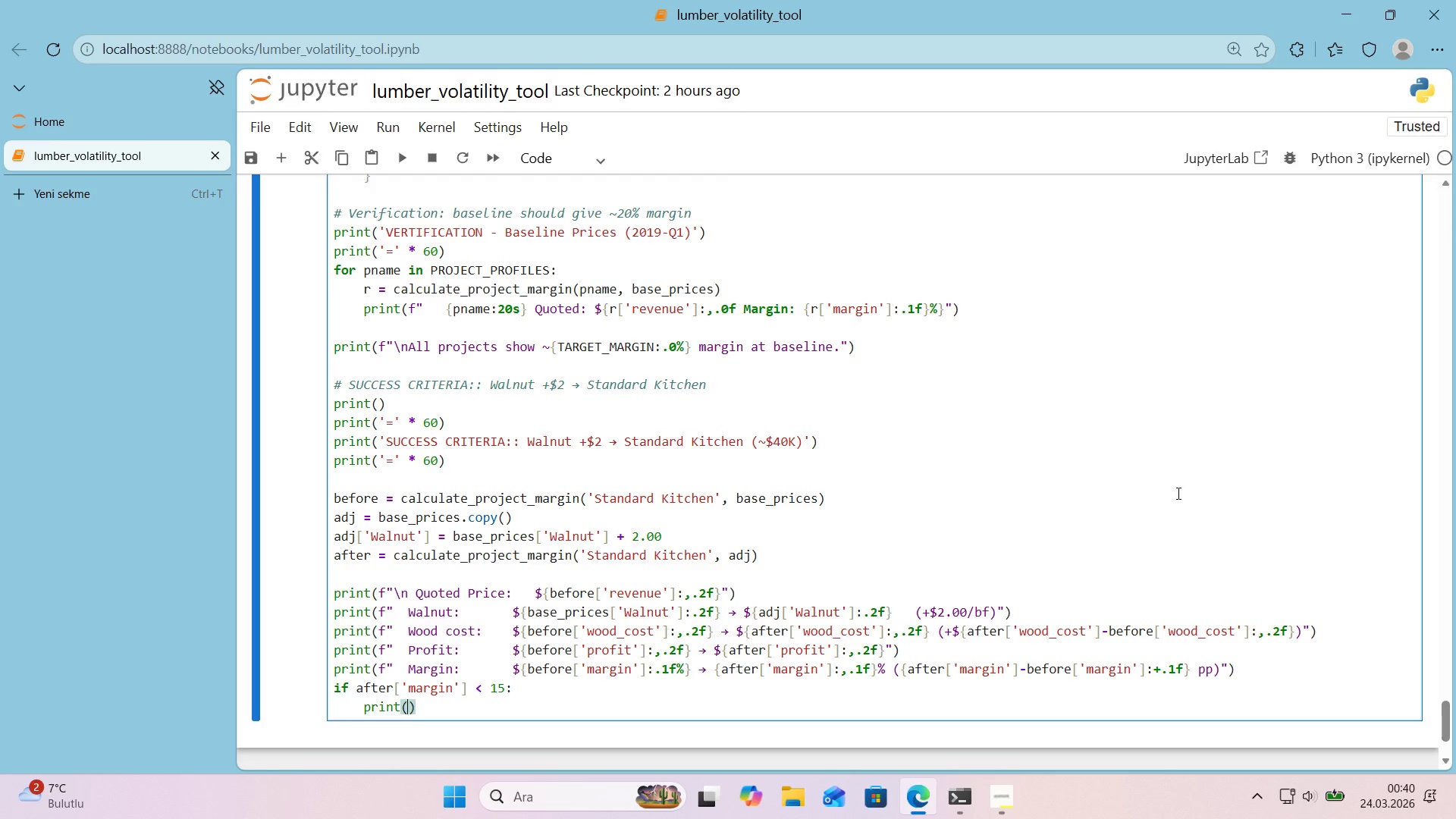 
key(ArrowLeft)
 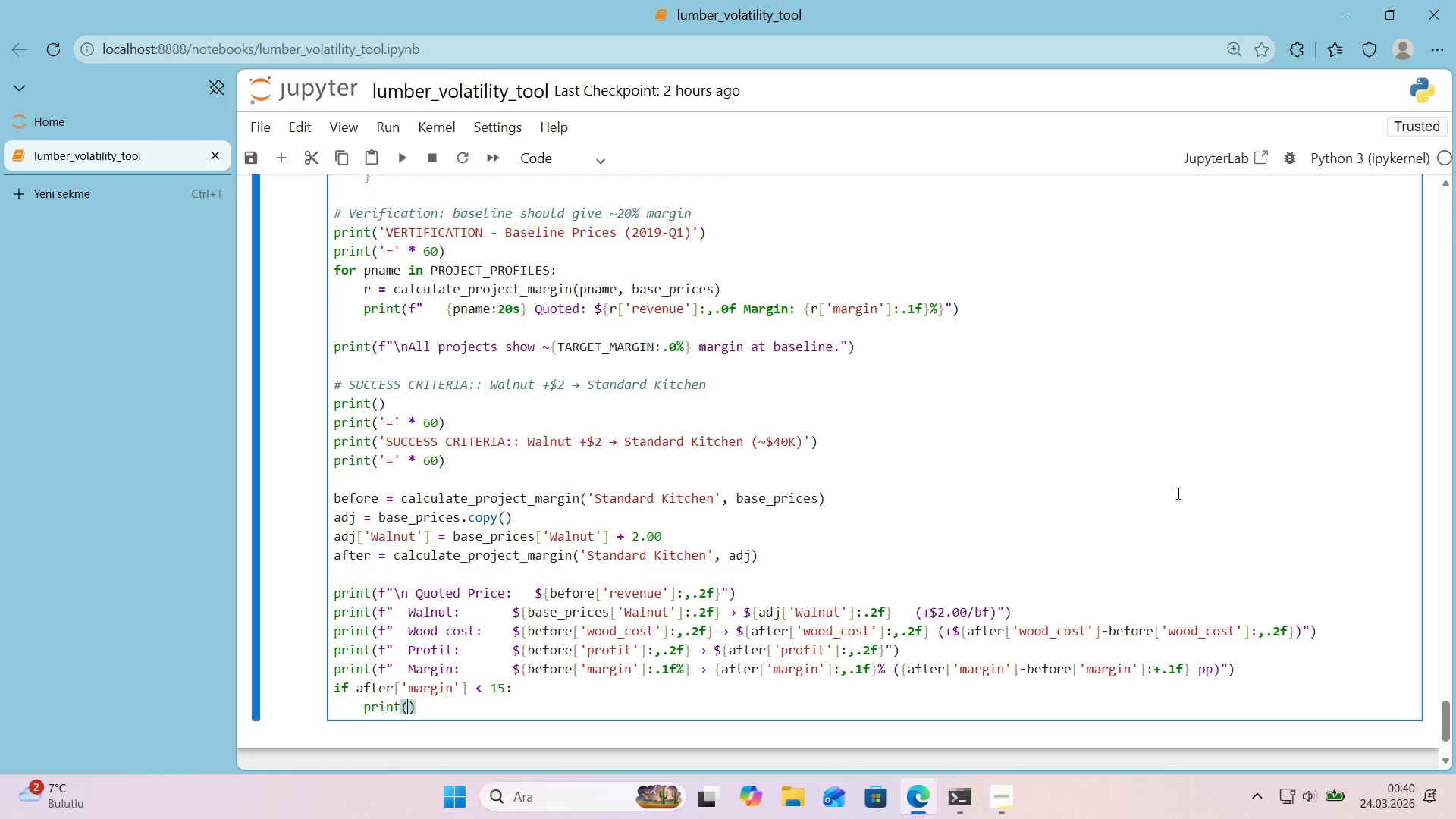 
key(F)
 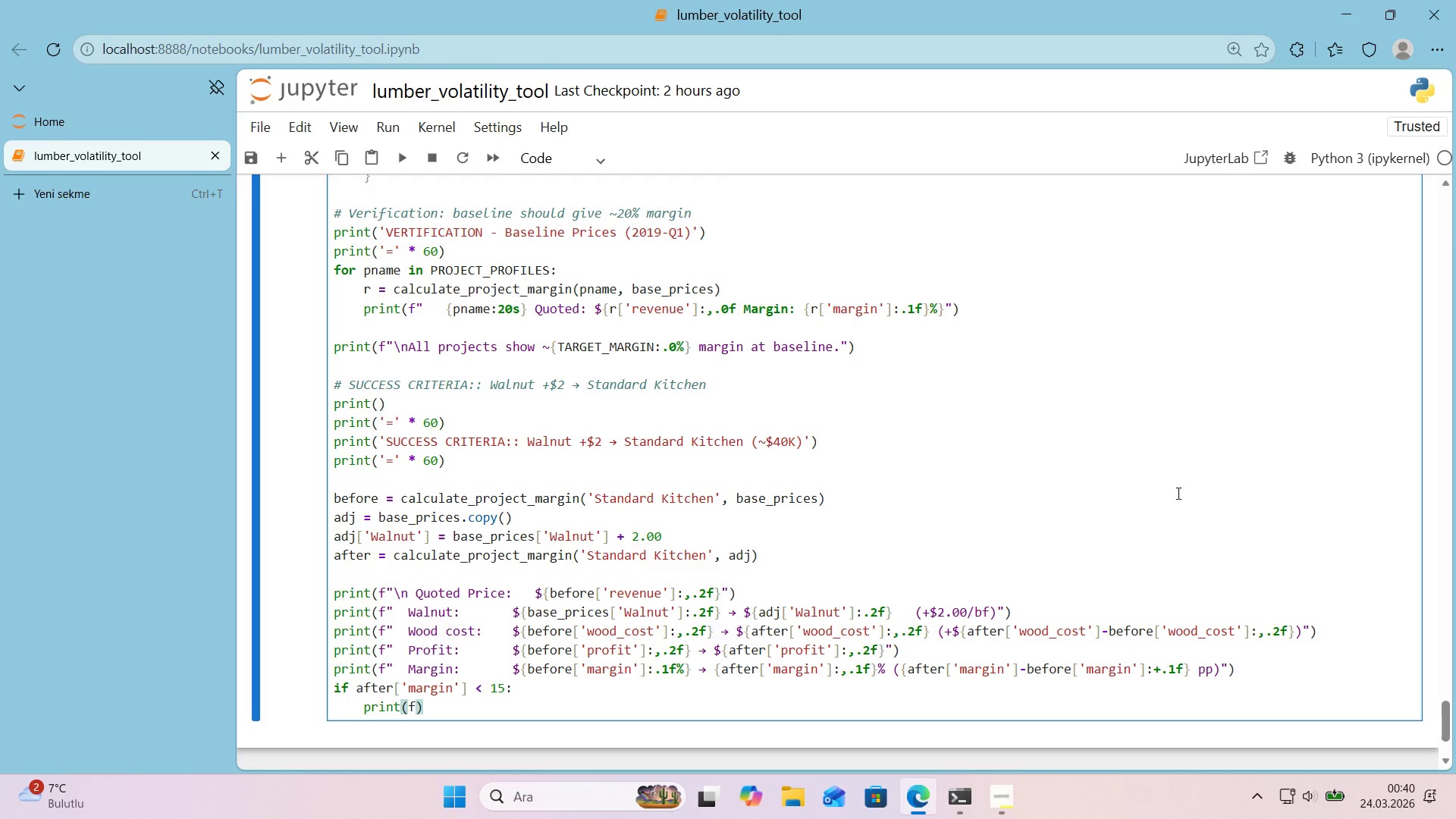 
key(Backquote)
 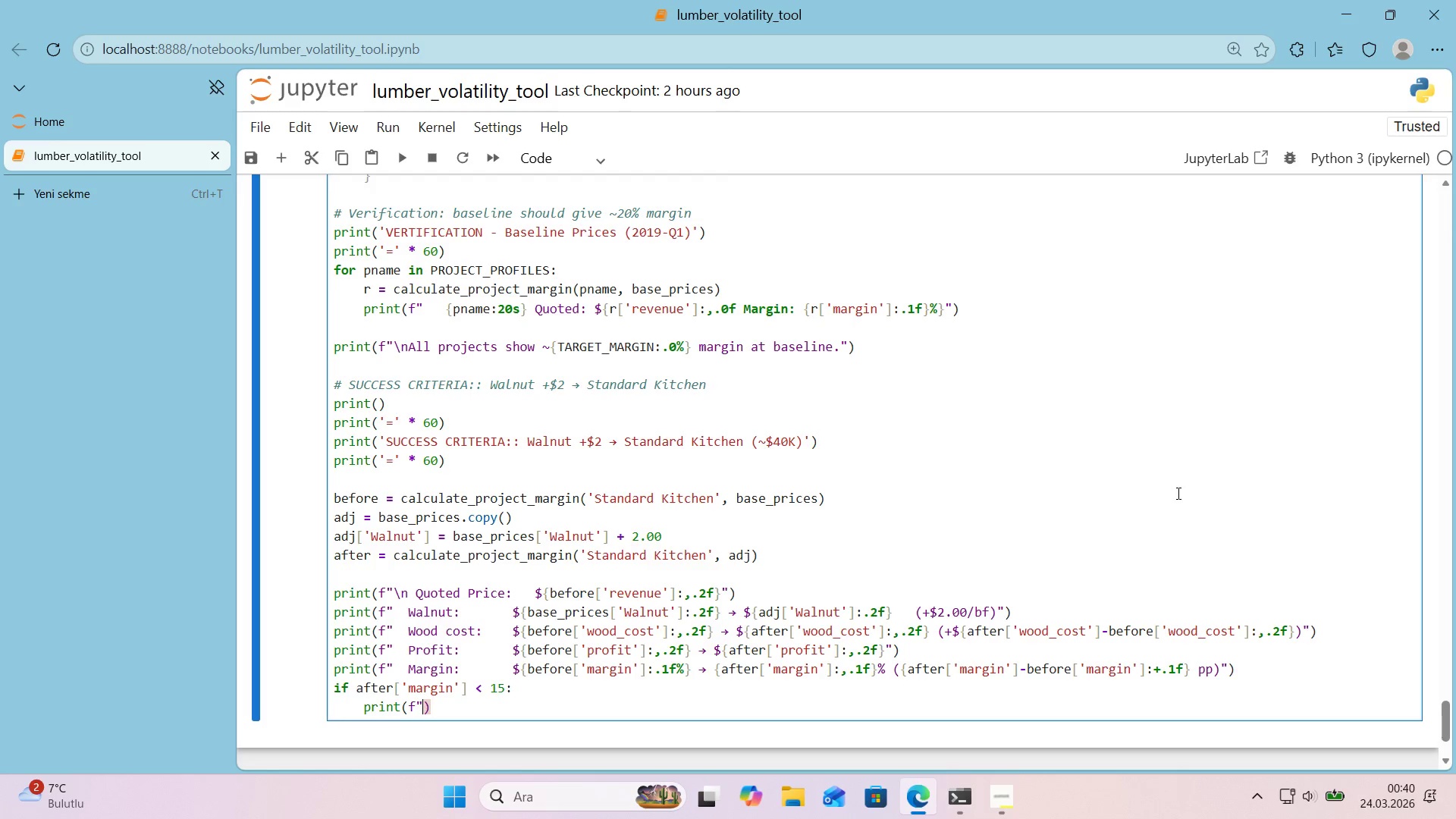 
key(Backquote)
 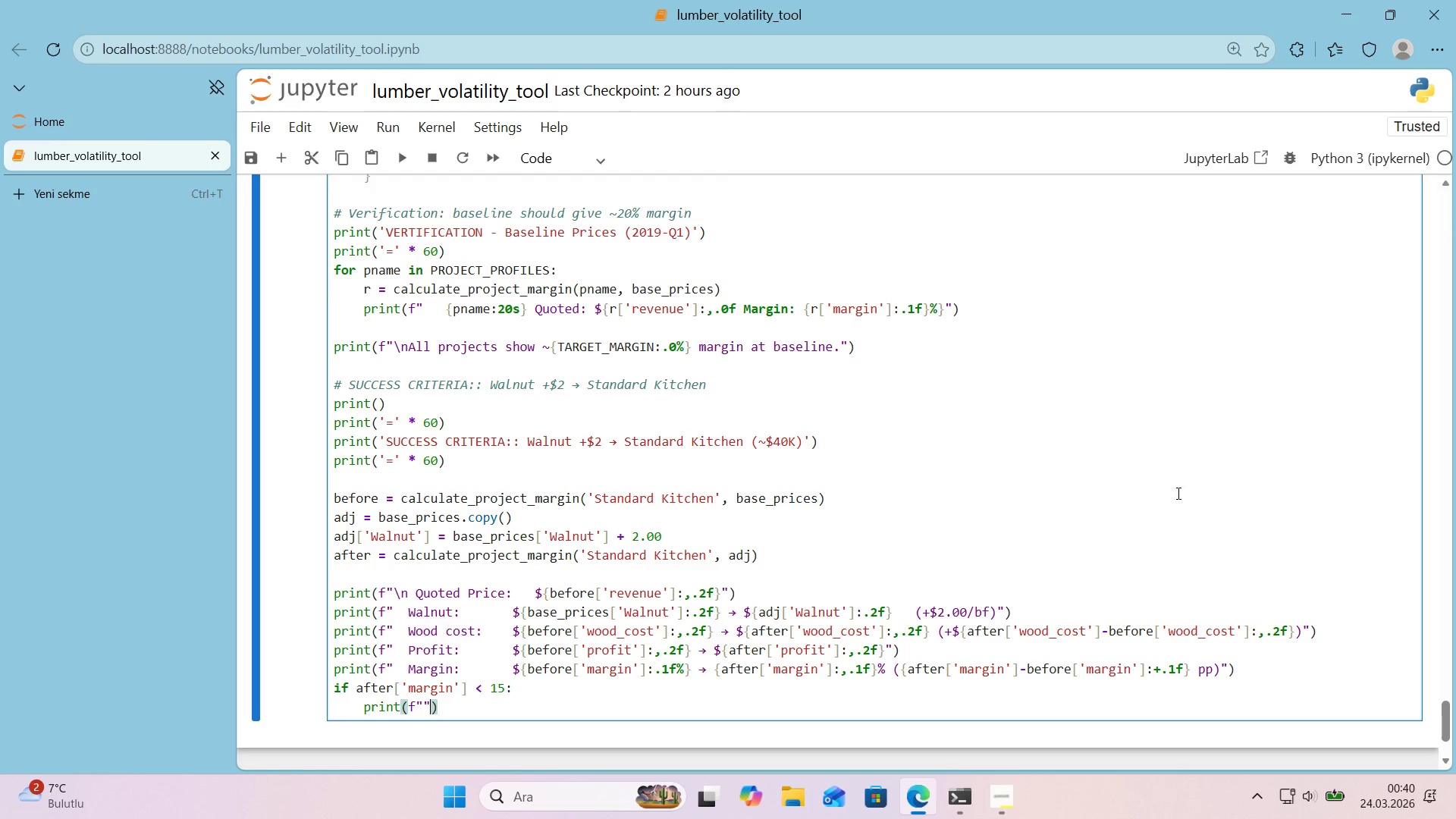 
key(ArrowLeft)
 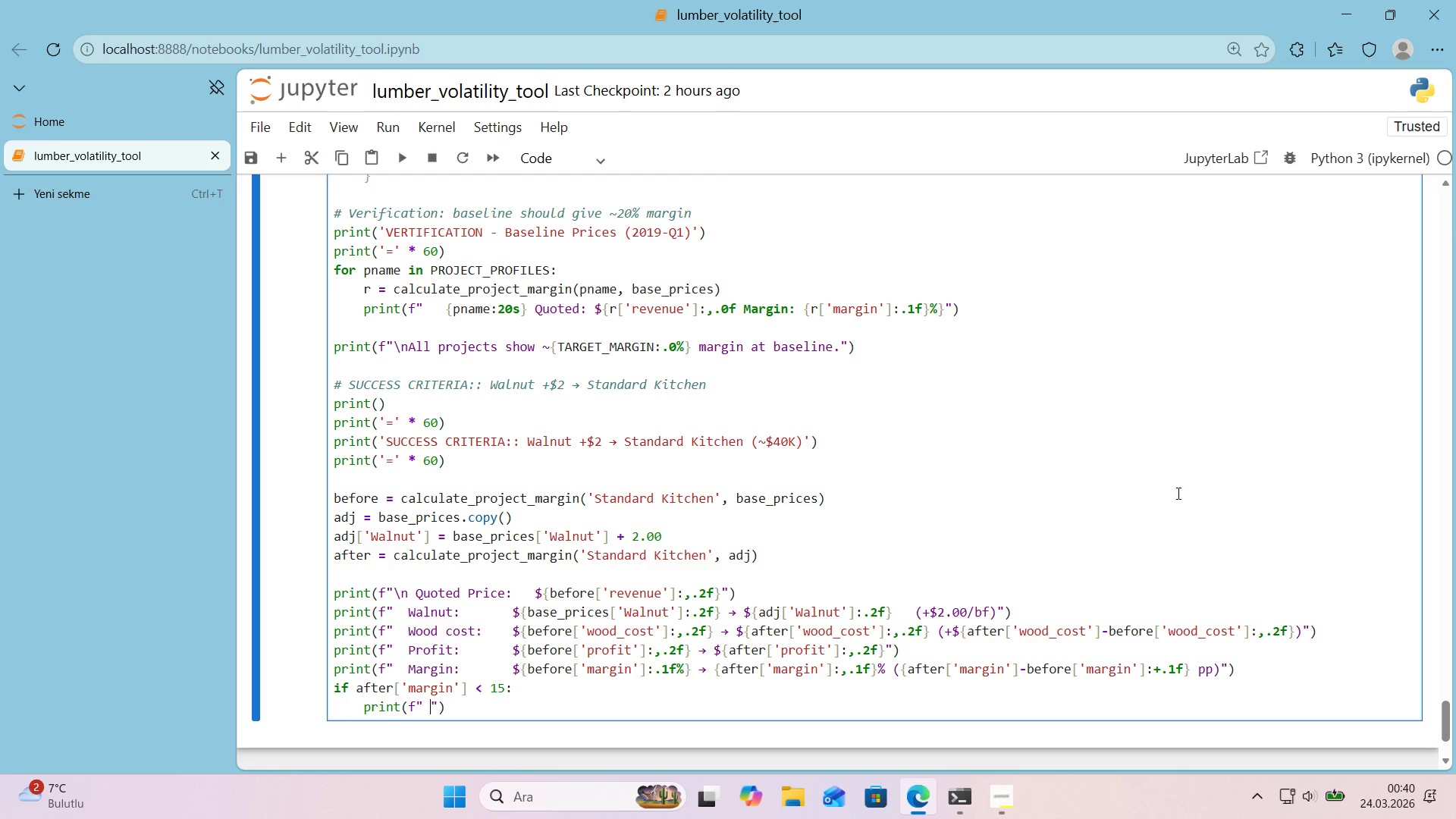 
type( Status)
 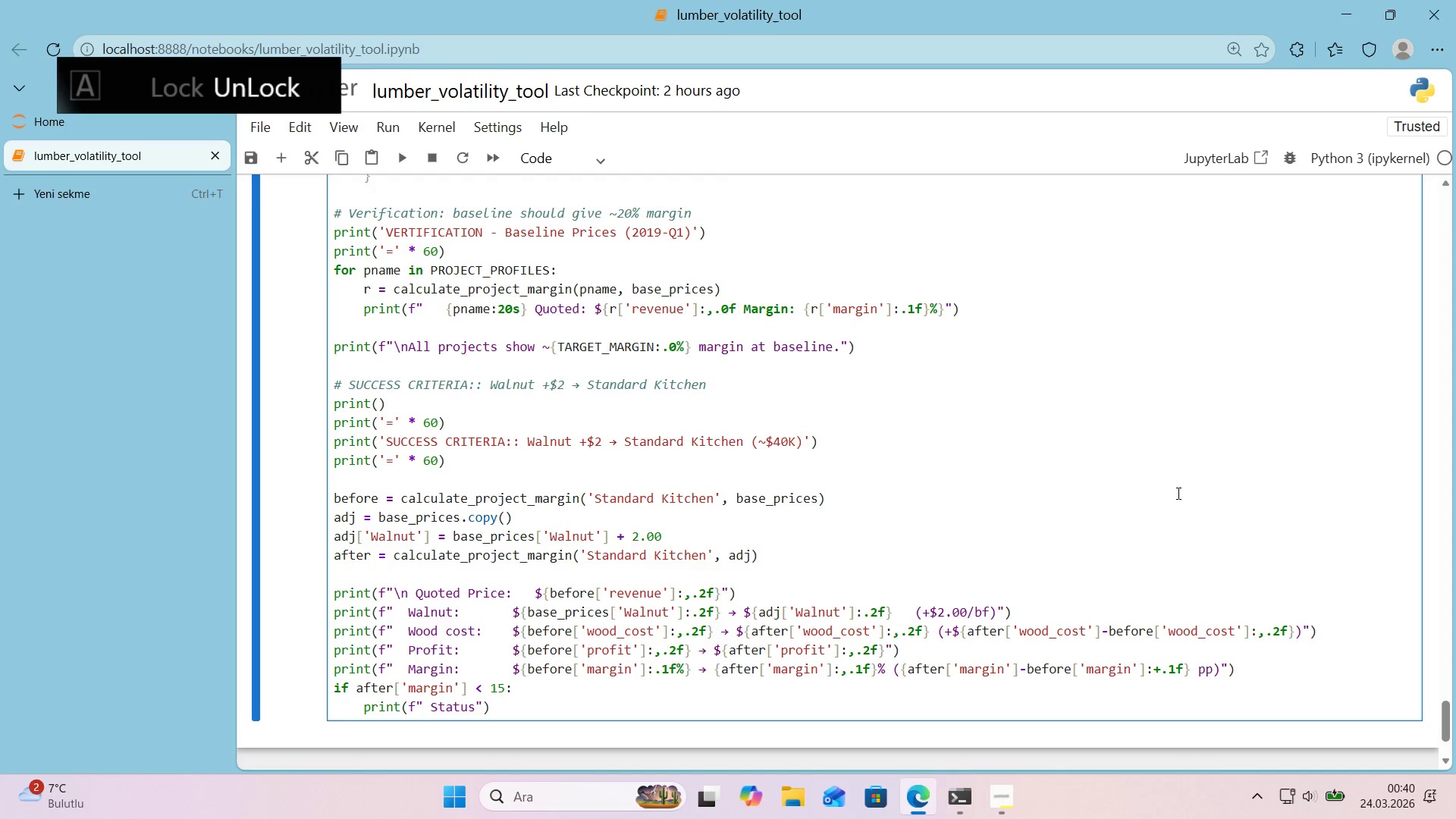 
key(ArrowRight)
 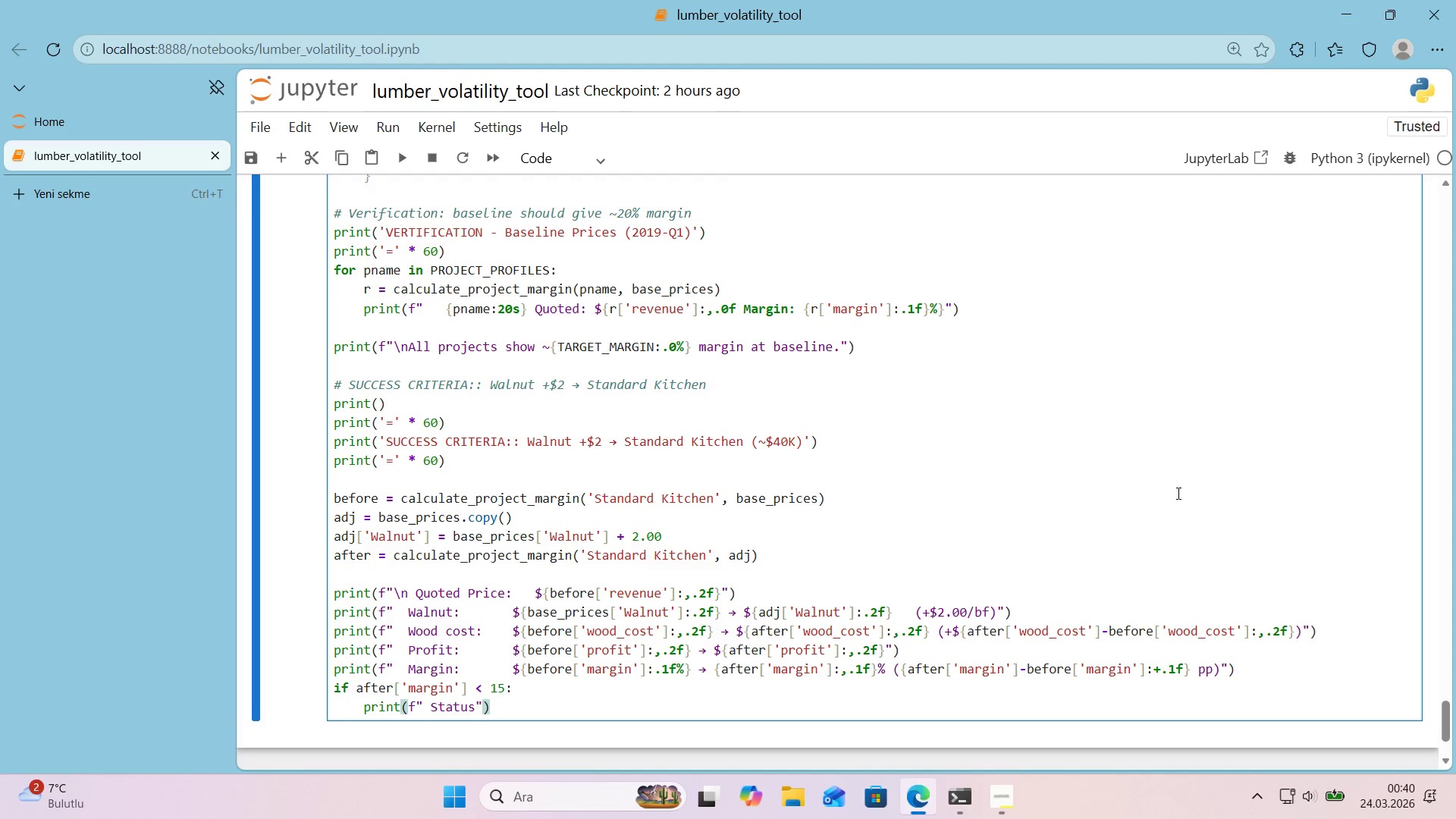 
hold_key(key=Space, duration=0.64)
 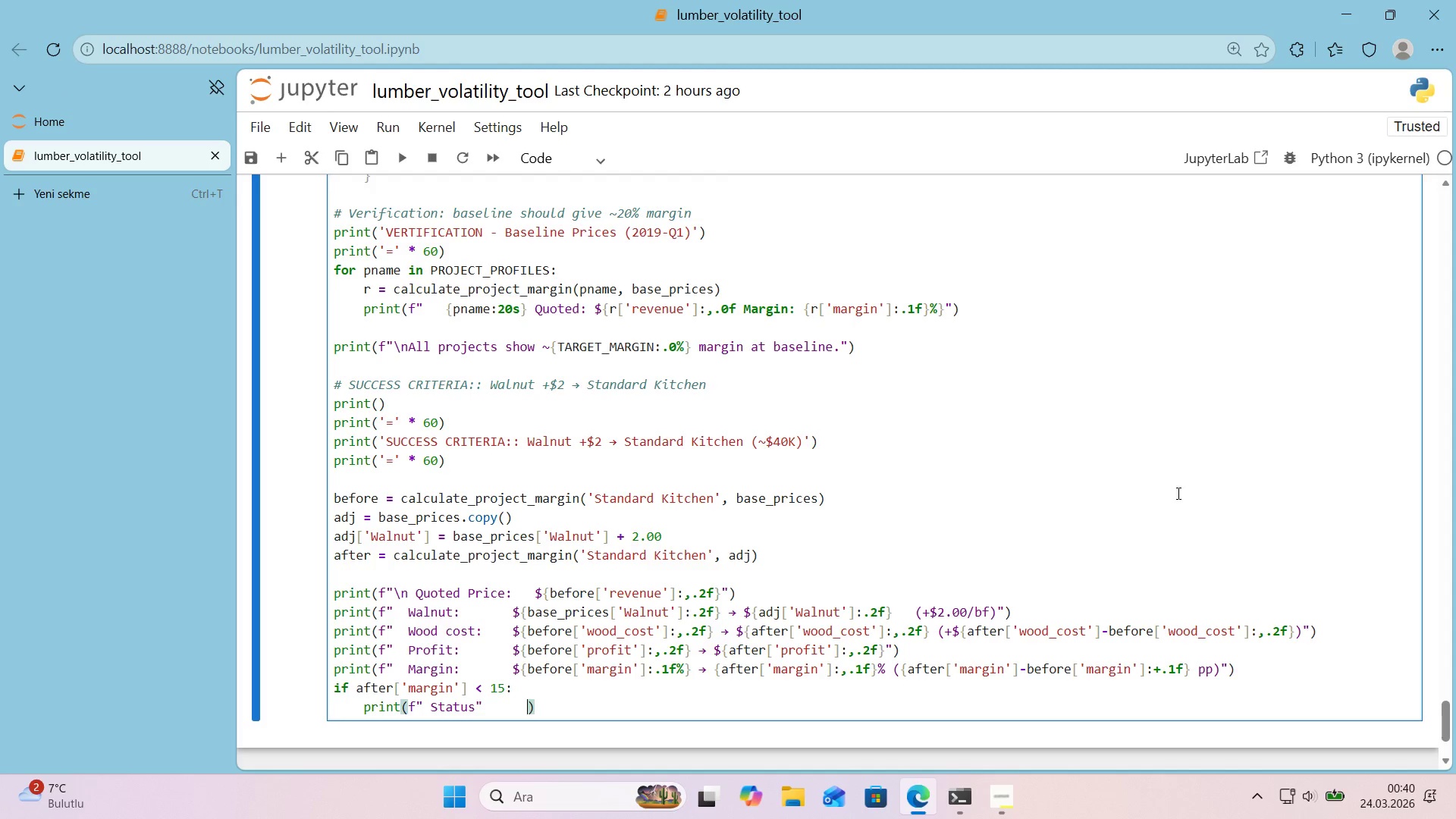 
type(DANGER ZONE!)
 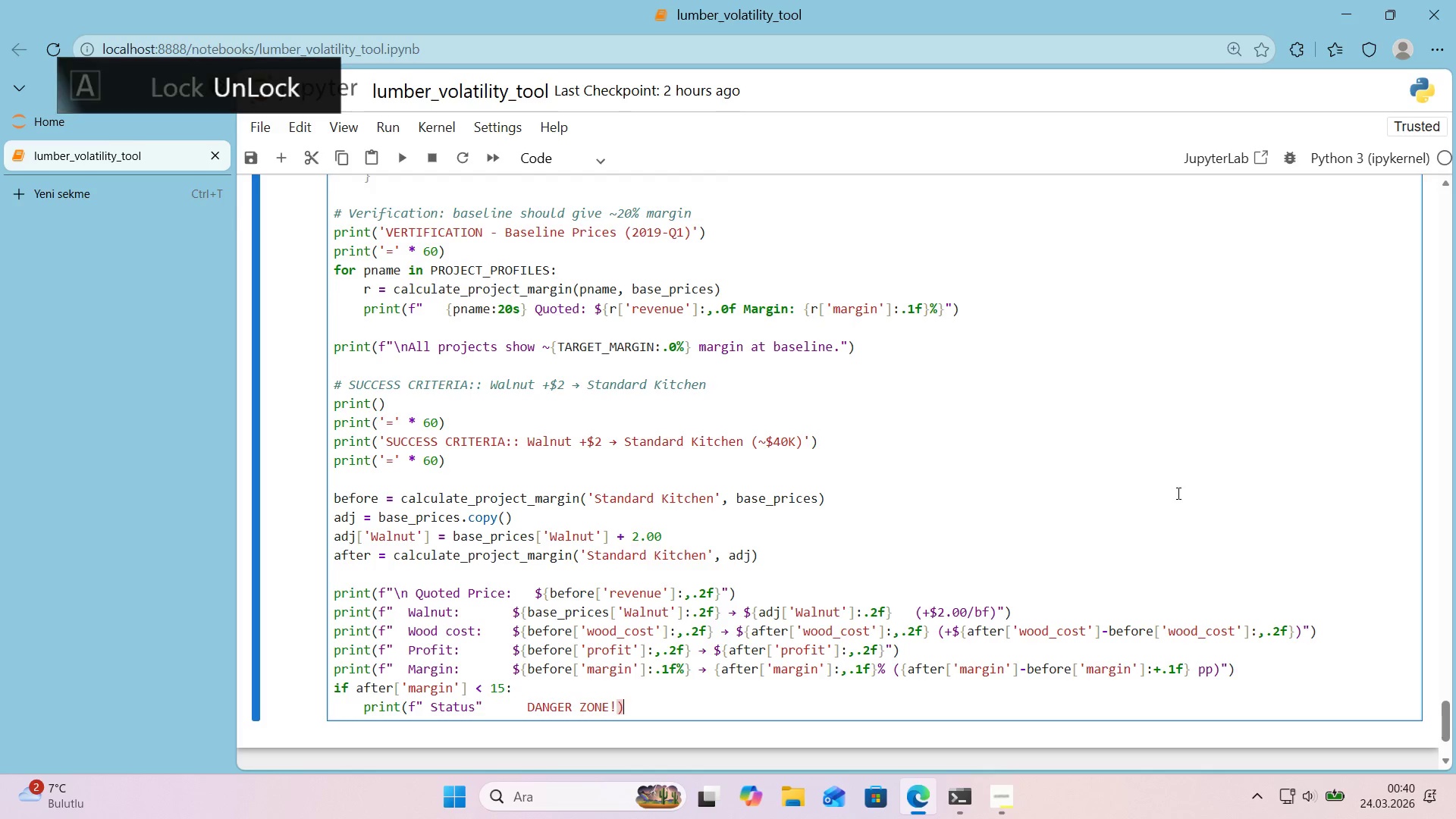 
 